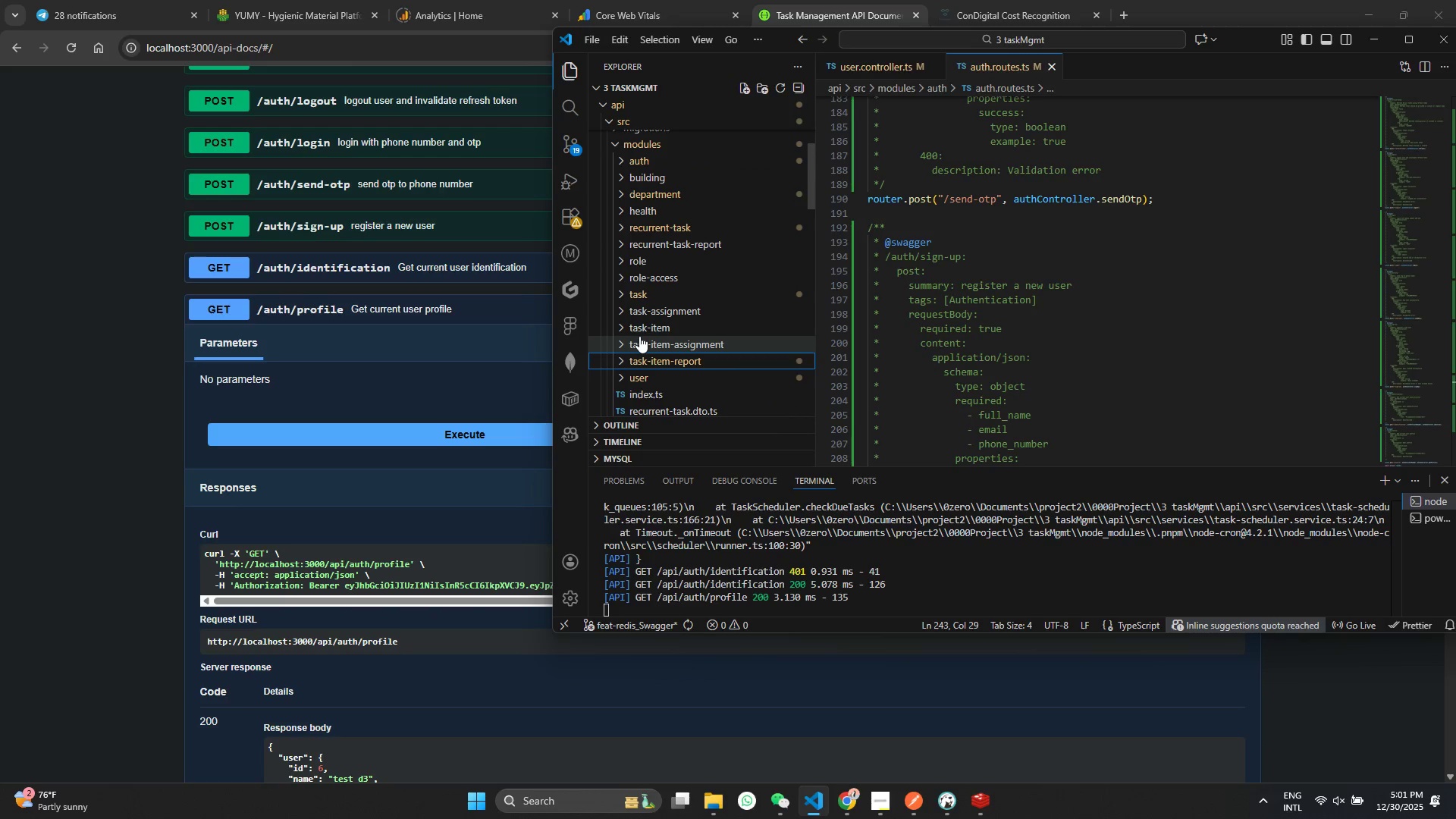 
scroll: coordinate [634, 340], scroll_direction: down, amount: 2.0
 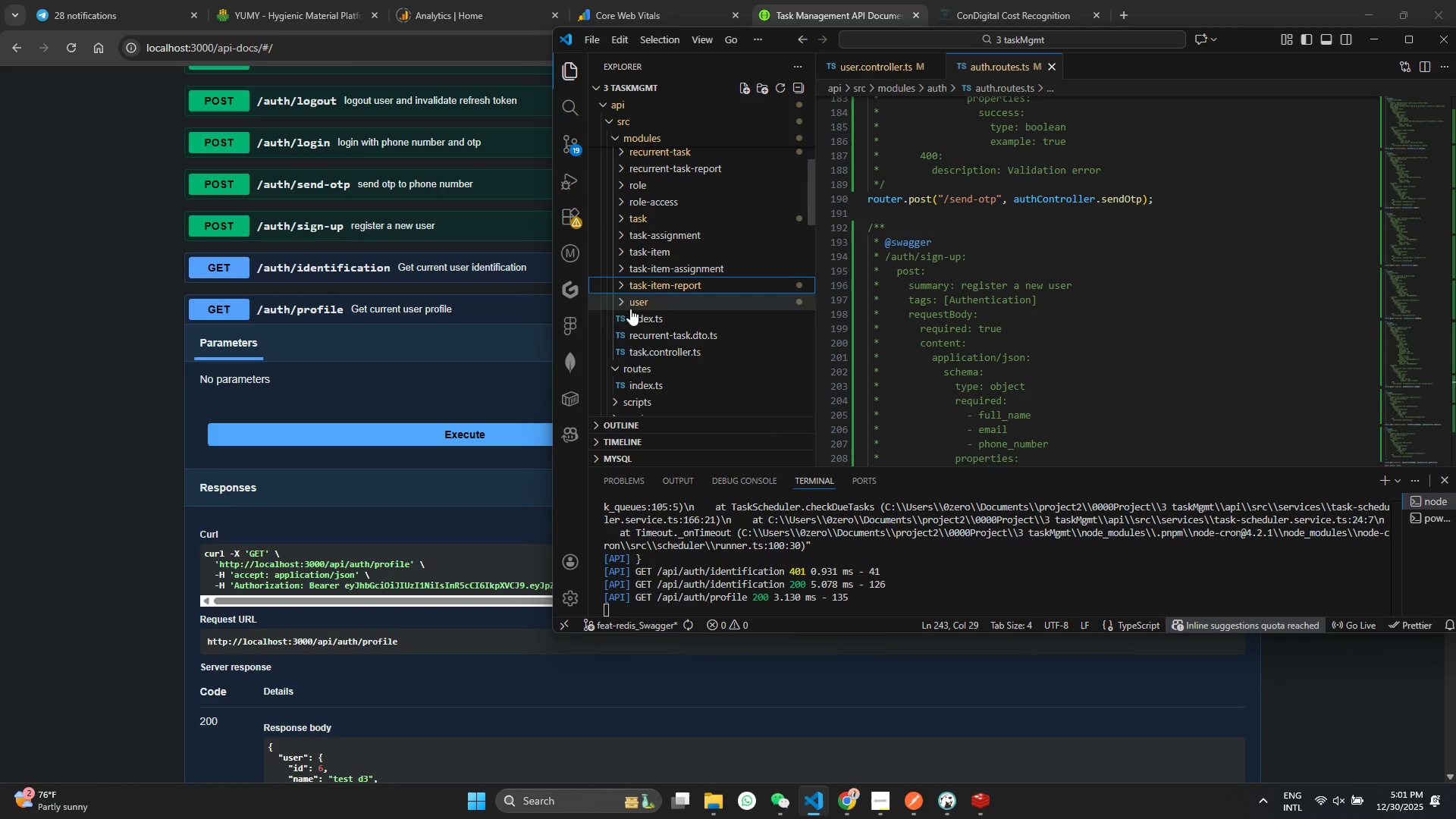 
scroll: coordinate [633, 375], scroll_direction: up, amount: 2.0
 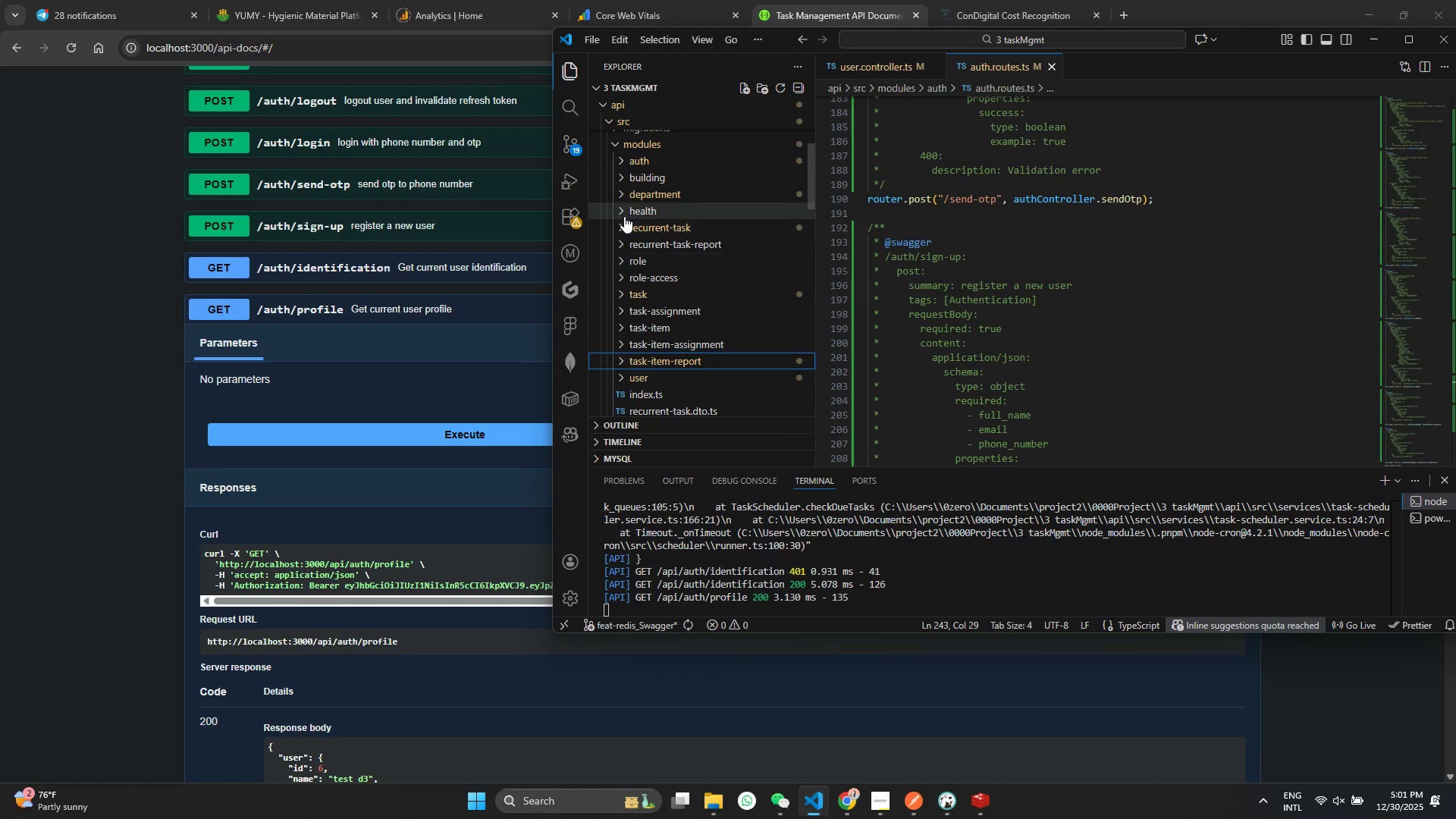 
left_click([624, 216])
 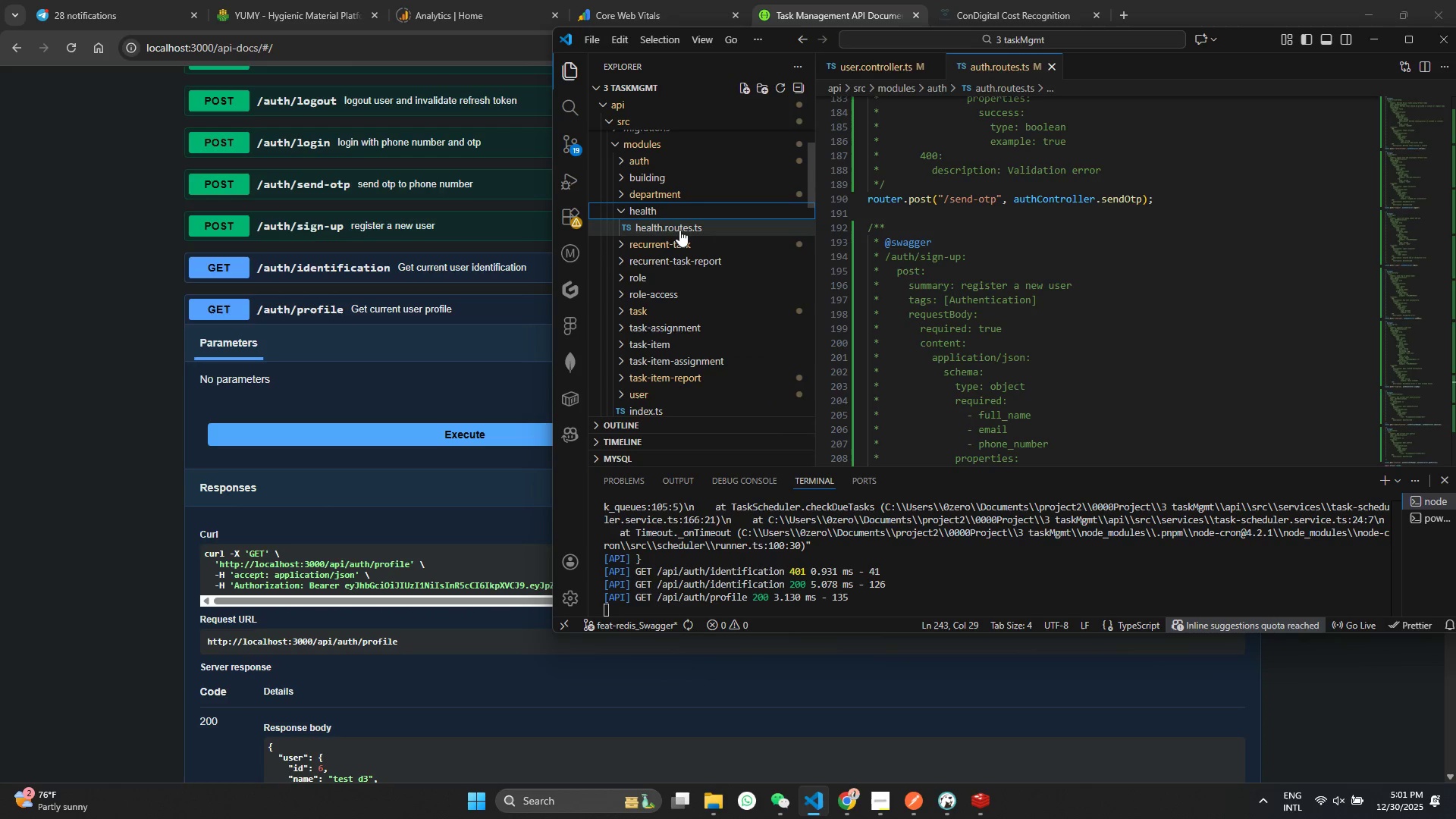 
left_click([679, 228])
 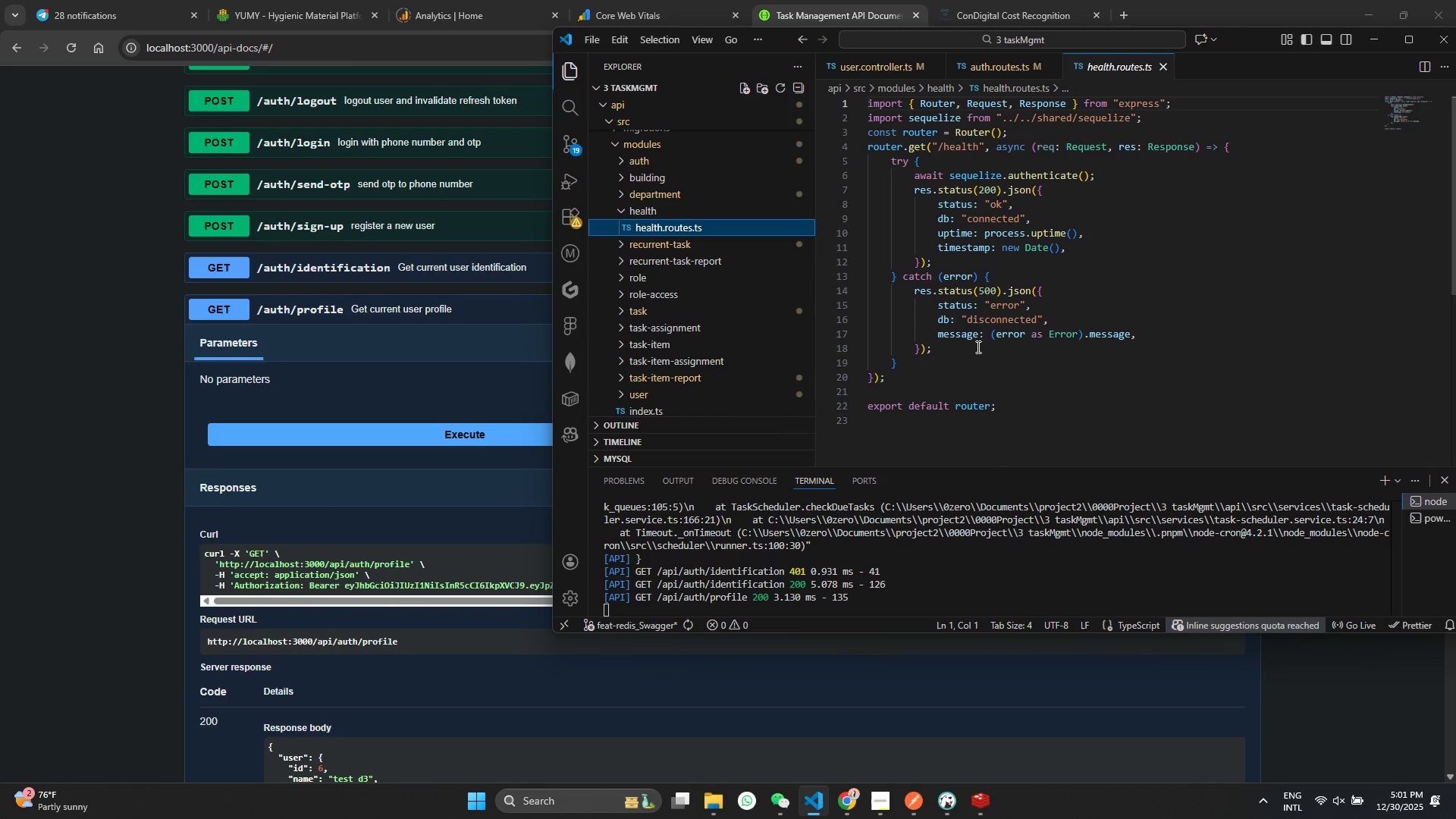 
scroll: coordinate [997, 345], scroll_direction: up, amount: 2.0
 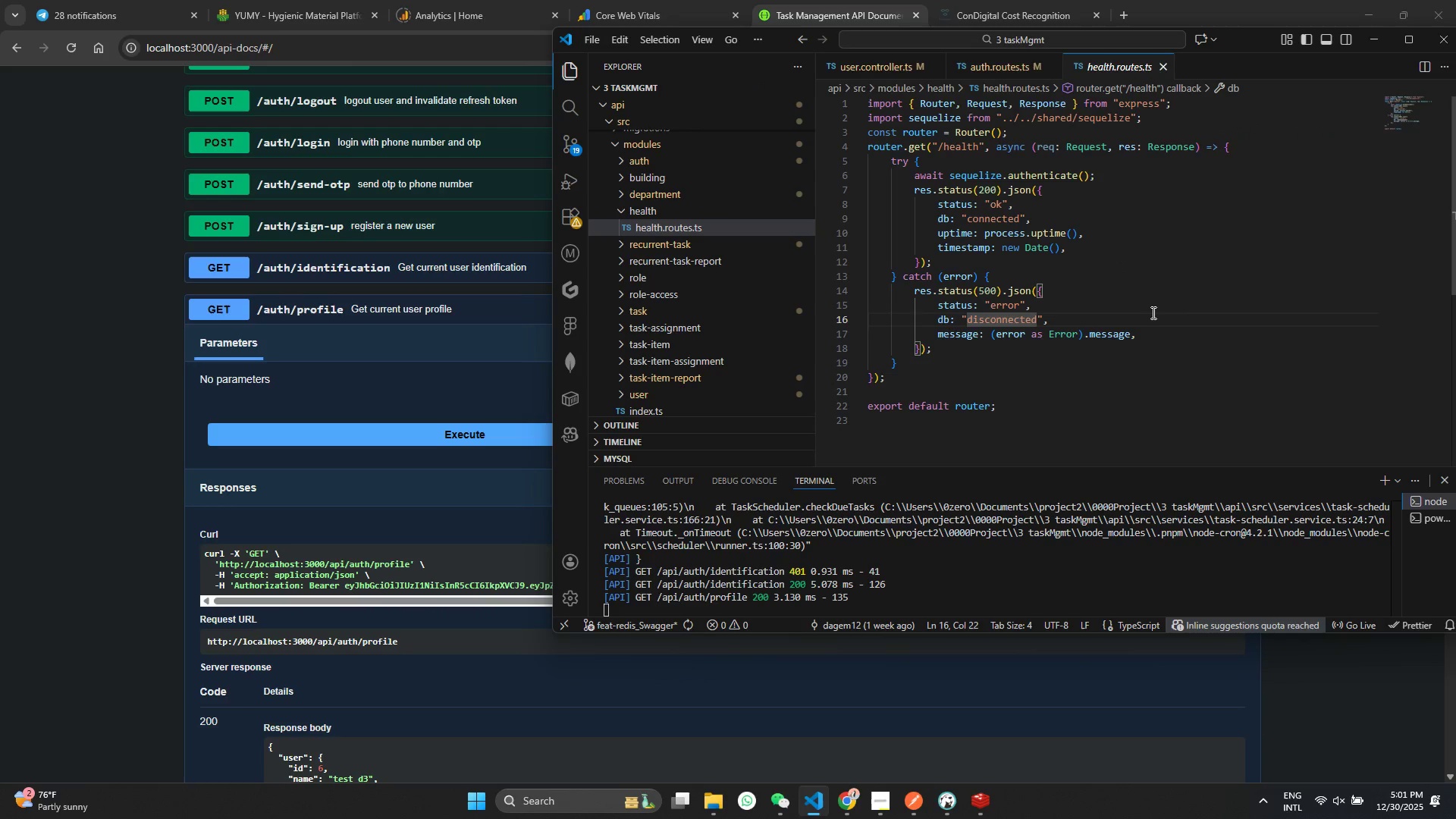 
wait(13.02)
 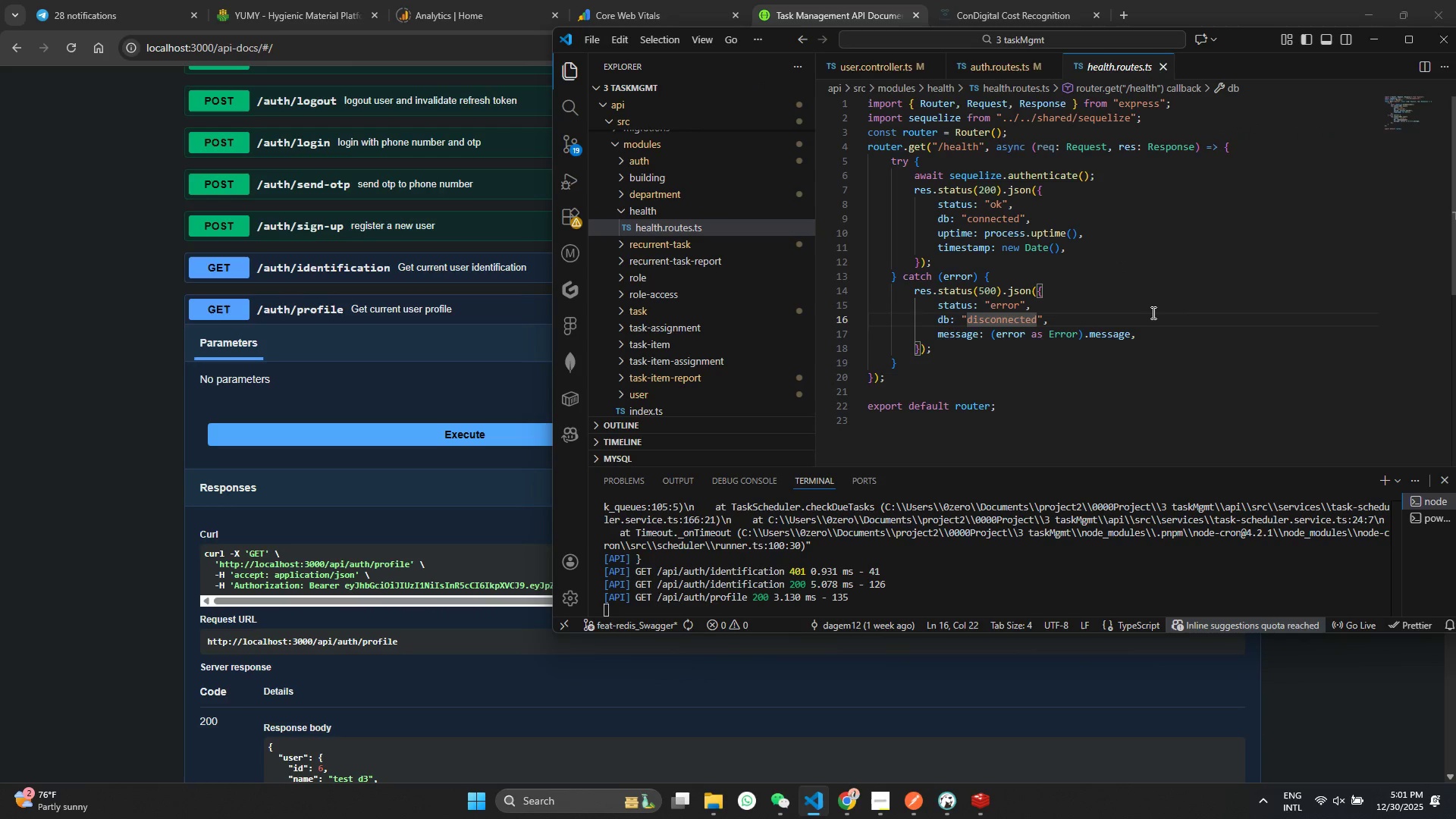 
scroll: coordinate [1136, 303], scroll_direction: up, amount: 1.0
 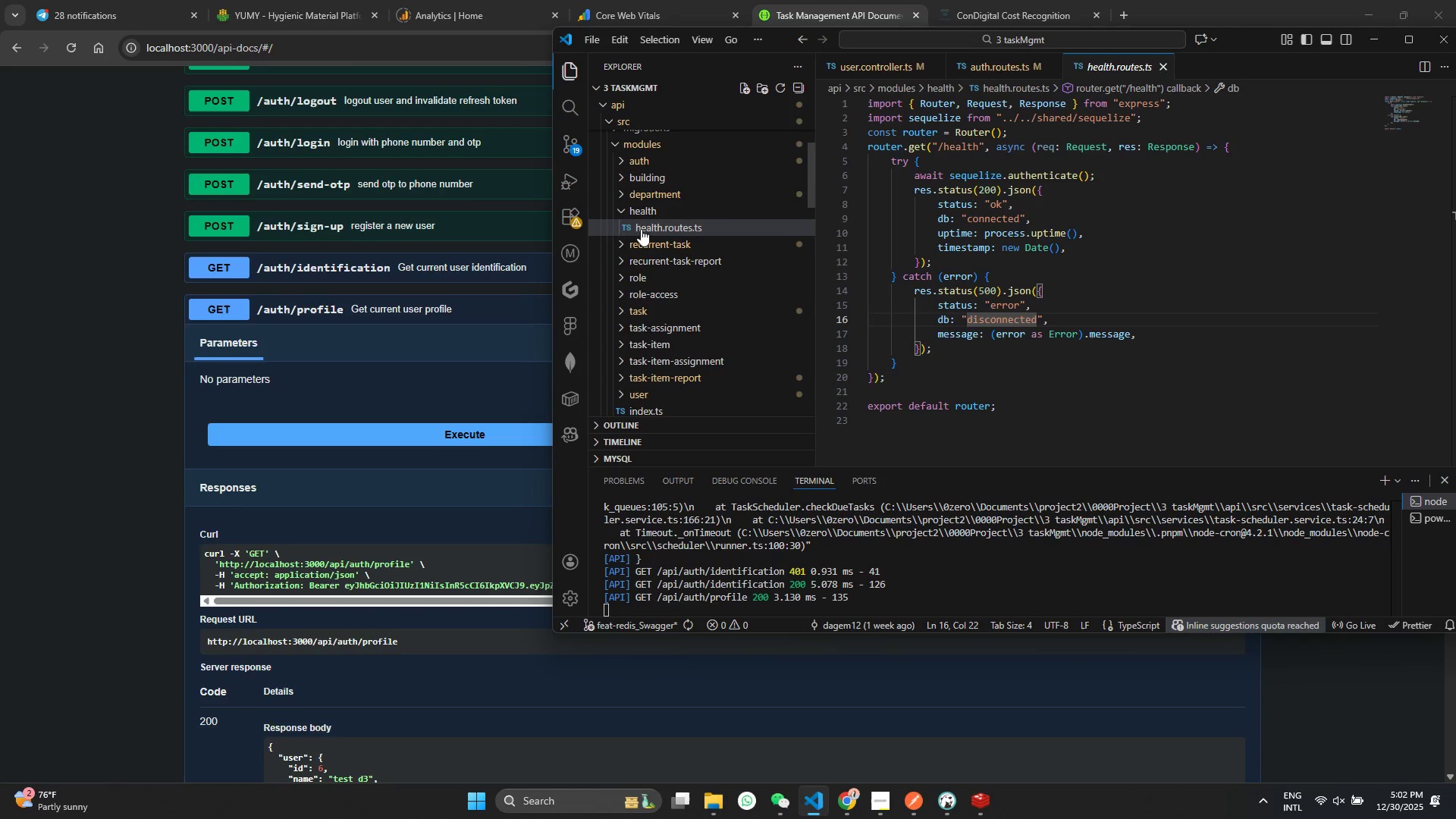 
wait(5.38)
 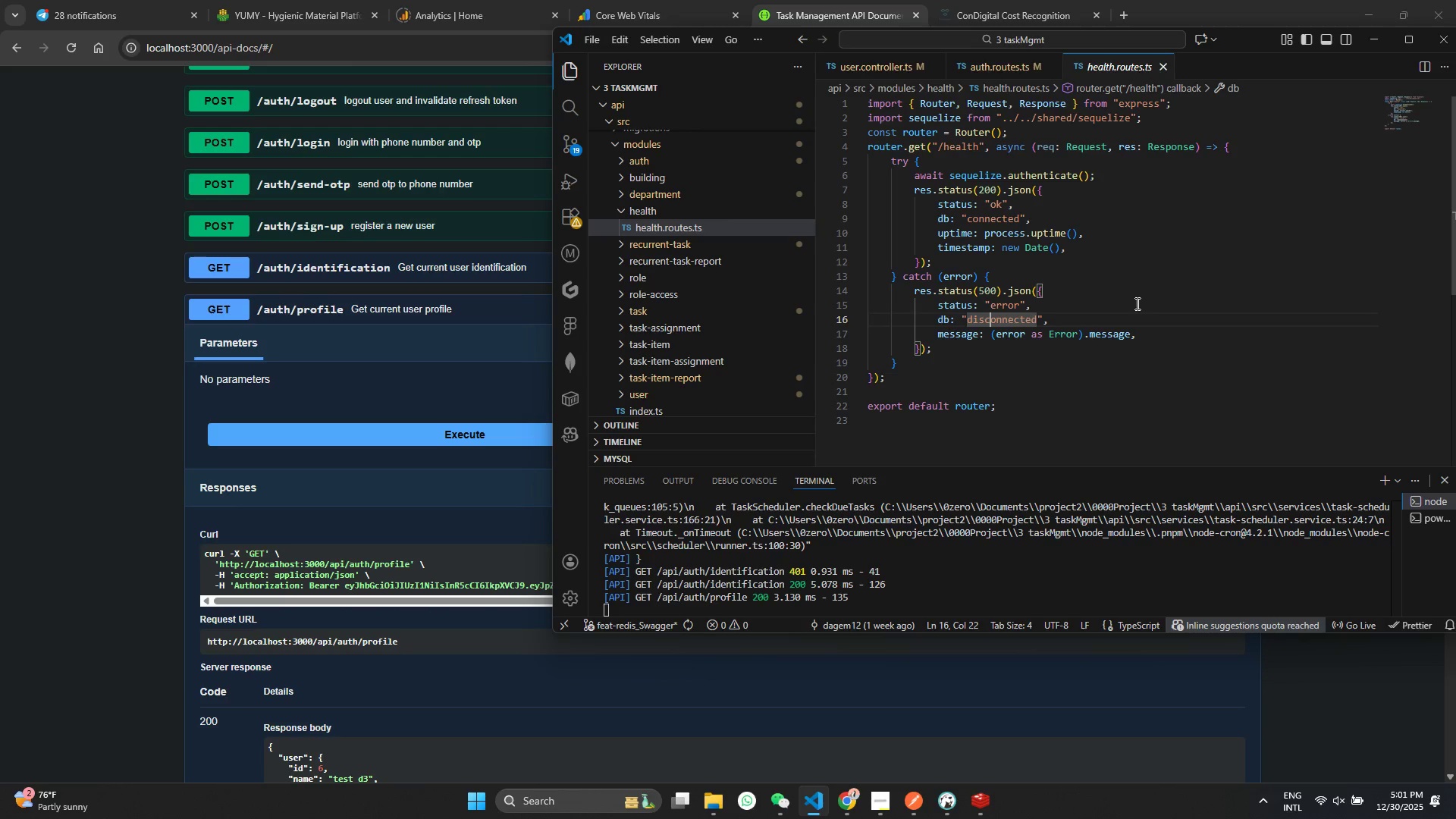 
left_click([626, 309])
 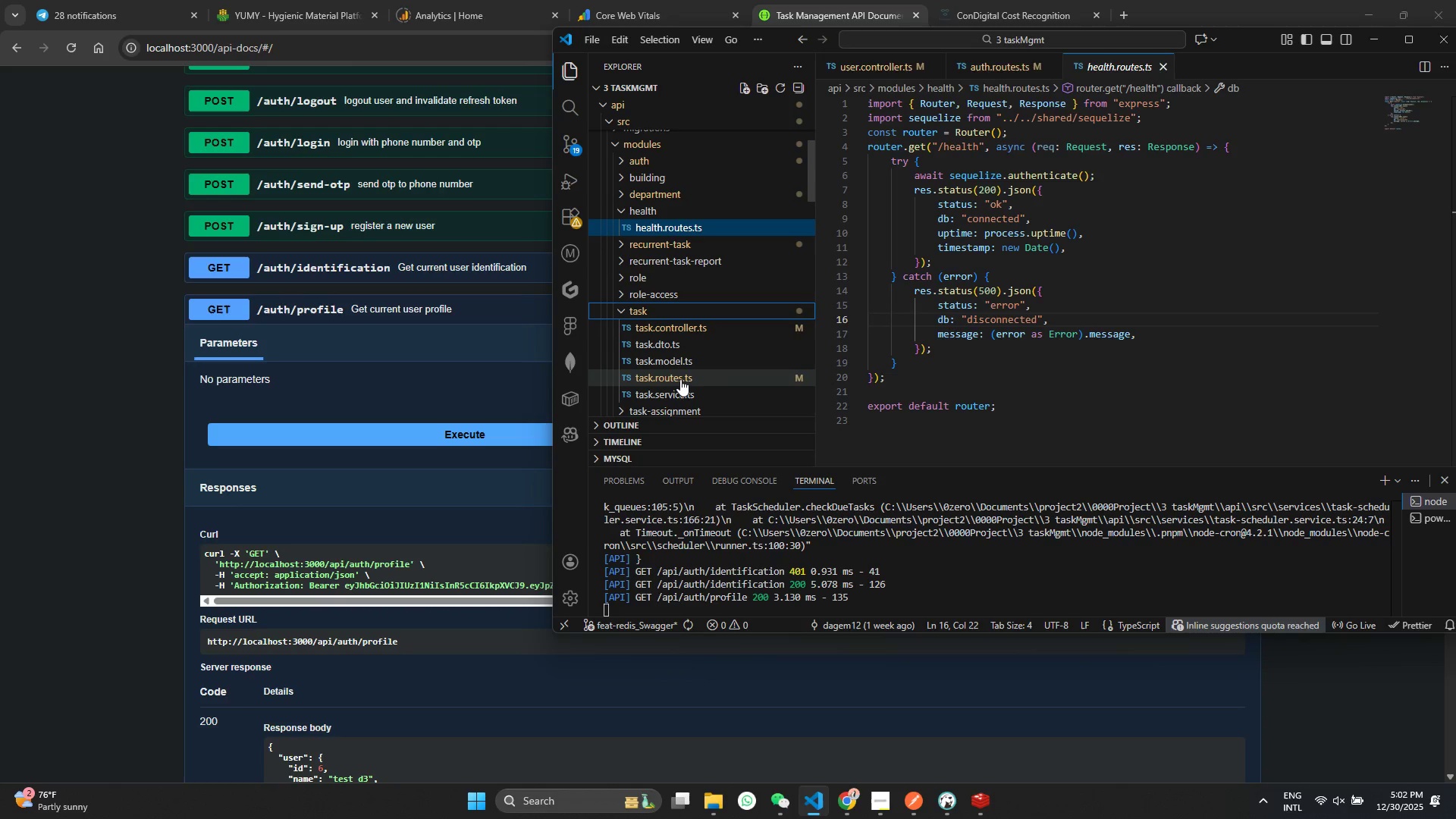 
left_click([680, 379])
 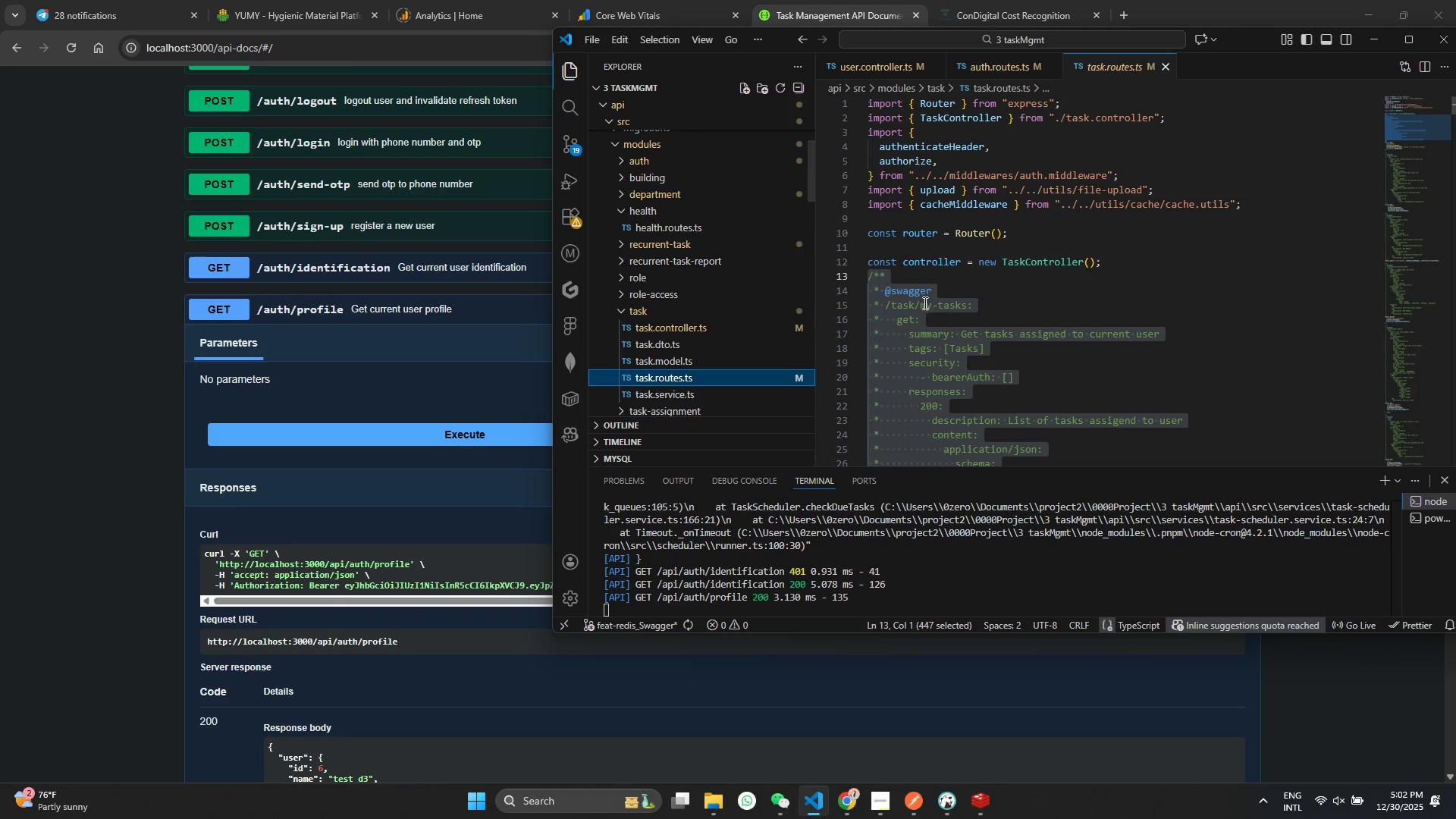 
scroll: coordinate [956, 323], scroll_direction: down, amount: 4.0
 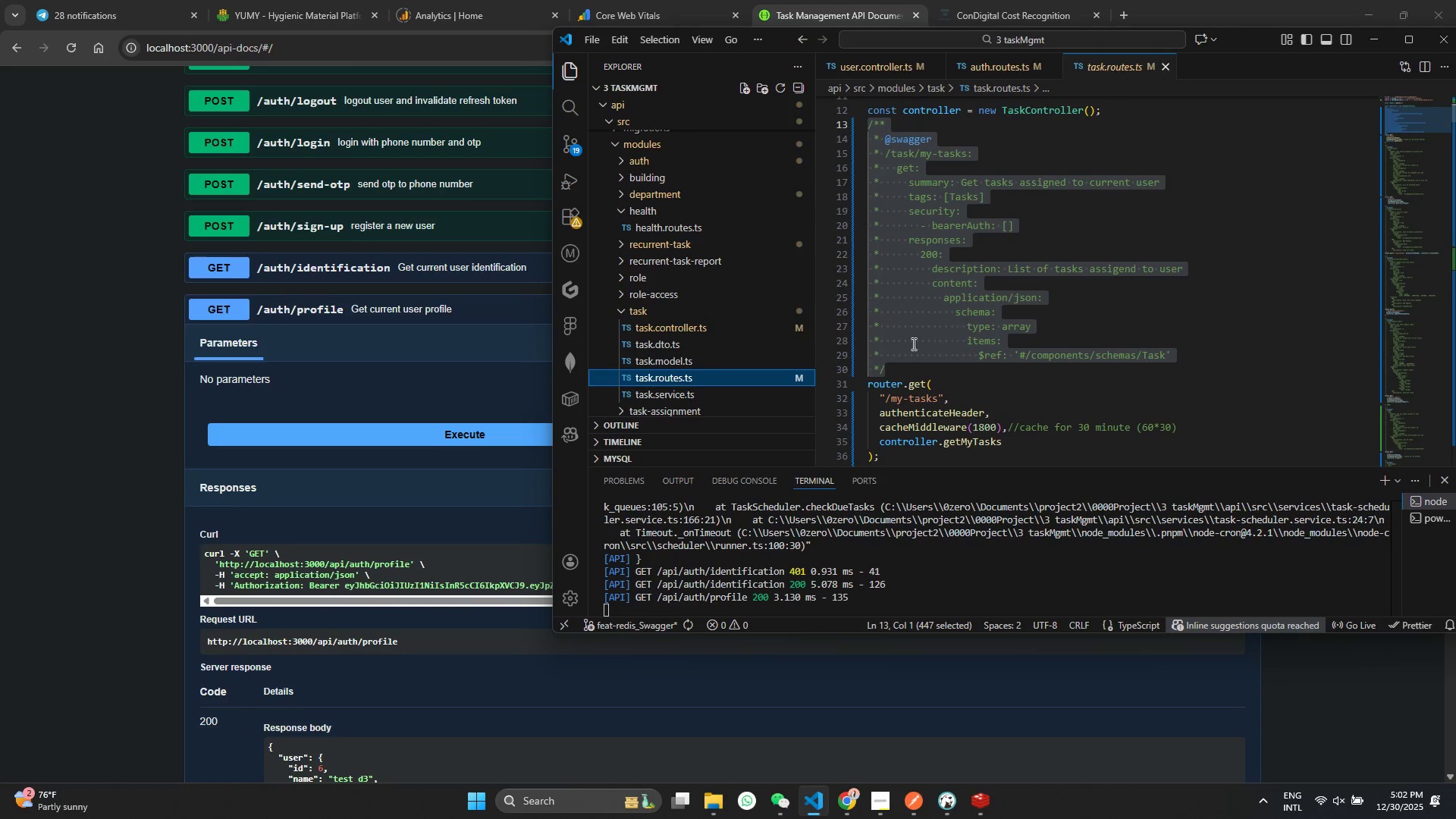 
left_click([911, 348])
 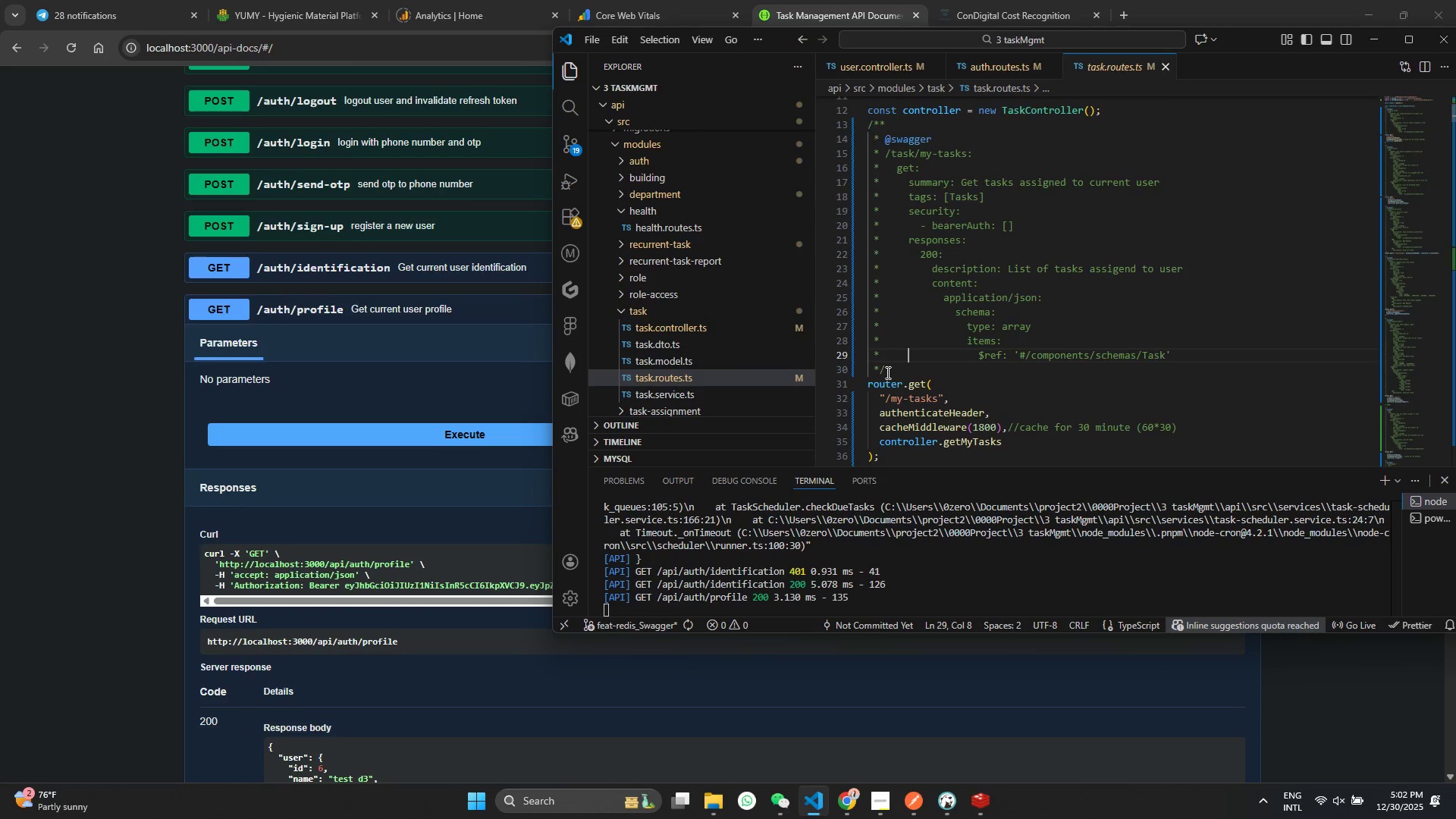 
left_click_drag(start_coordinate=[890, 372], to_coordinate=[833, 162])
 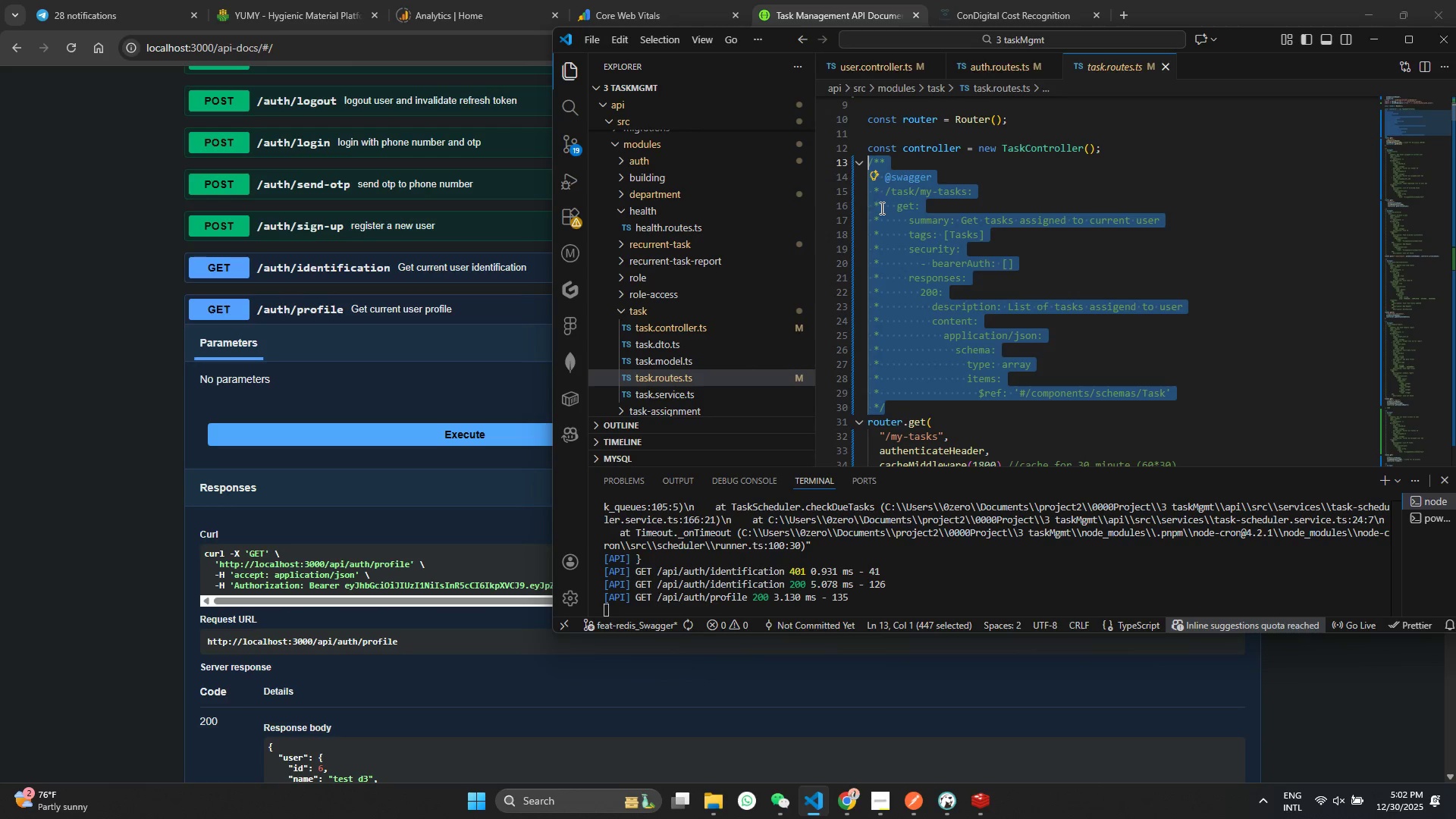 
scroll: coordinate [917, 316], scroll_direction: up, amount: 1.0
 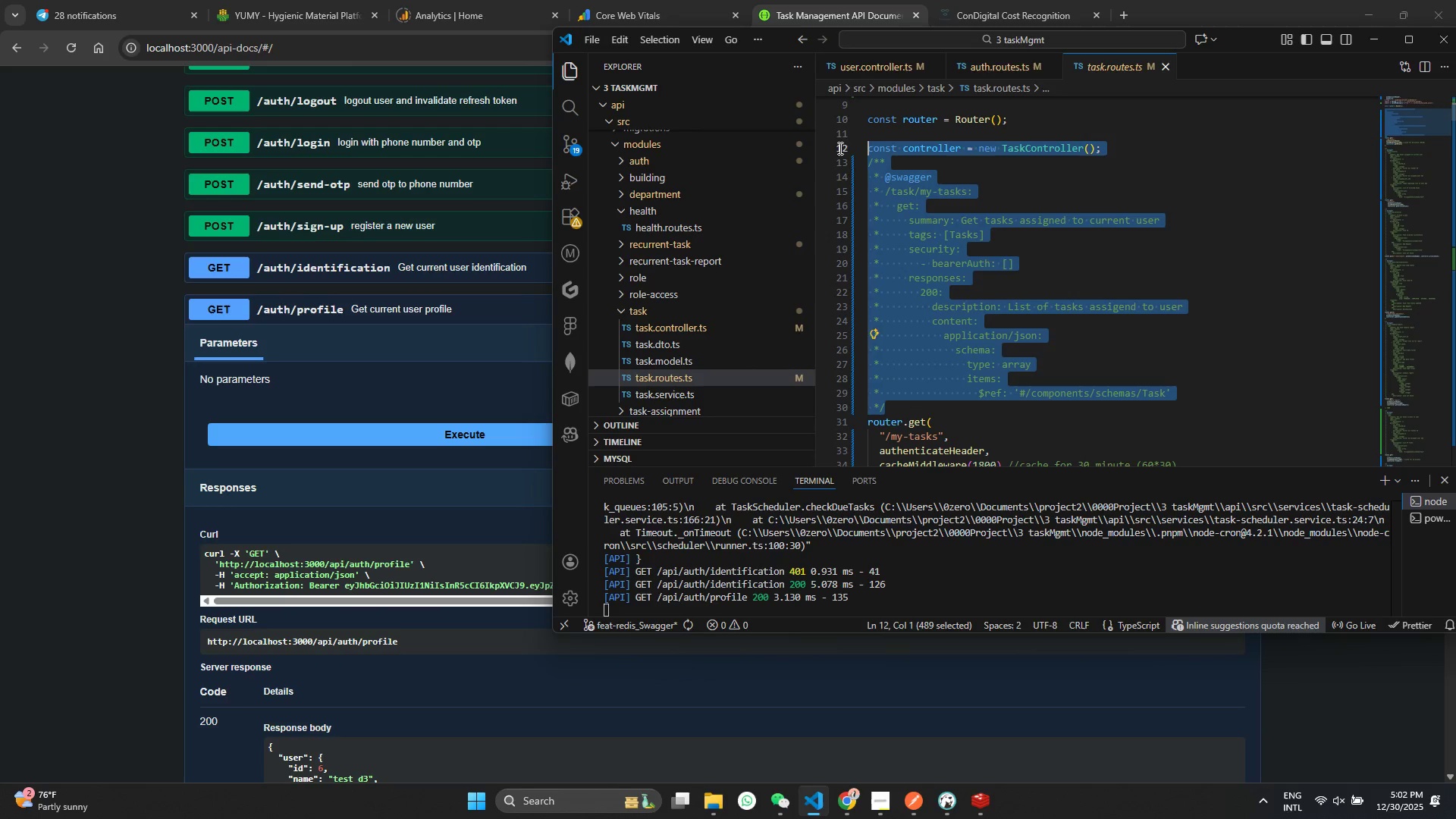 
key(Control+C)
 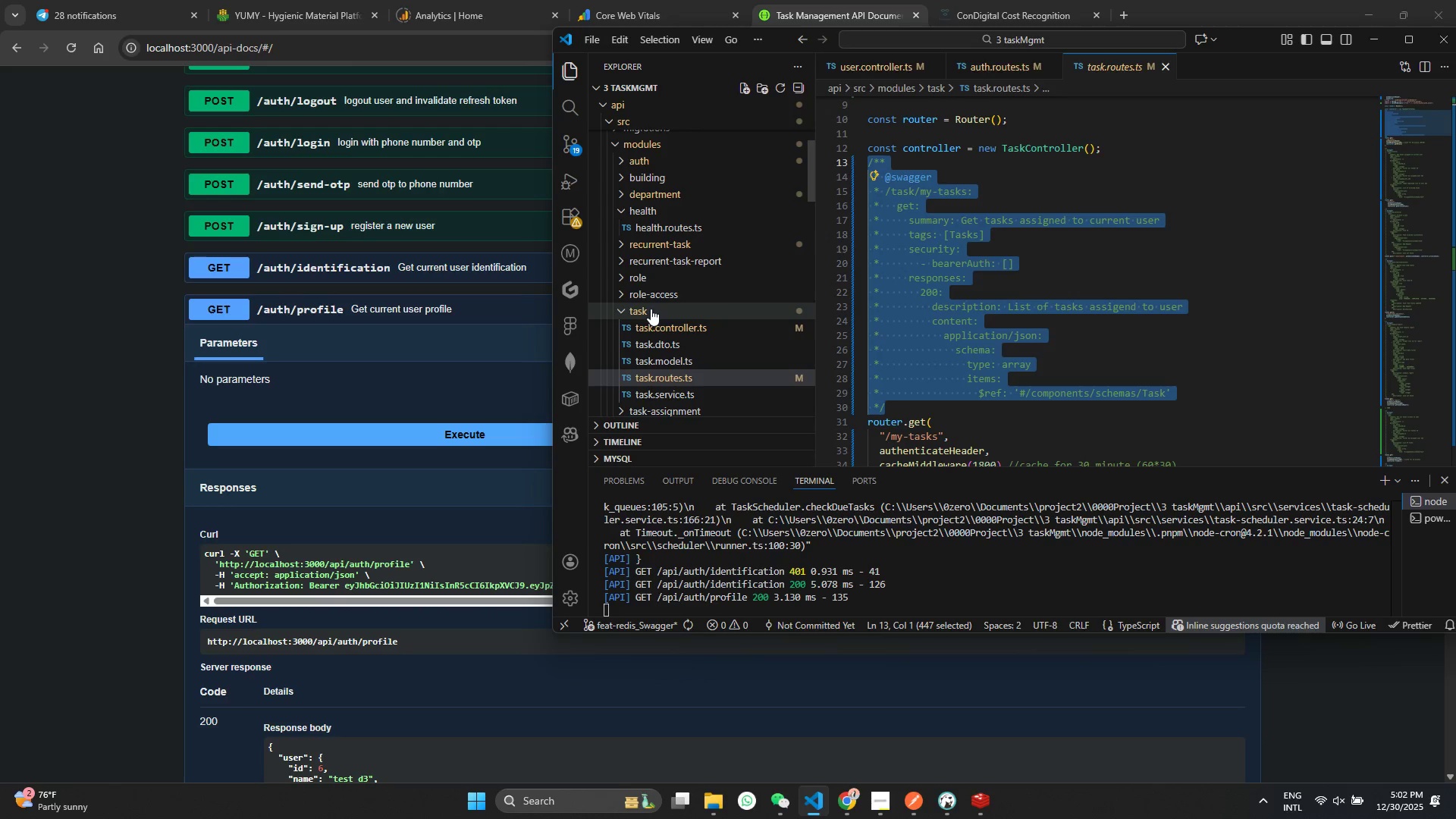 
wait(5.08)
 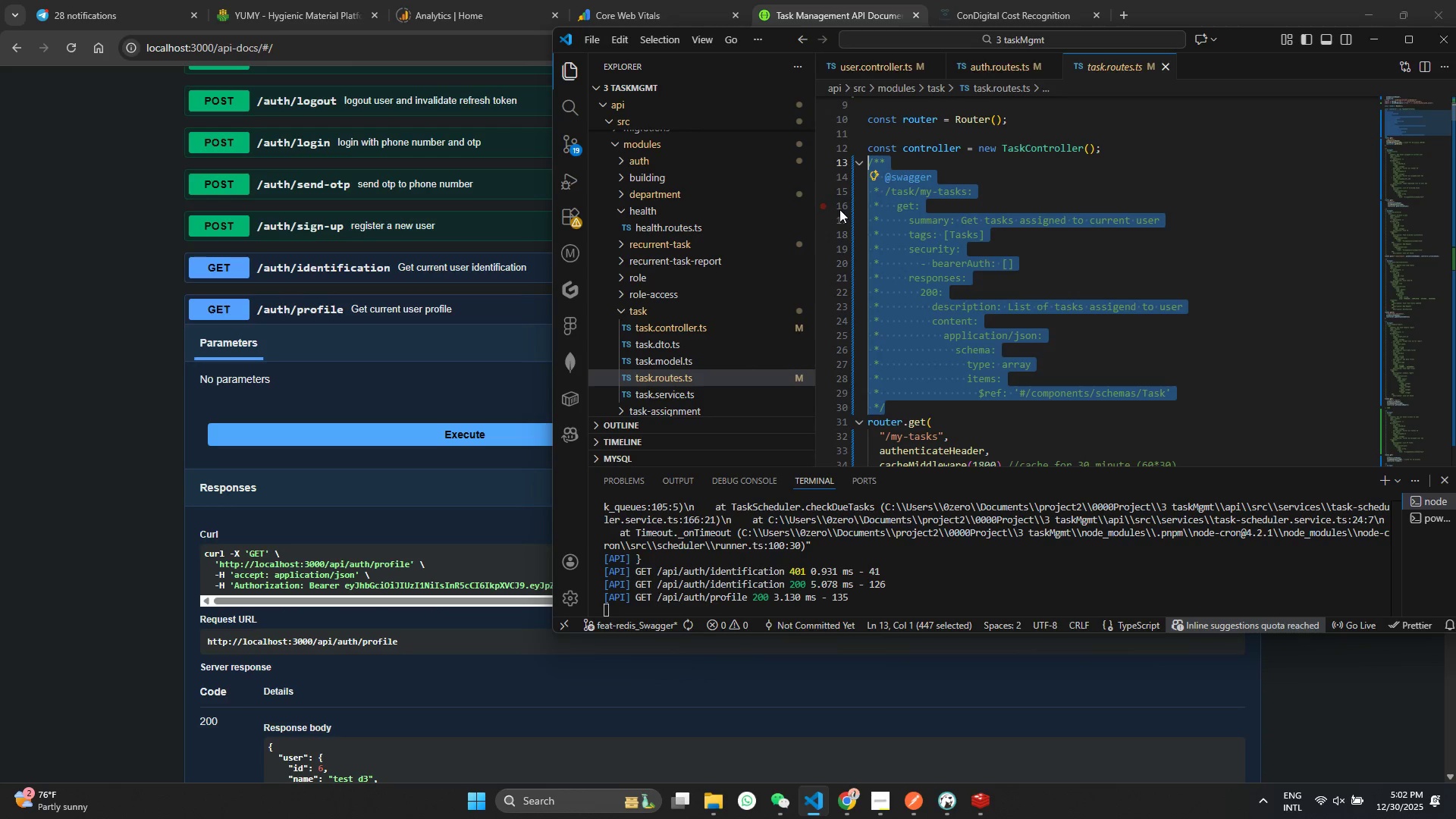 
left_click([987, 66])
 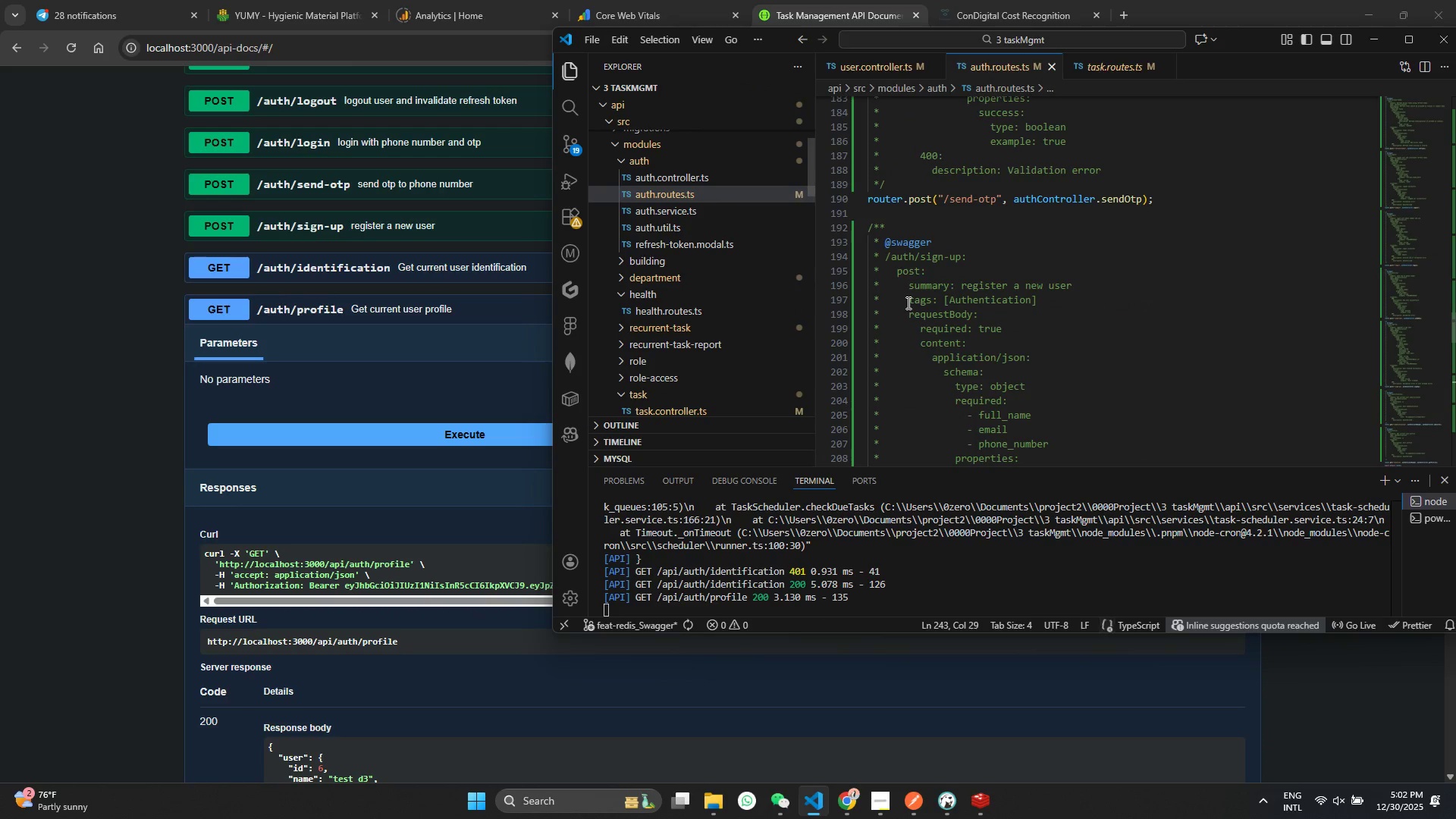 
scroll: coordinate [899, 350], scroll_direction: down, amount: 33.0
 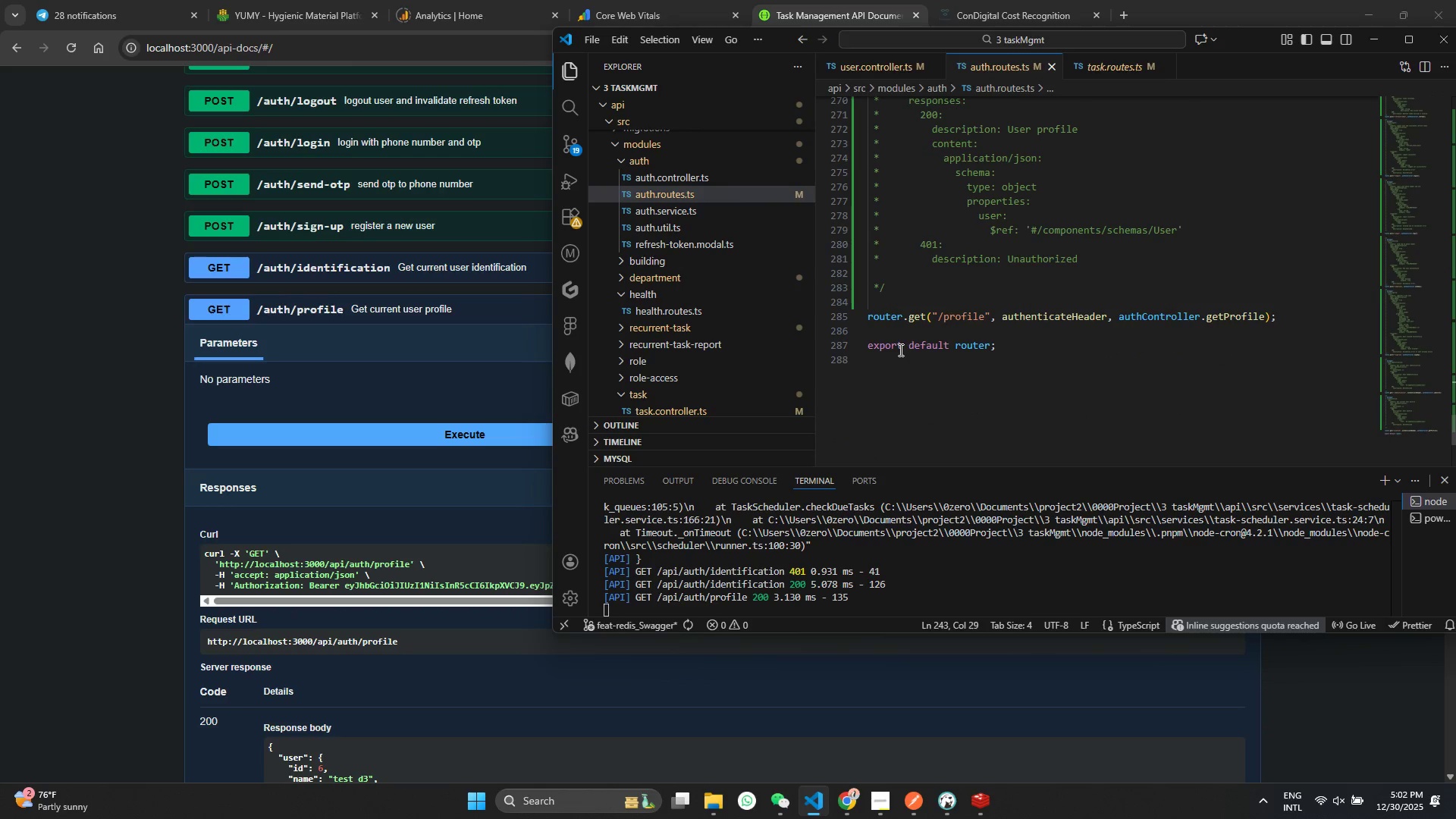 
scroll: coordinate [1012, 357], scroll_direction: up, amount: 40.0
 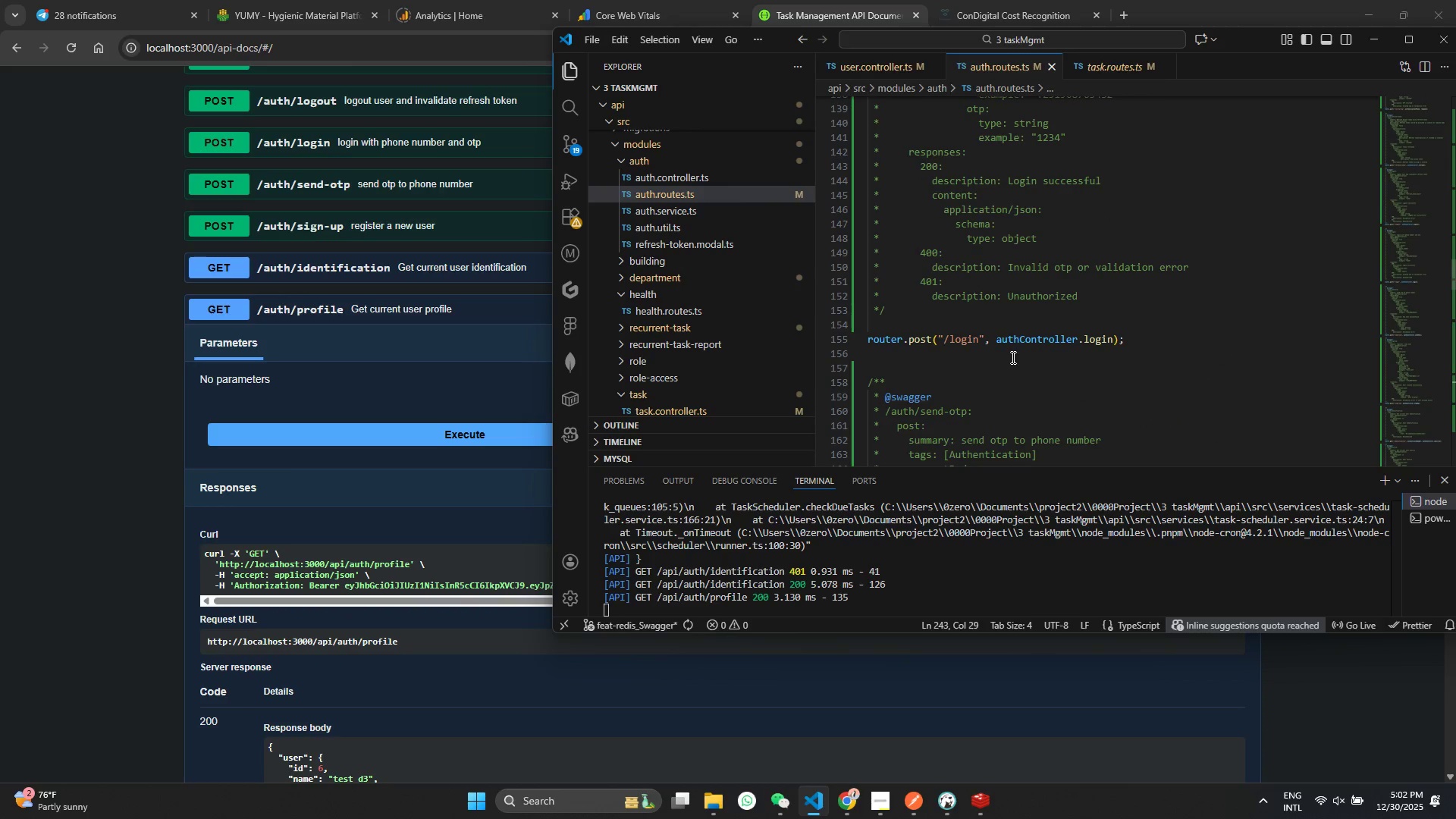 
scroll: coordinate [1003, 354], scroll_direction: down, amount: 46.0
 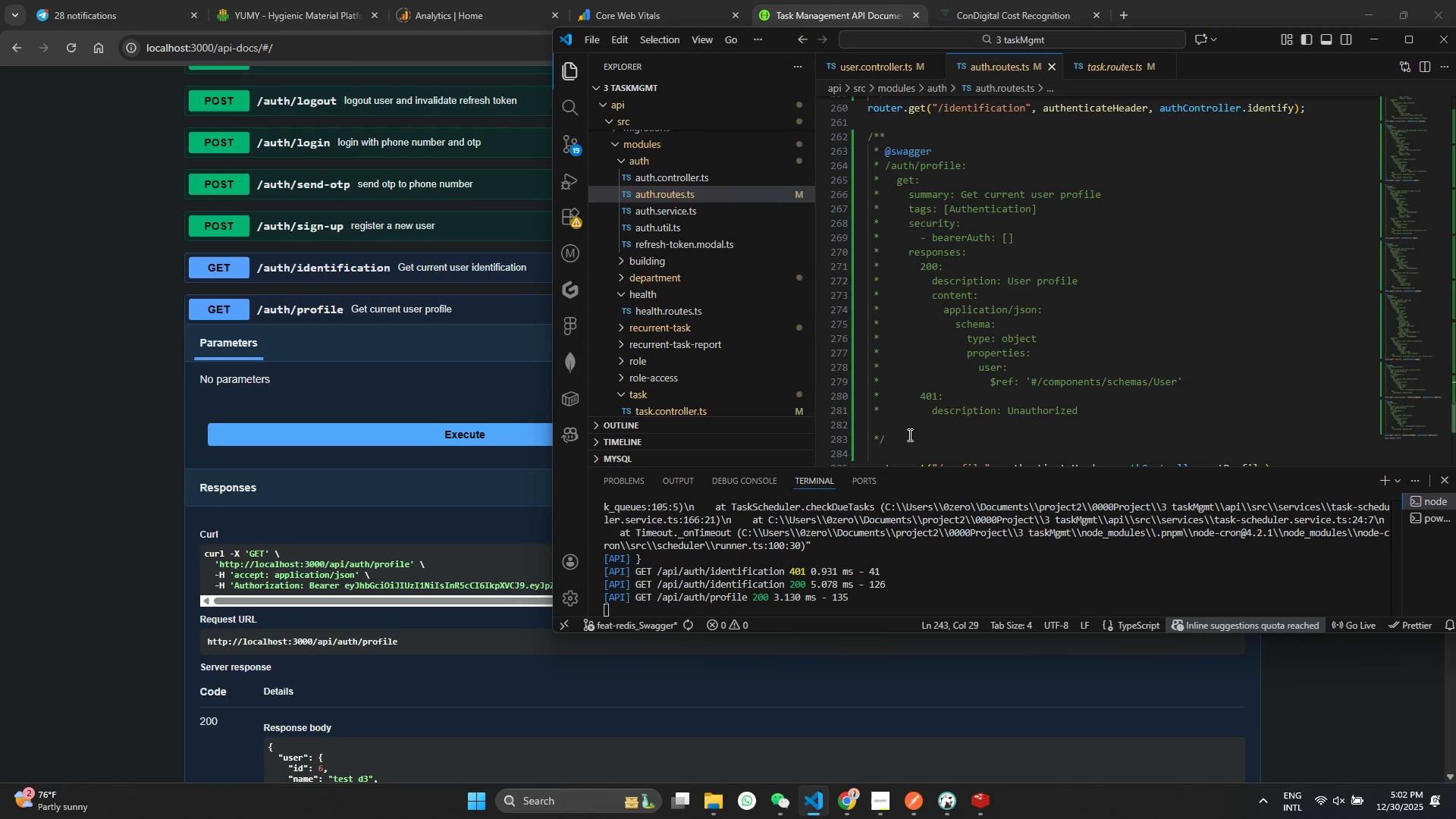 
left_click_drag(start_coordinate=[908, 435], to_coordinate=[831, 169])
 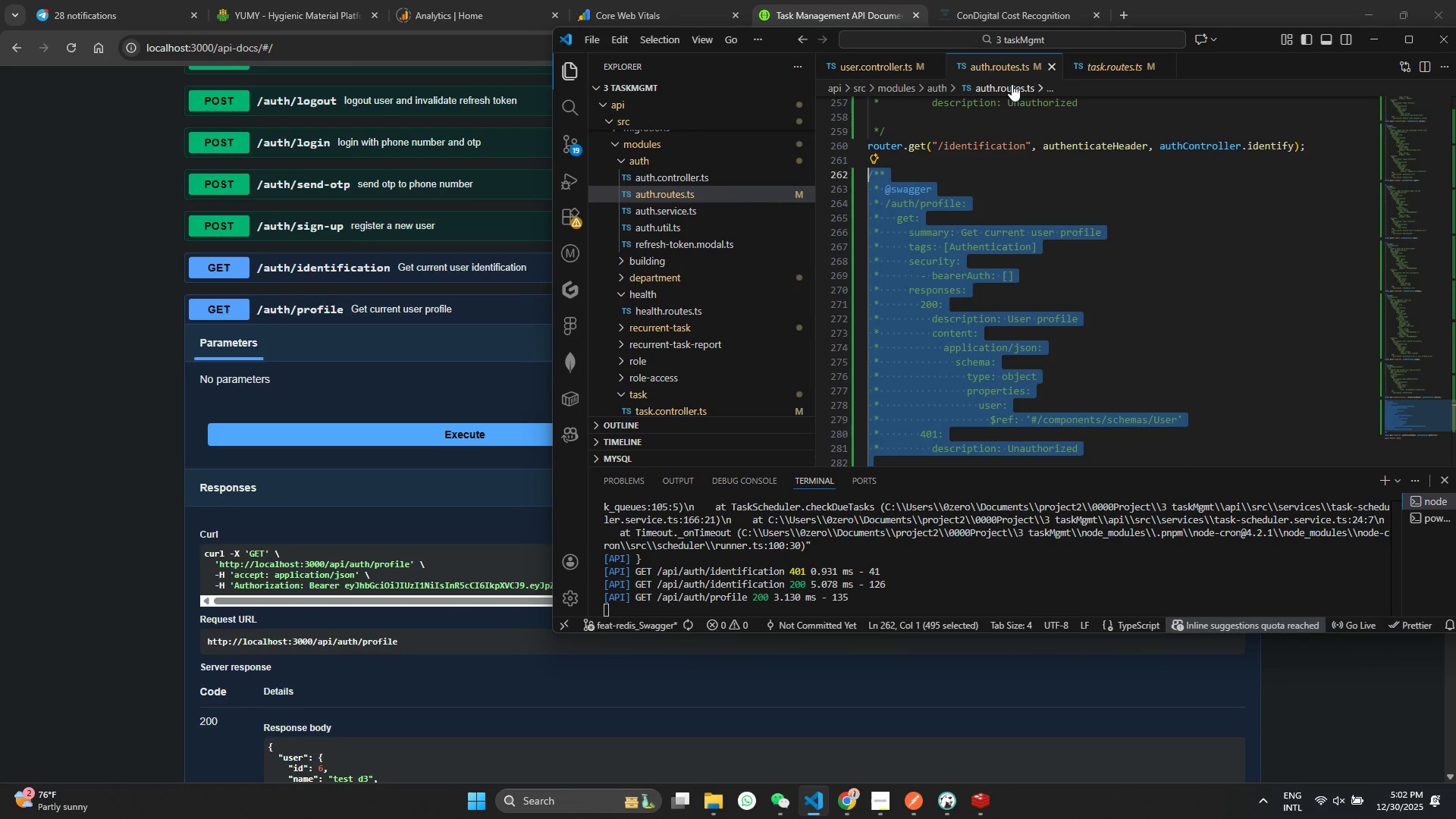 
scroll: coordinate [840, 156], scroll_direction: up, amount: 1.0
 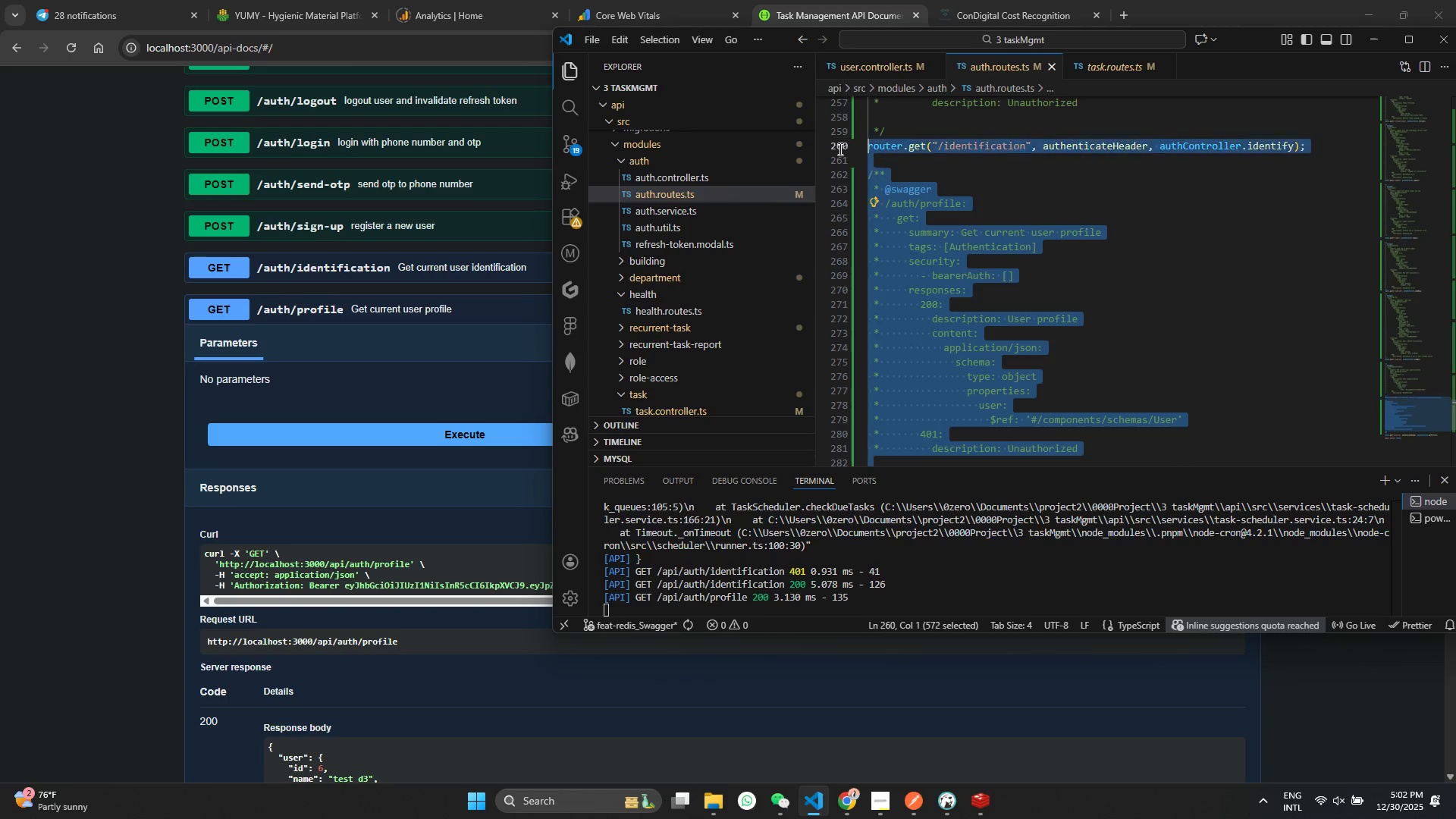 
hold_key(key=ControlLeft, duration=0.33)
 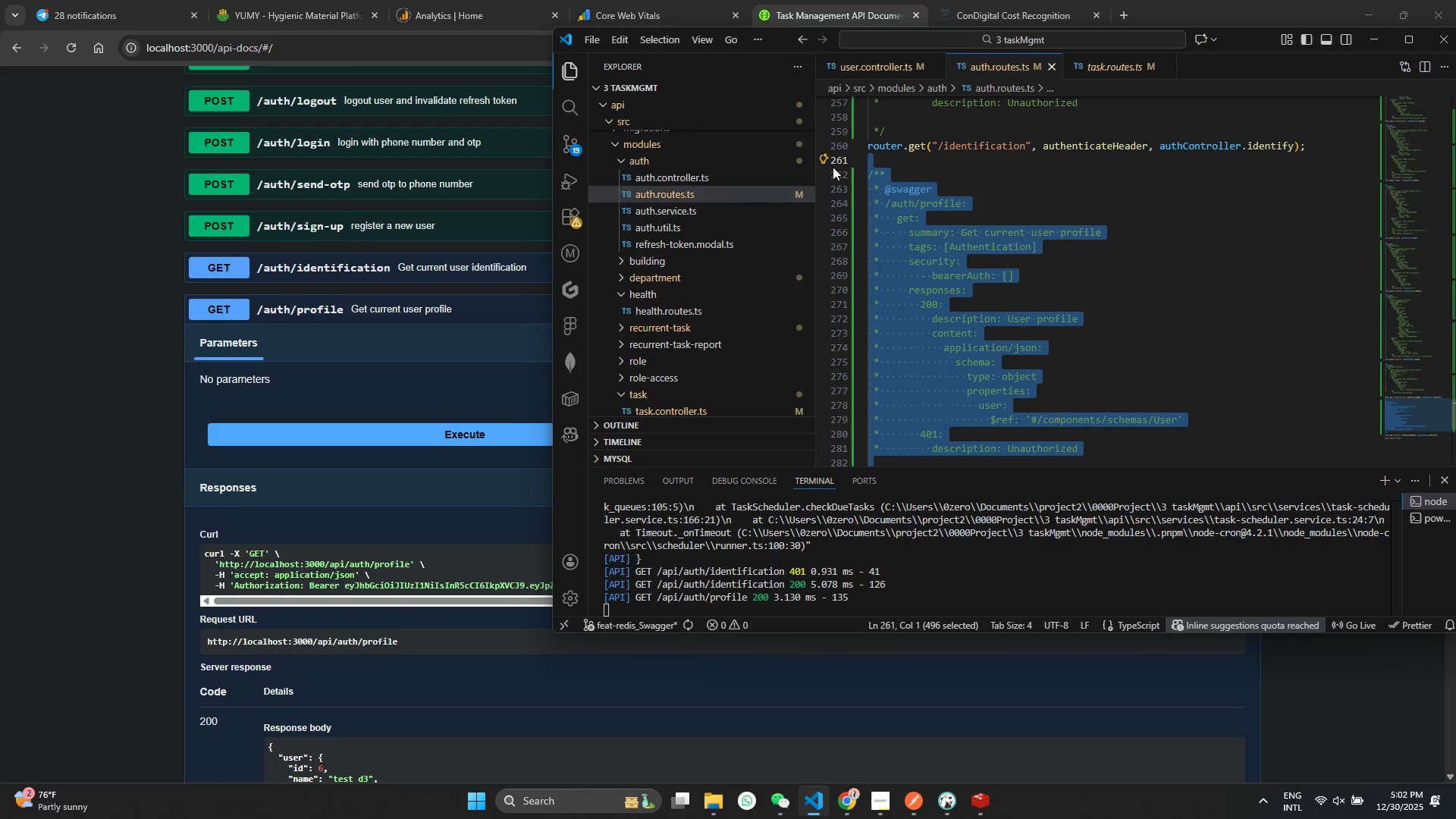 
key(Control+C)
 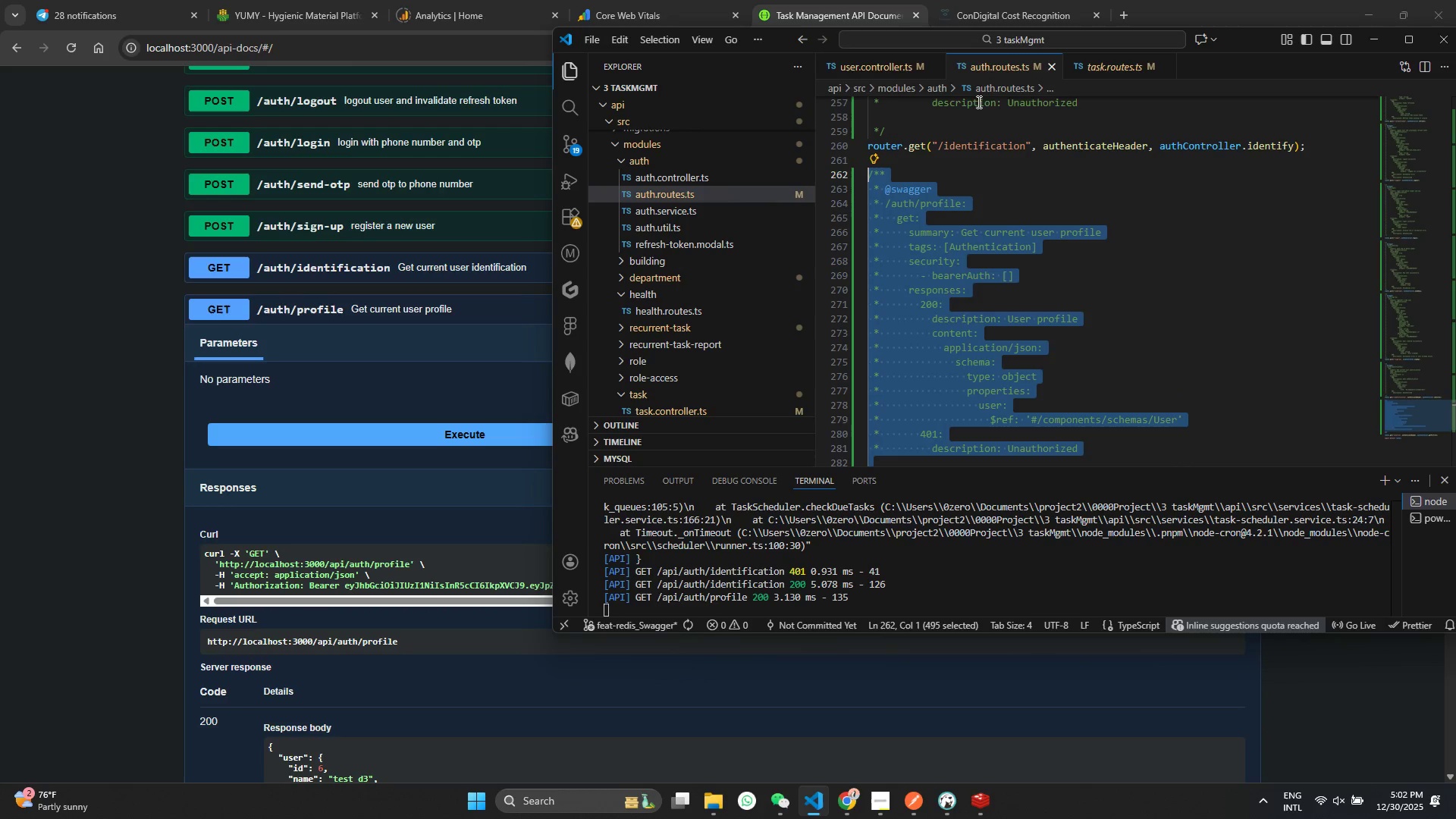 
key(Control+C)
 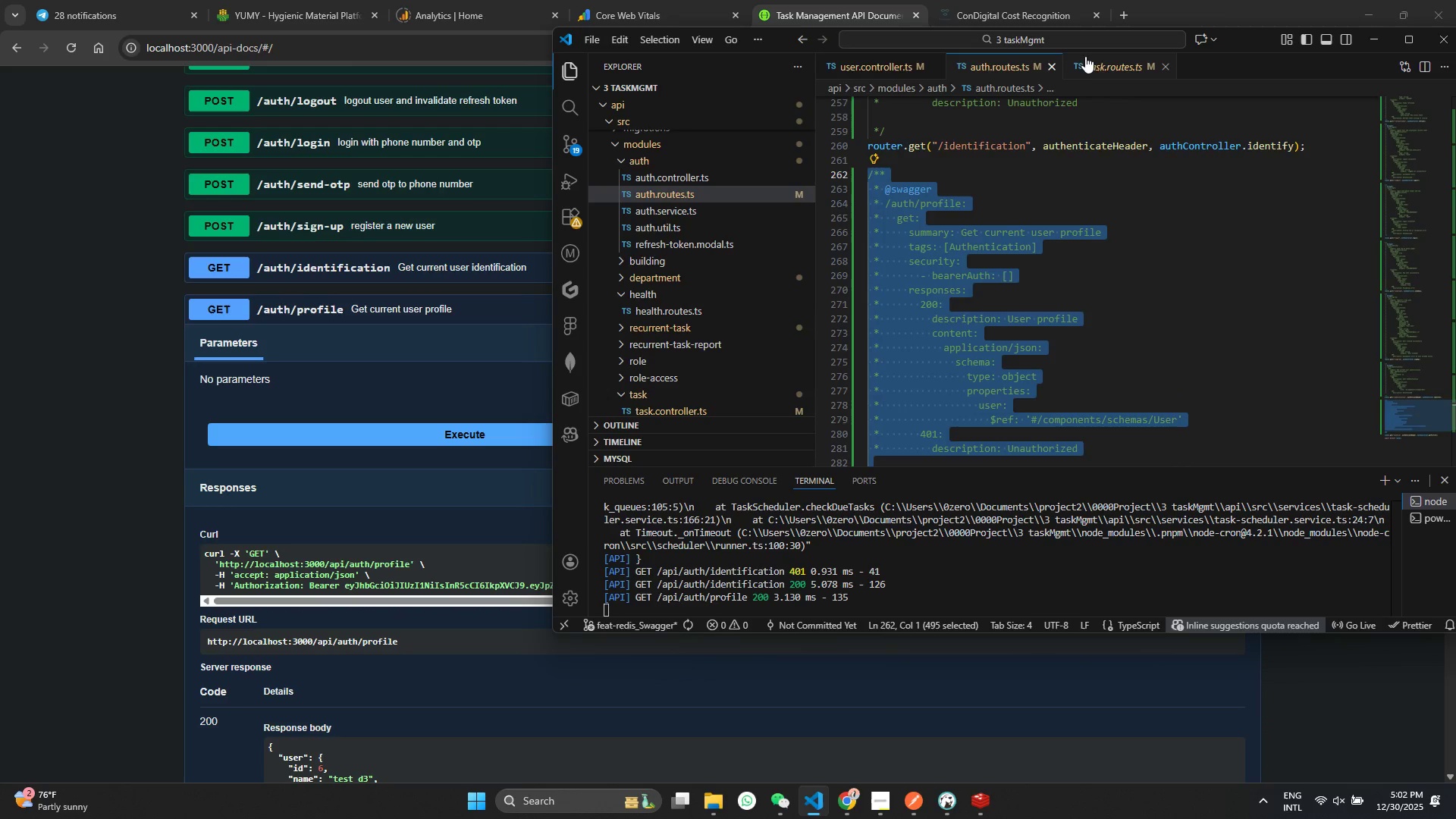 
left_click([1094, 59])
 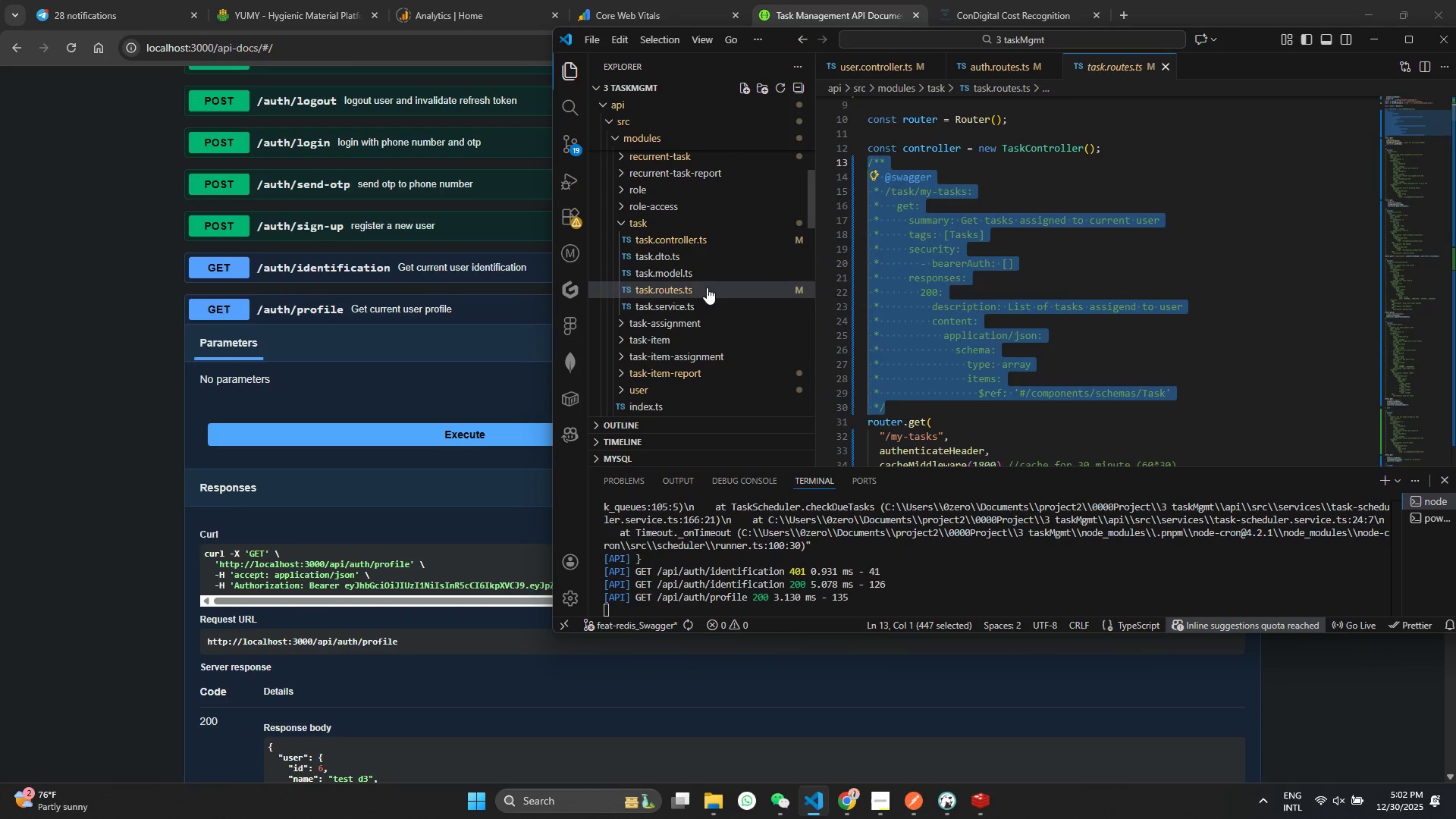 
scroll: coordinate [686, 290], scroll_direction: up, amount: 2.0
 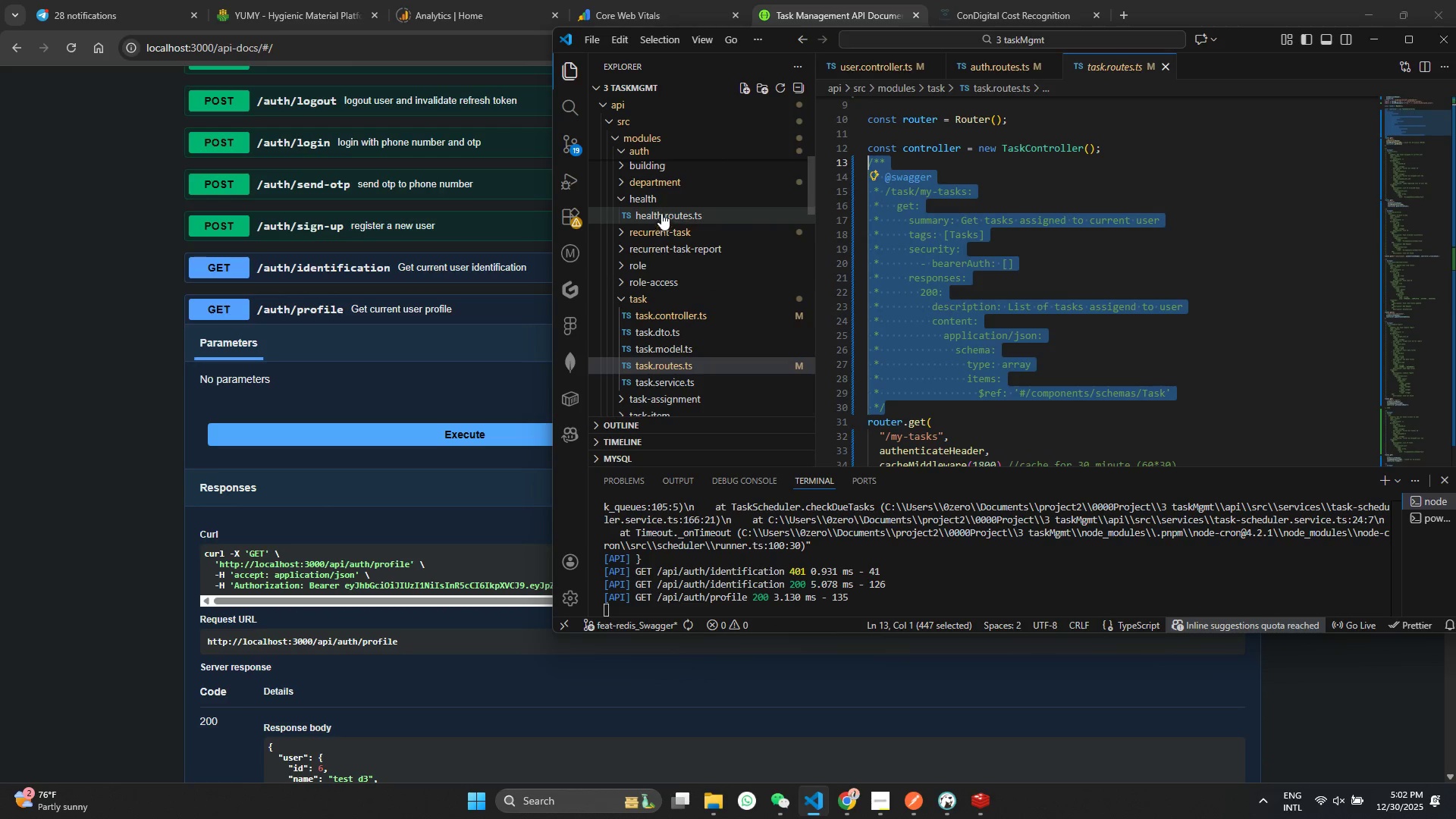 
left_click([664, 220])
 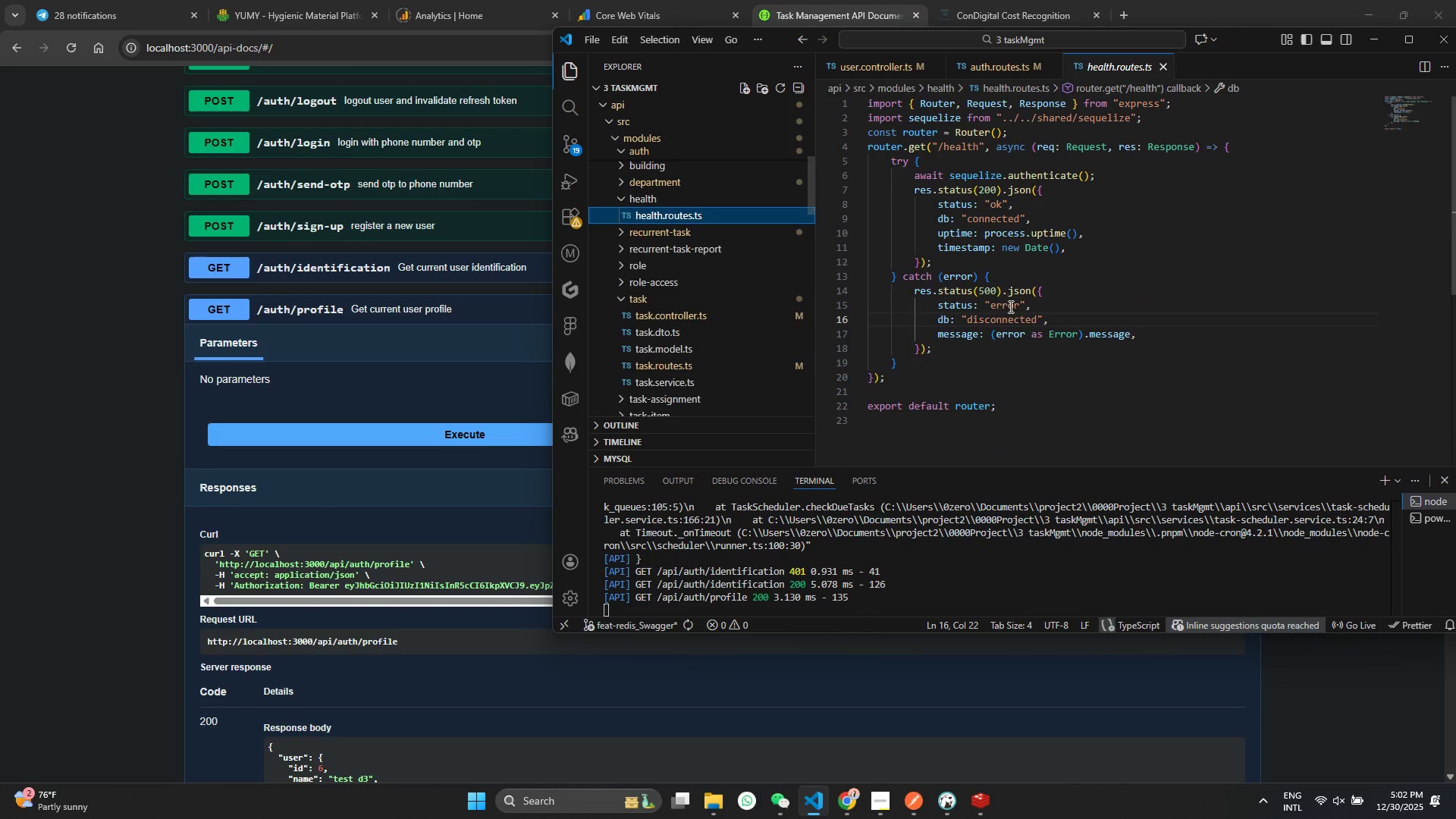 
scroll: coordinate [1009, 306], scroll_direction: up, amount: 9.0
 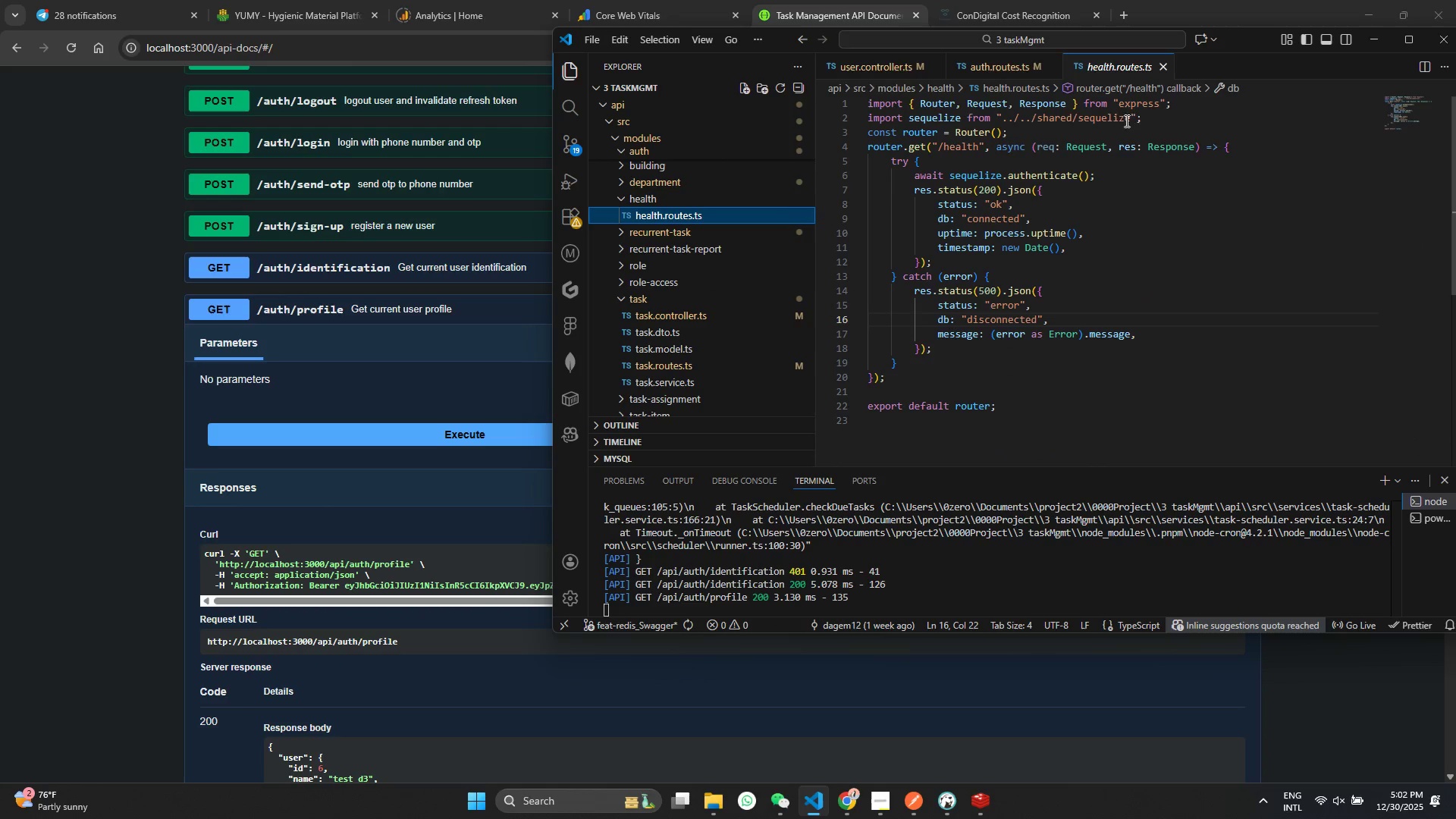 
left_click([1067, 140])
 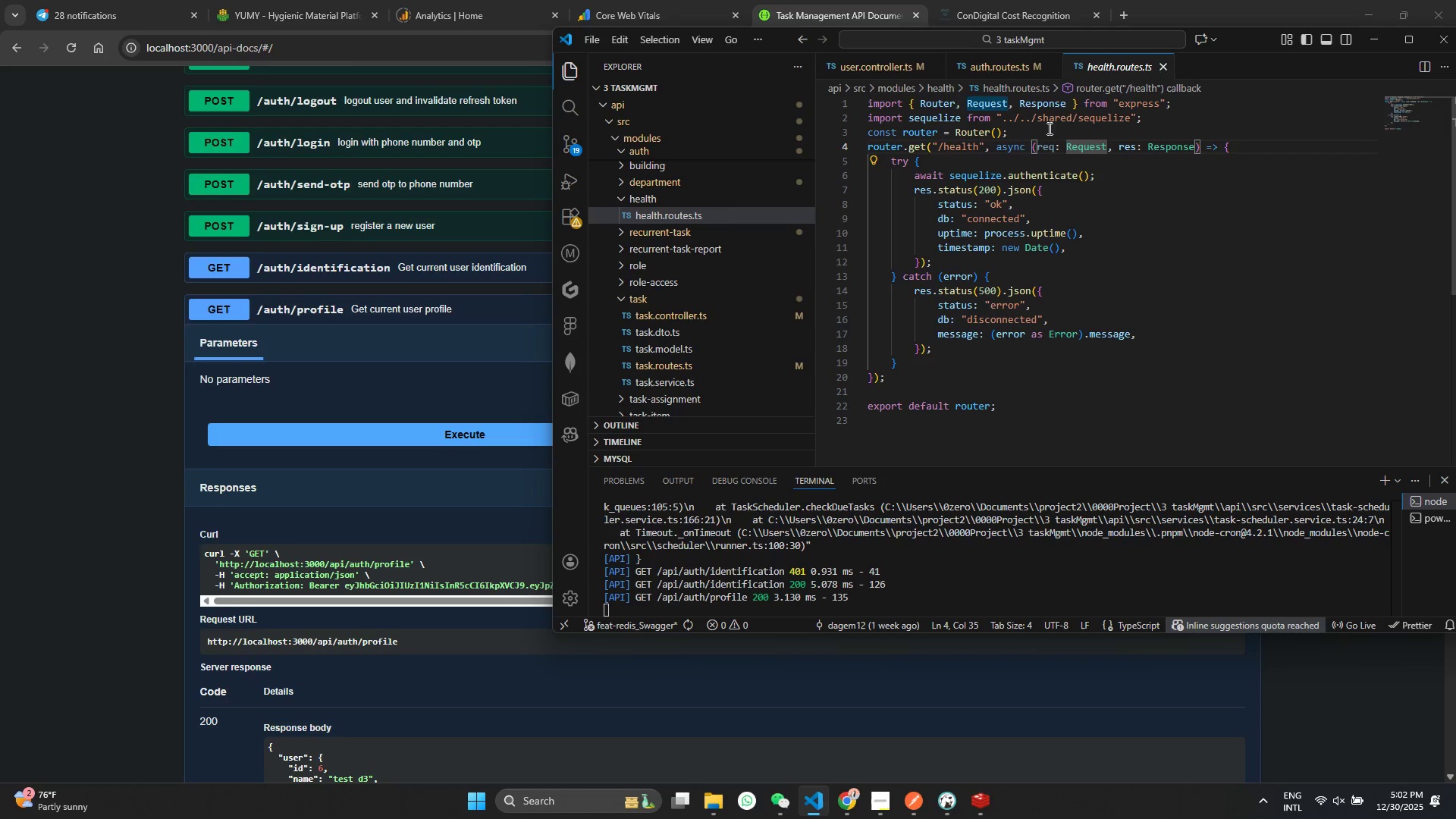 
left_click([1048, 128])
 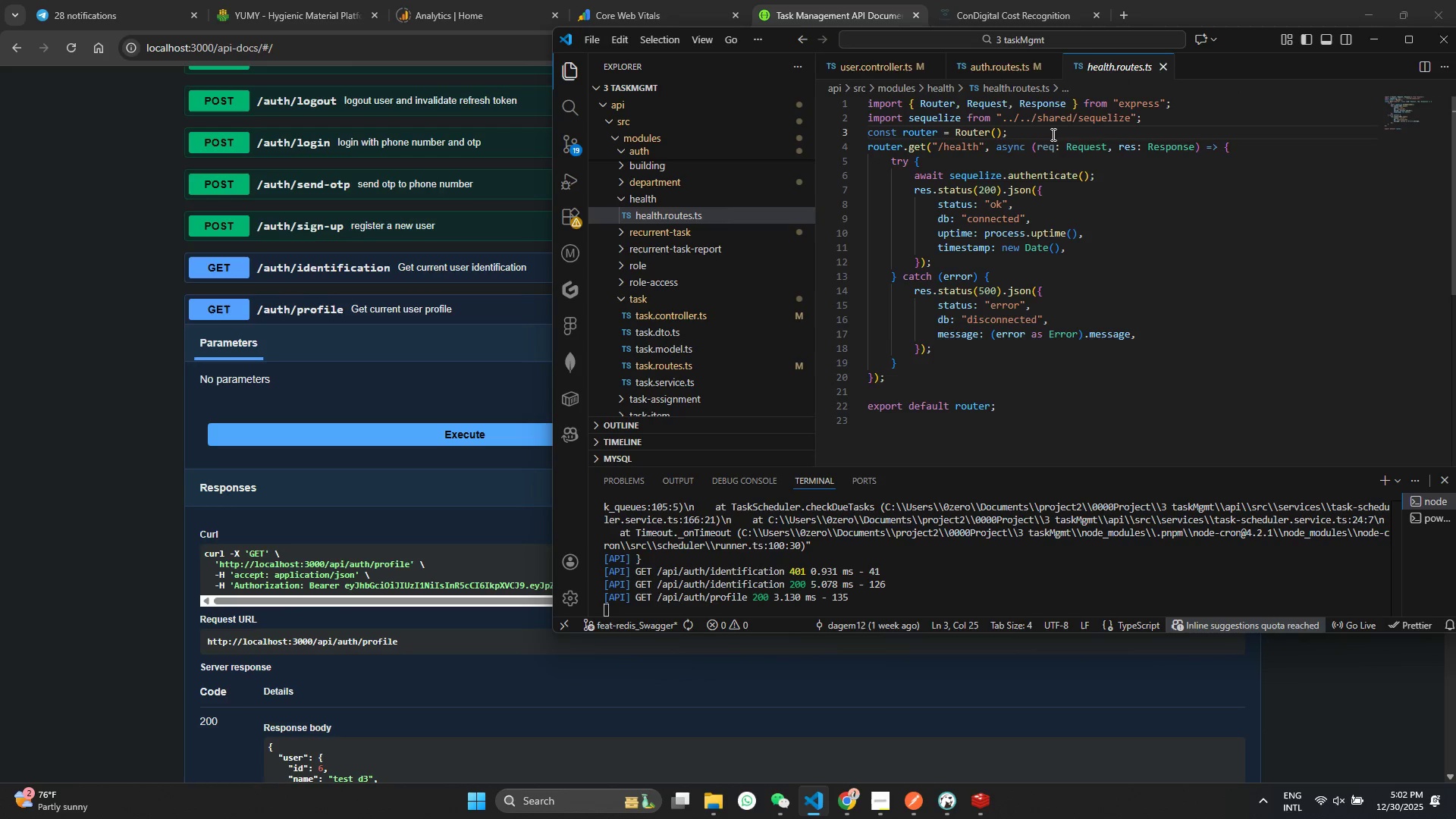 
key(Enter)
 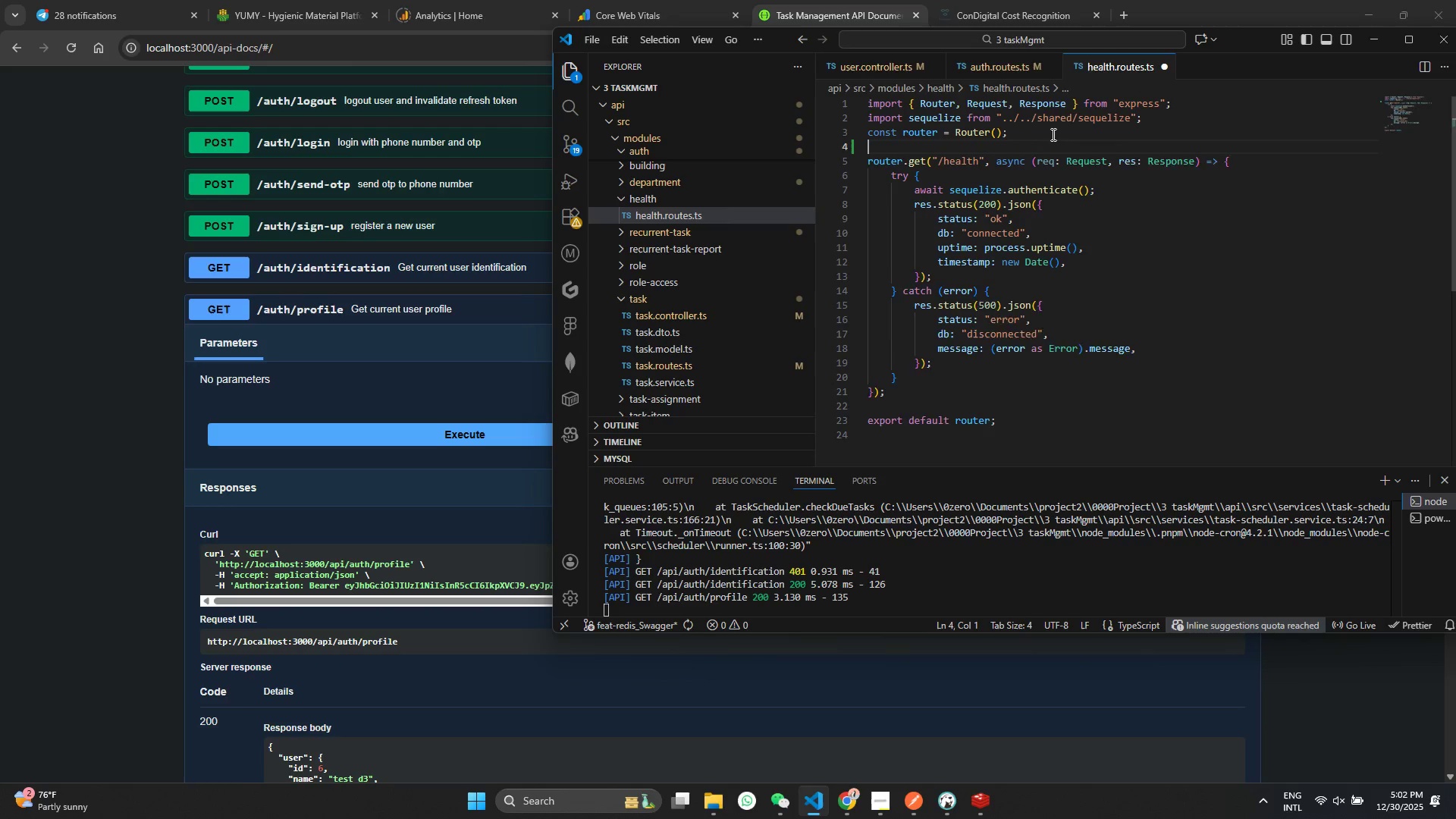 
key(Enter)
 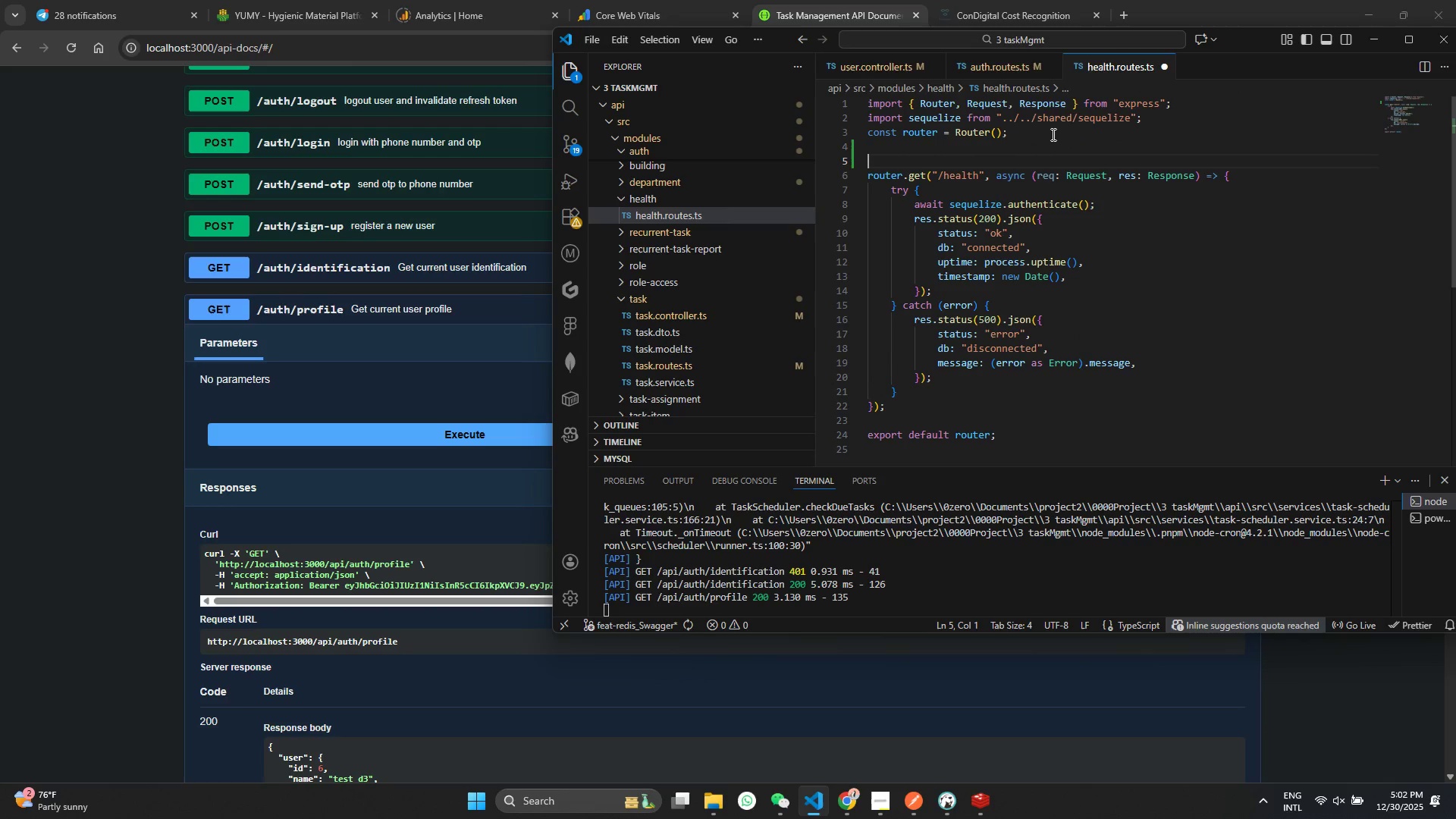 
key(Control+ControlLeft)
 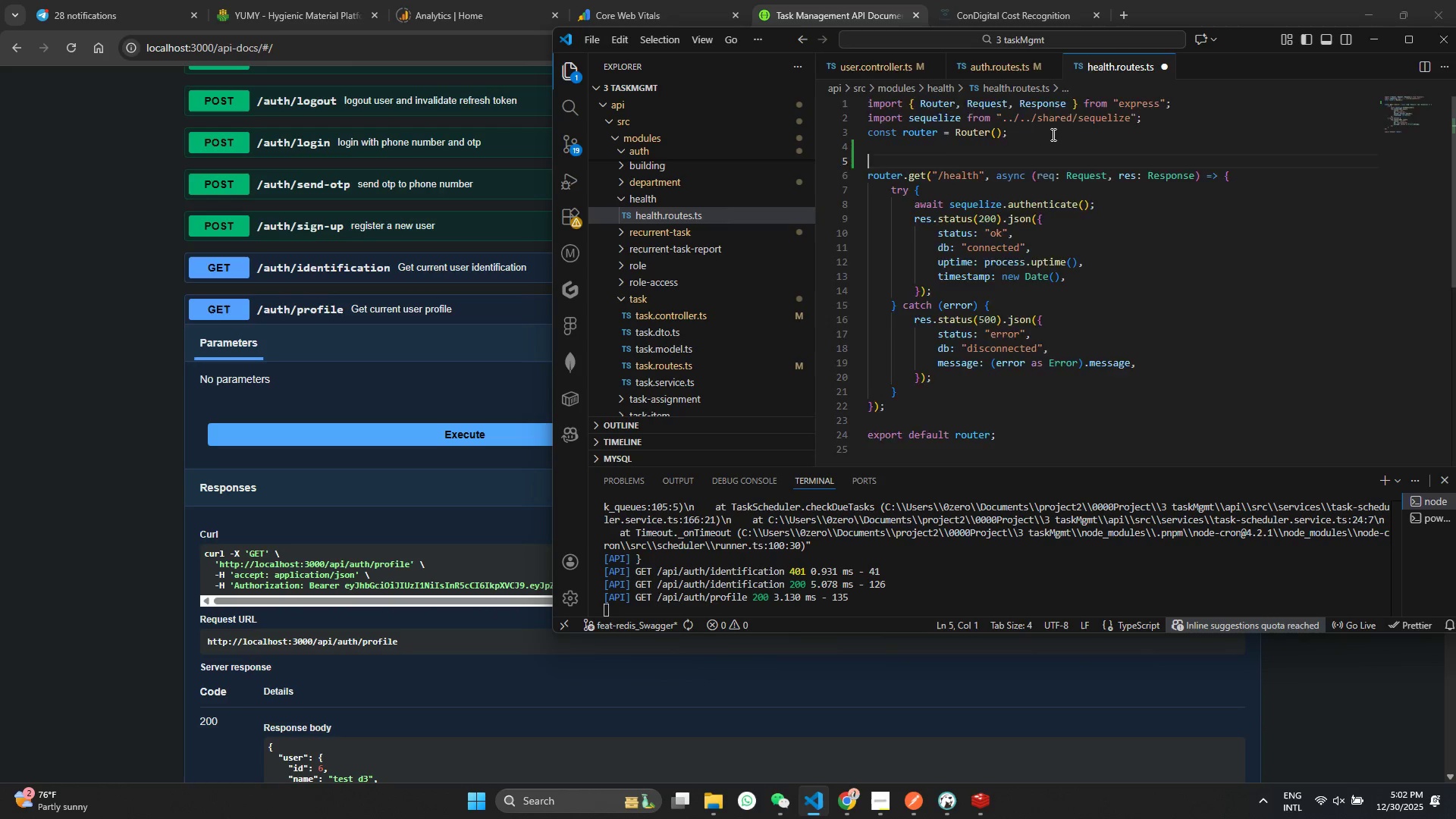 
key(Control+V)
 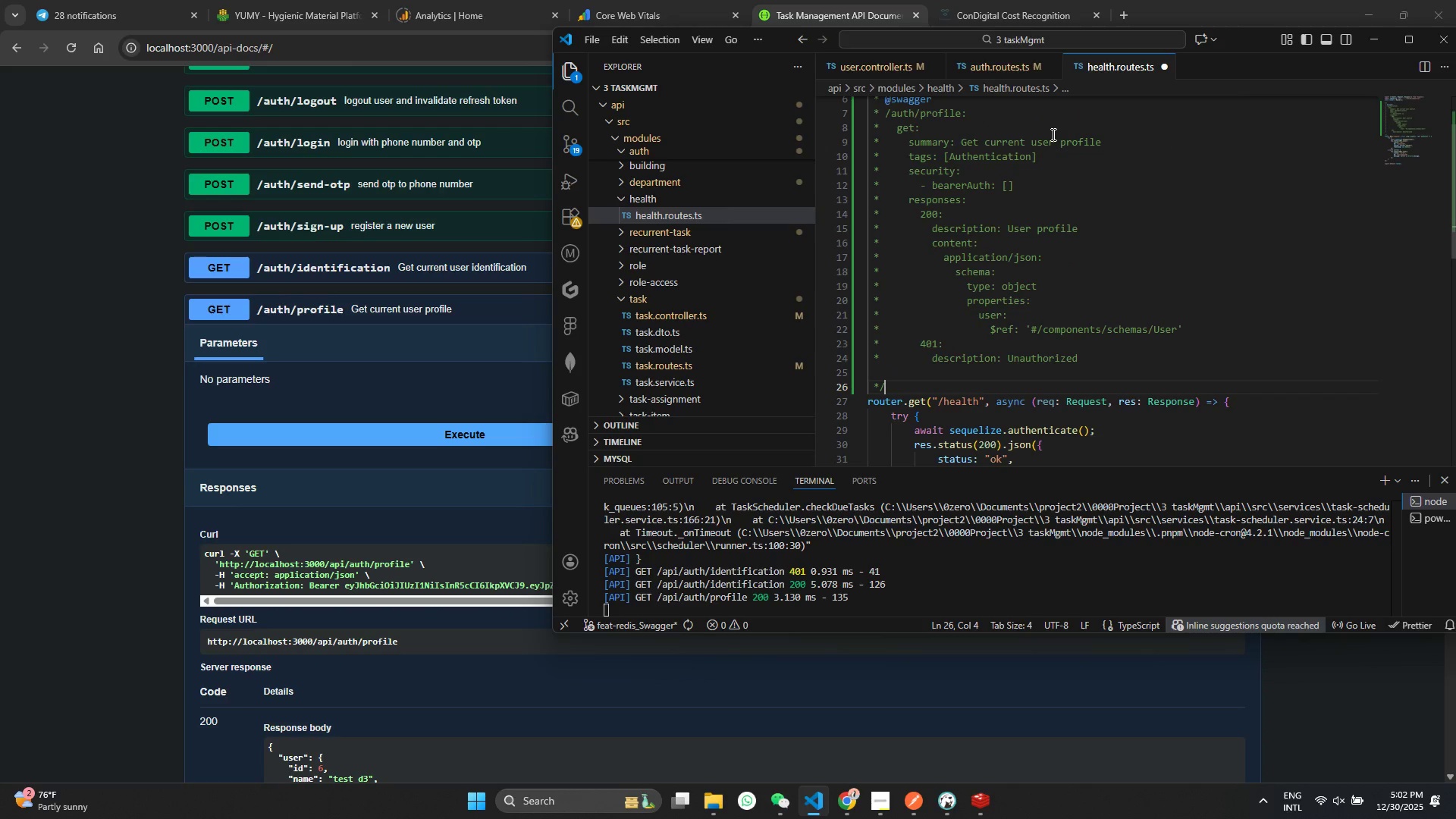 
scroll: coordinate [948, 410], scroll_direction: up, amount: 3.0
 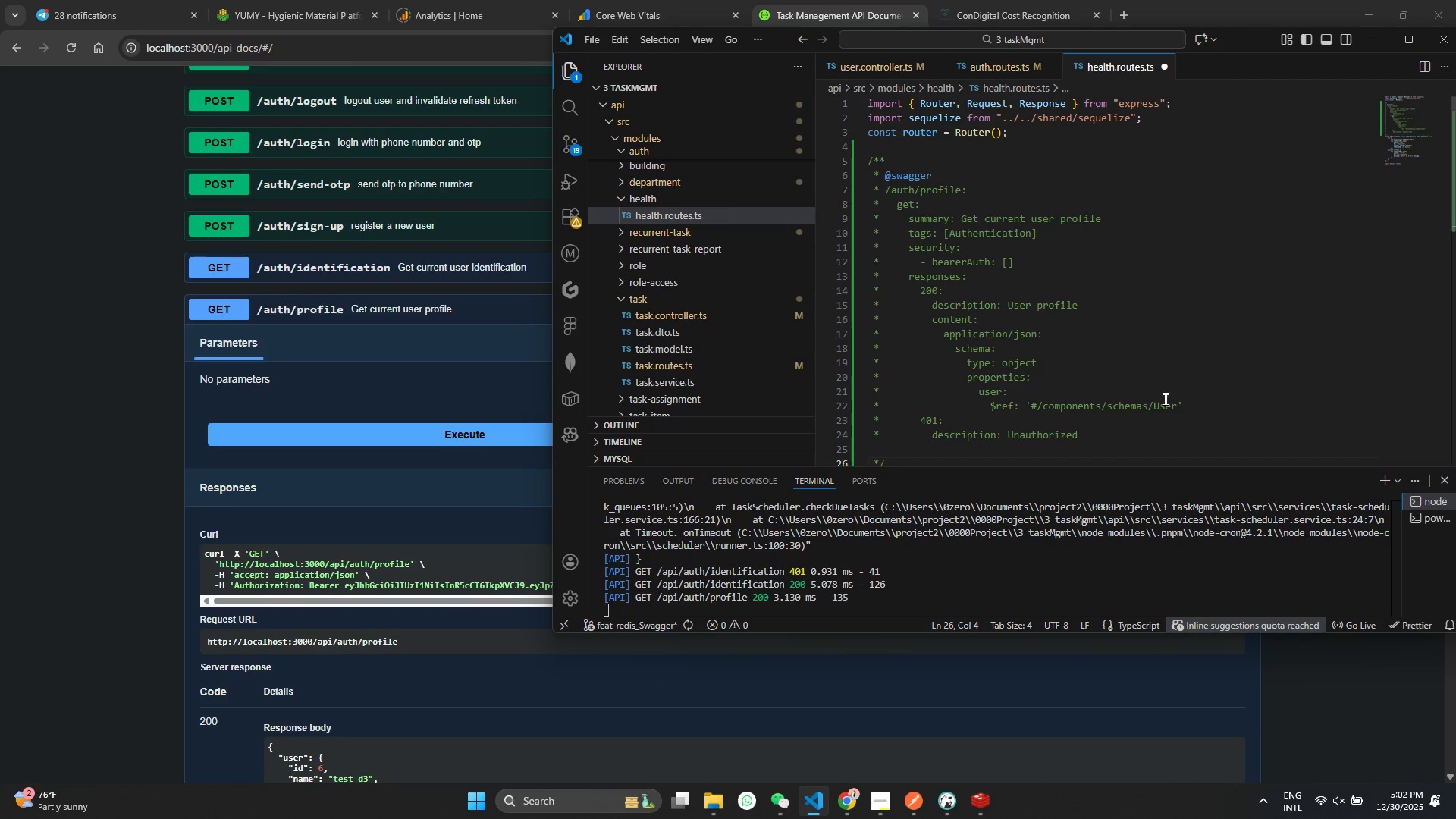 
left_click([1200, 403])
 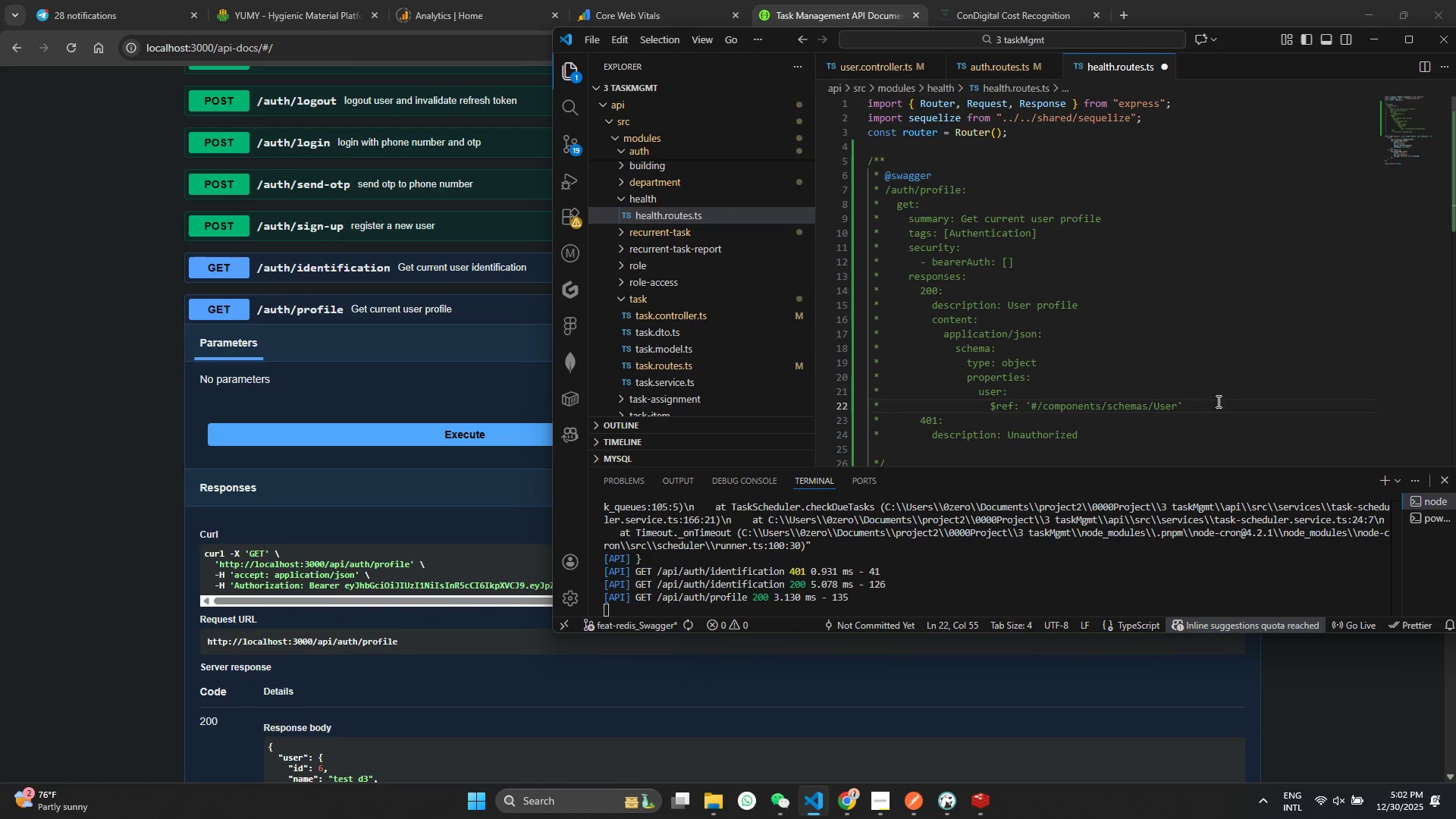 
left_click_drag(start_coordinate=[1217, 401], to_coordinate=[834, 375])
 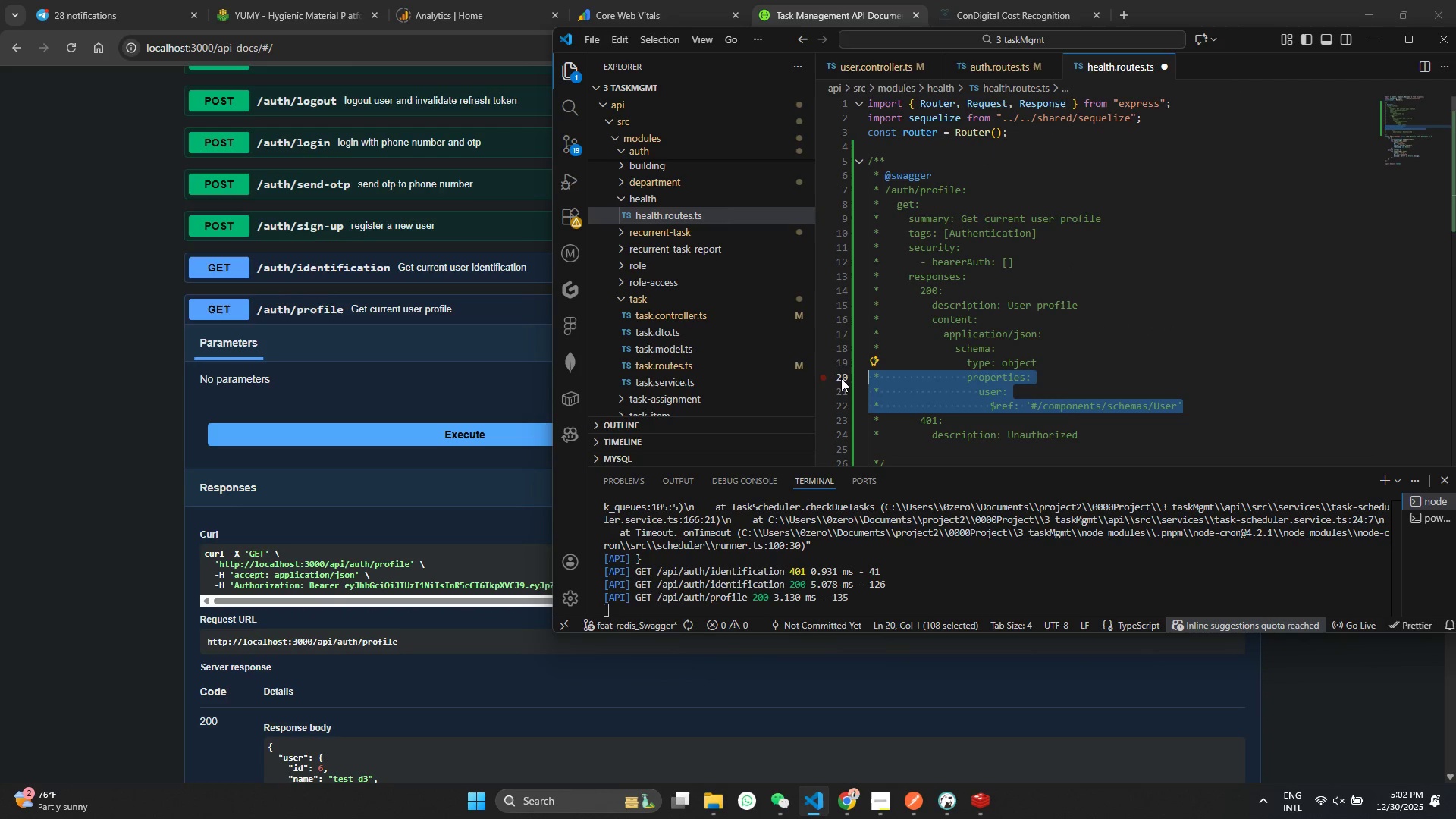 
key(Backspace)
 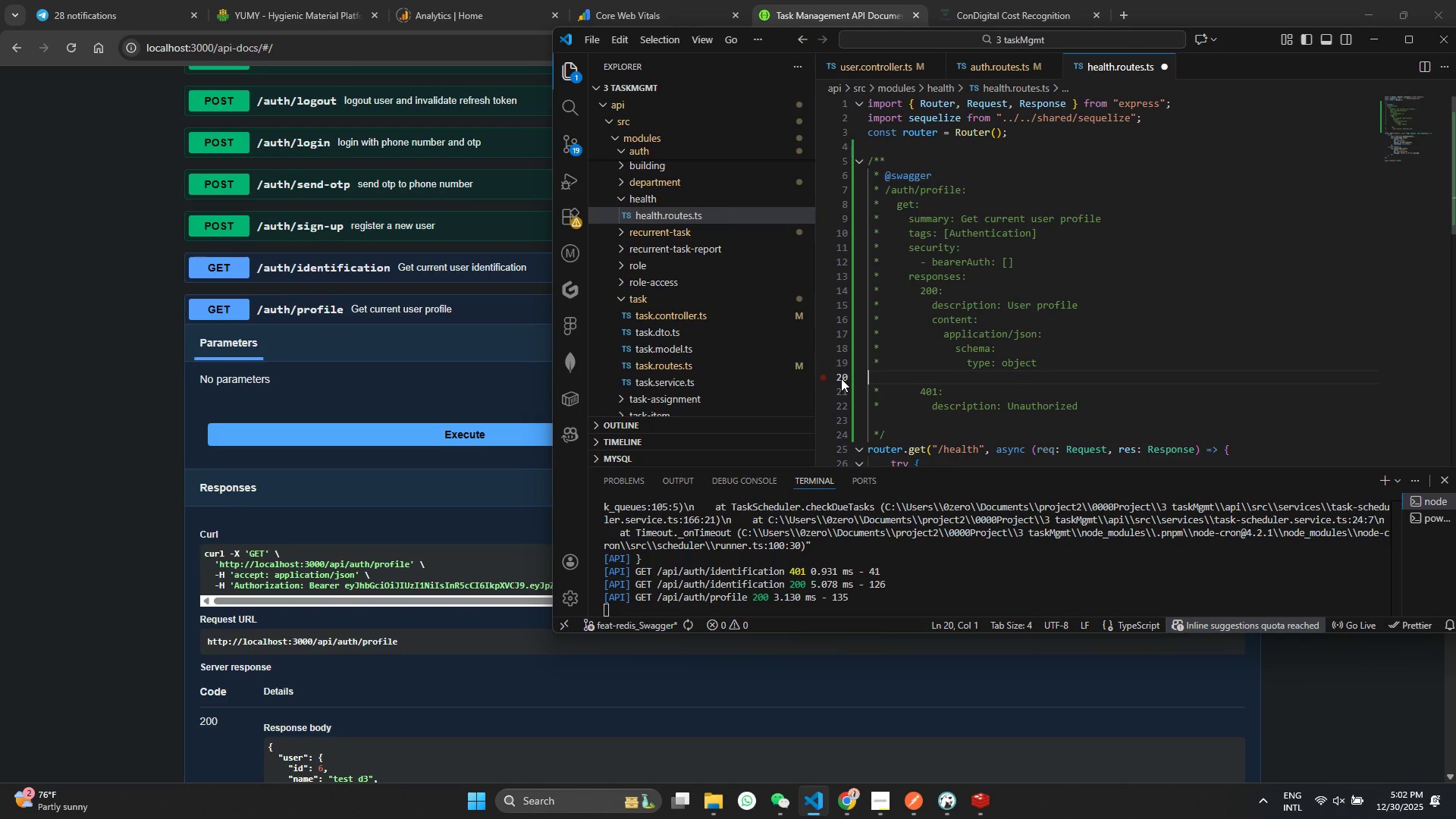 
key(Backspace)
 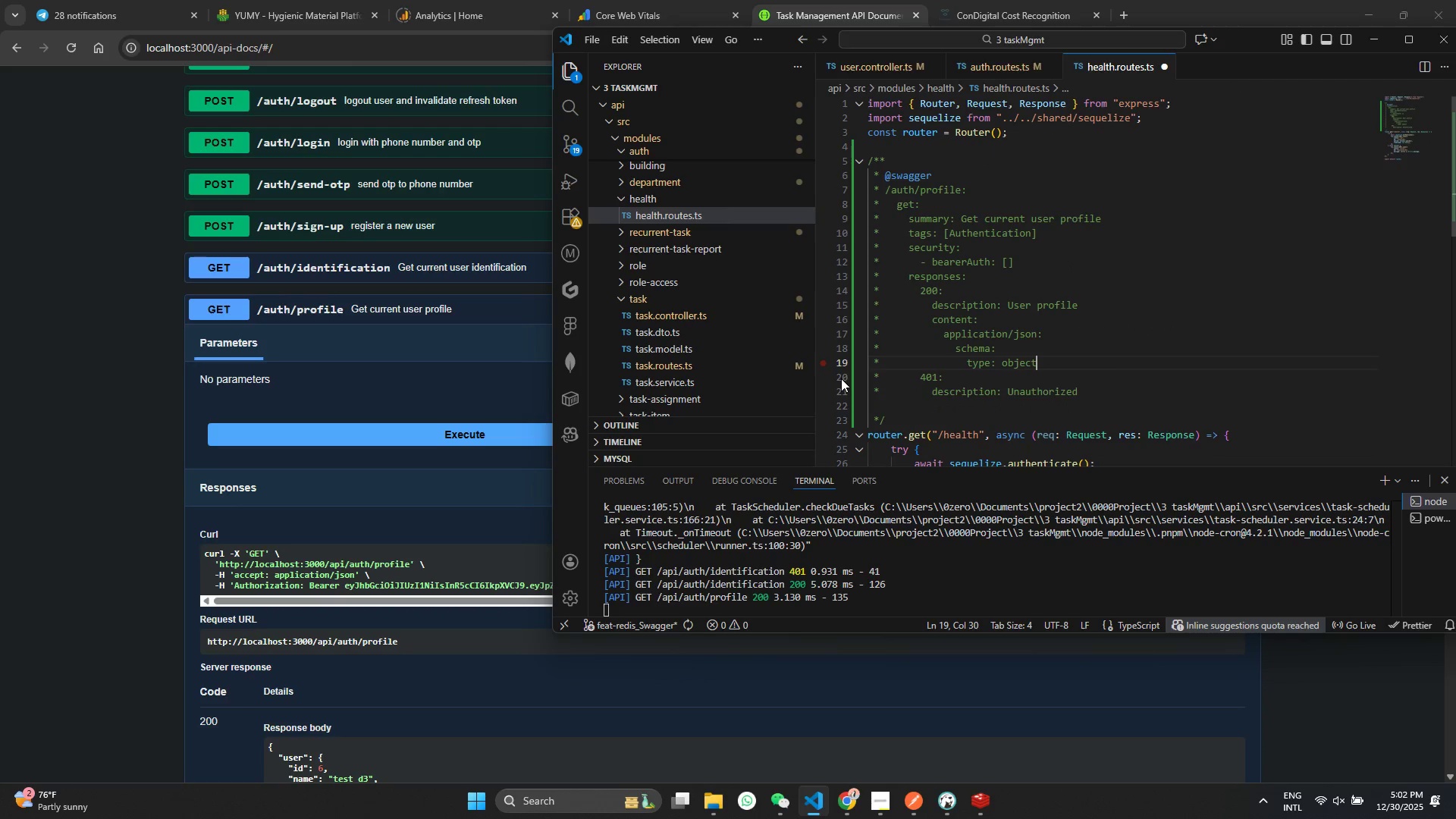 
key(Control+S)
 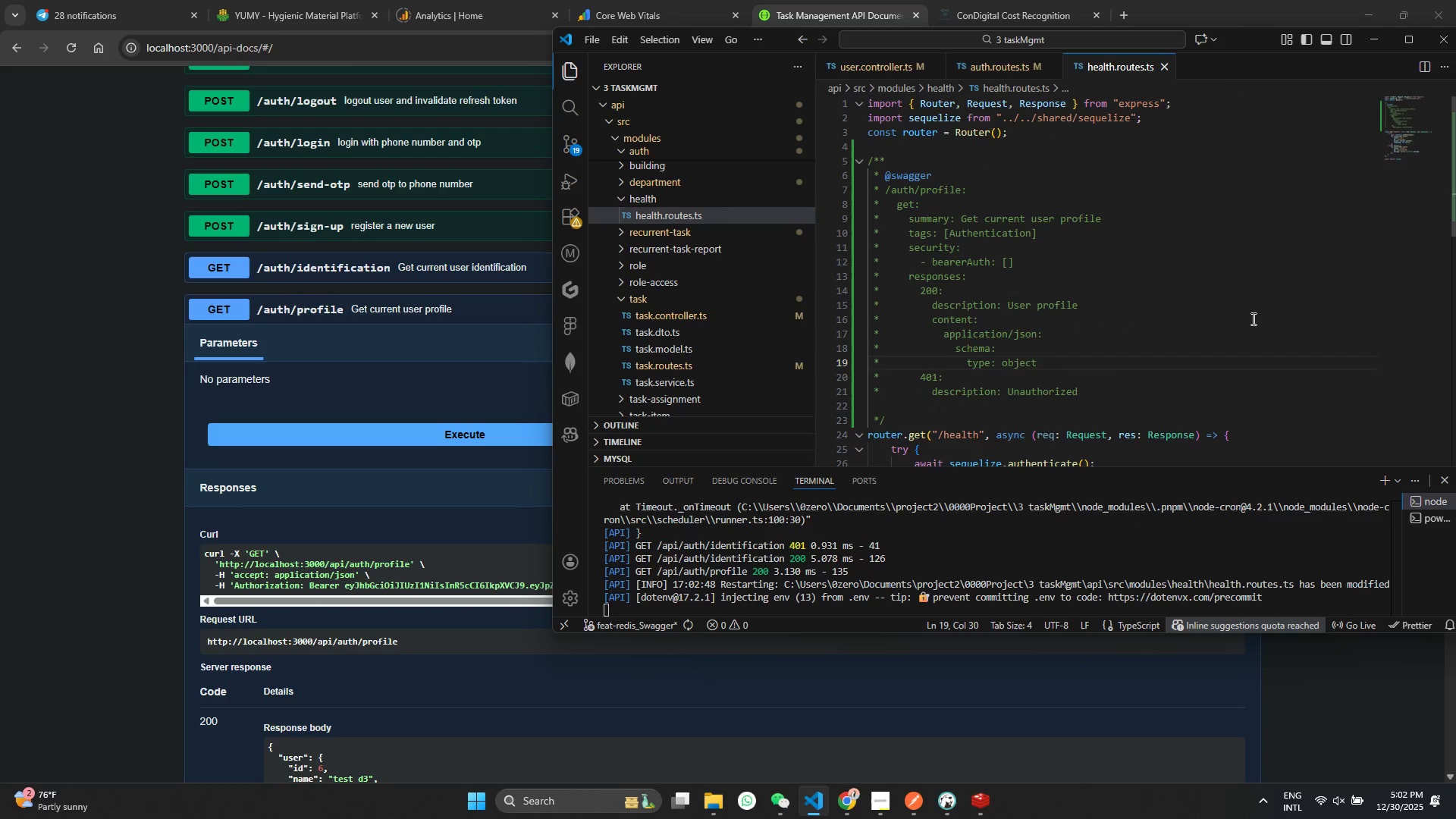 
scroll: coordinate [1125, 331], scroll_direction: up, amount: 2.0
 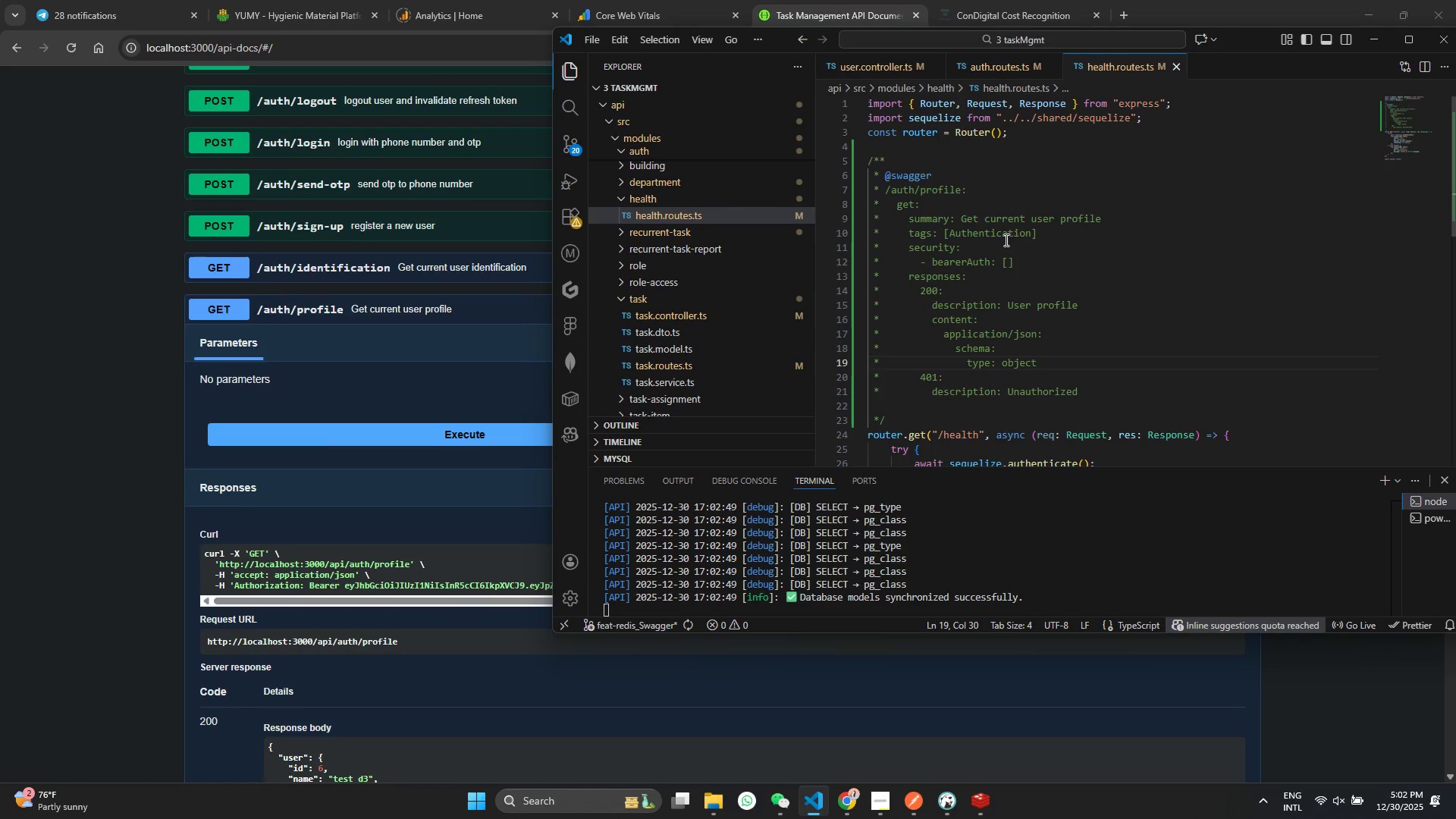 
double_click([999, 232])
 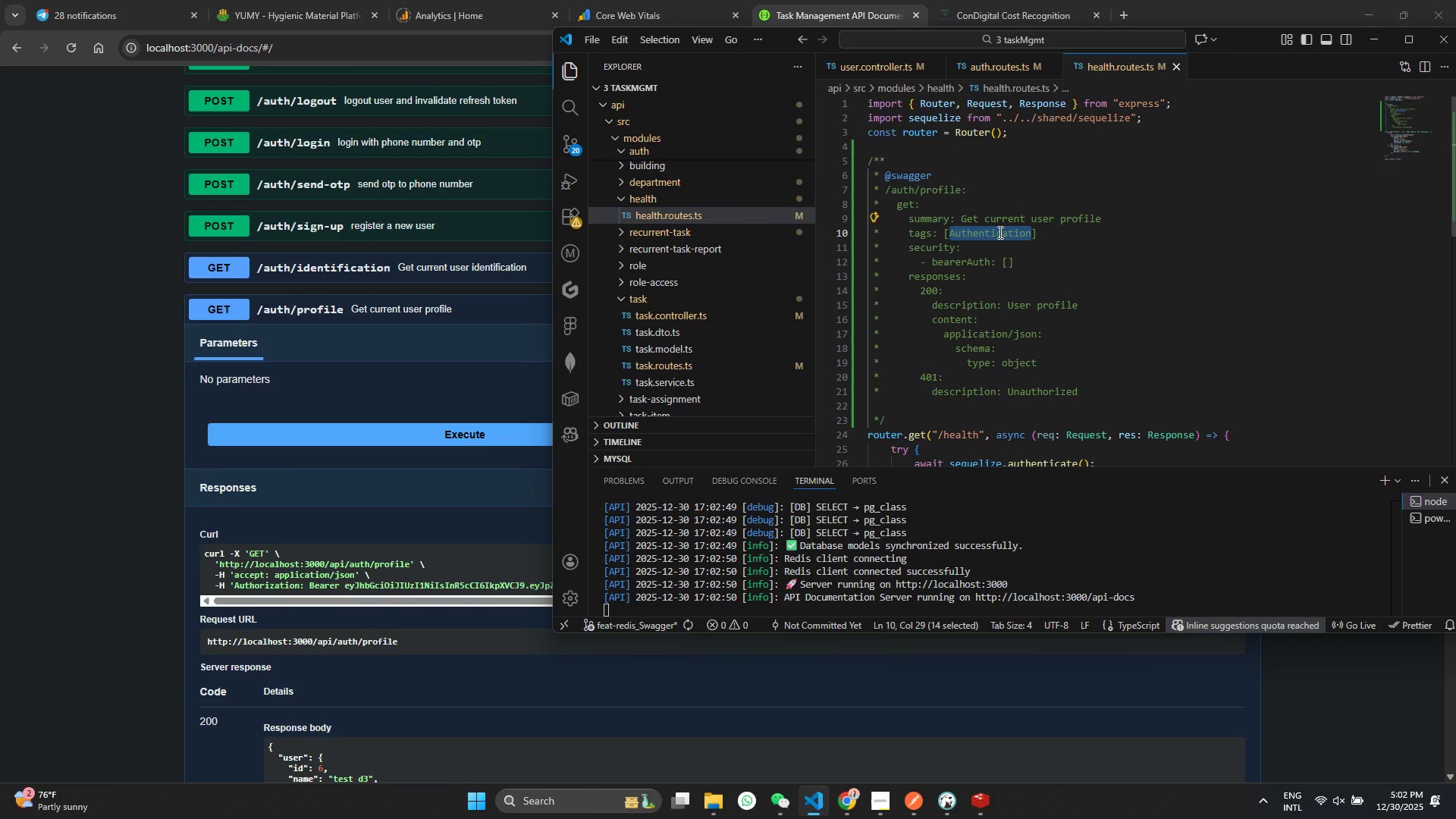 
type(Health)
 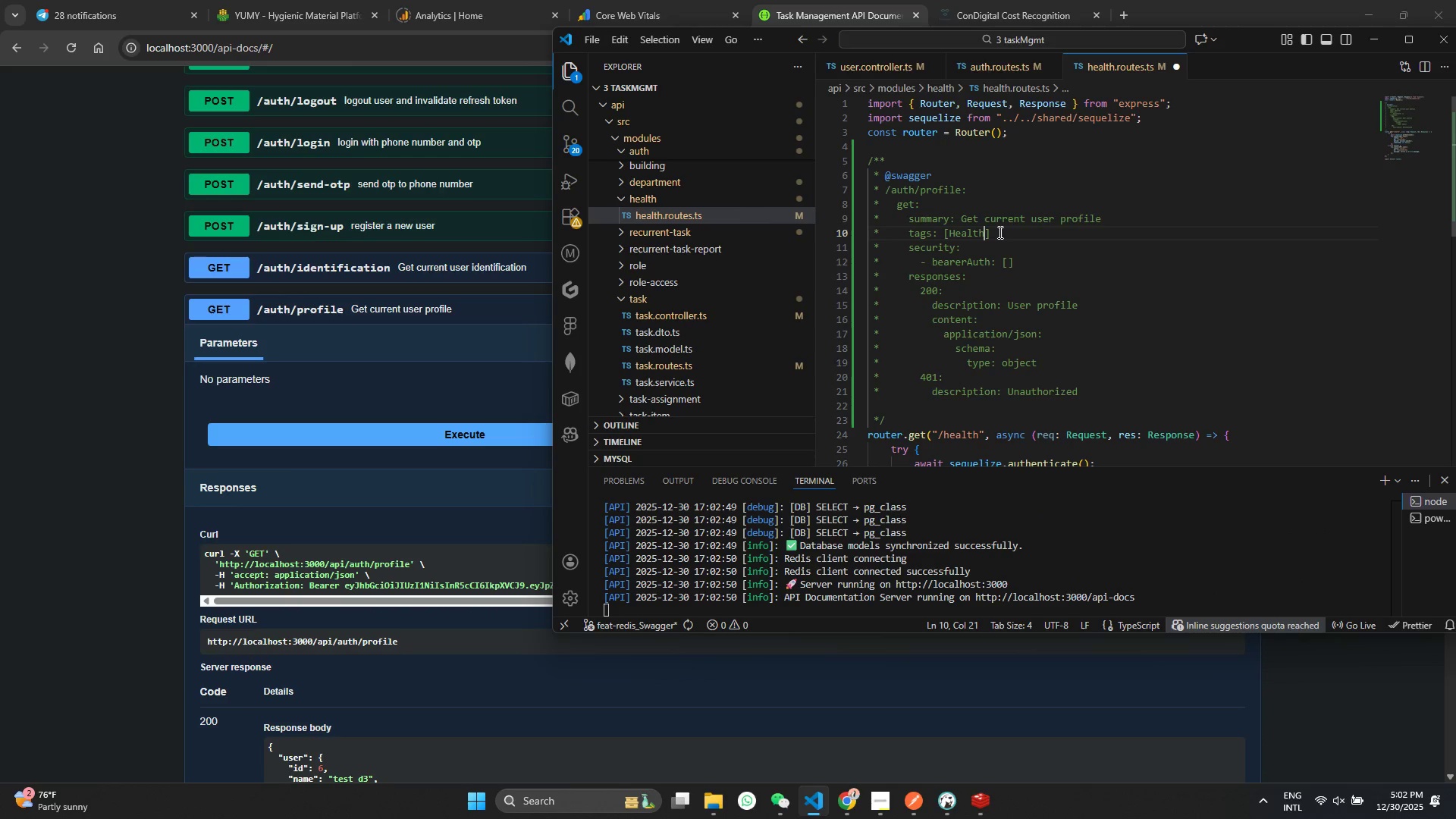 
key(Control+ControlLeft)
 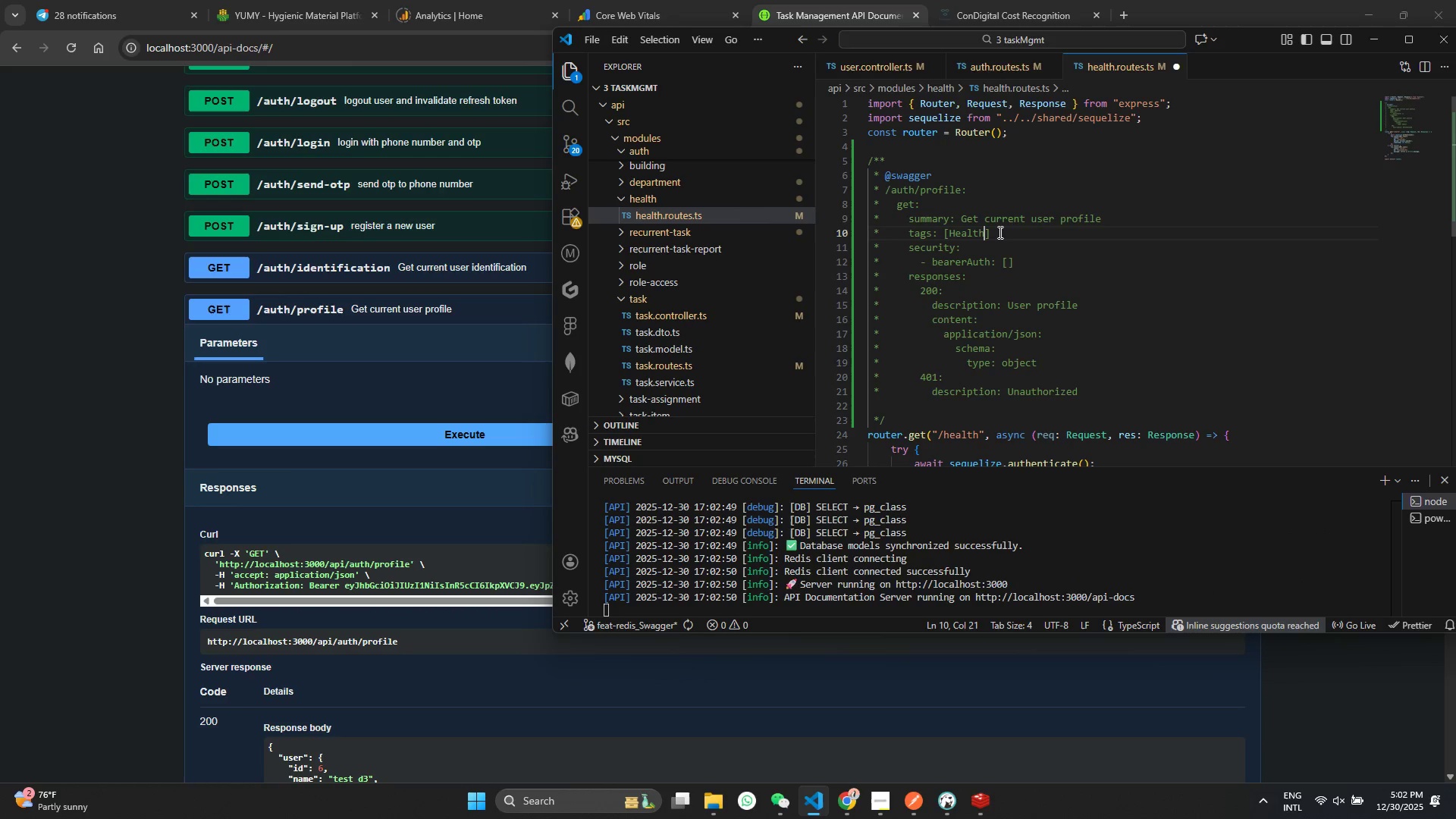 
key(Control+S)
 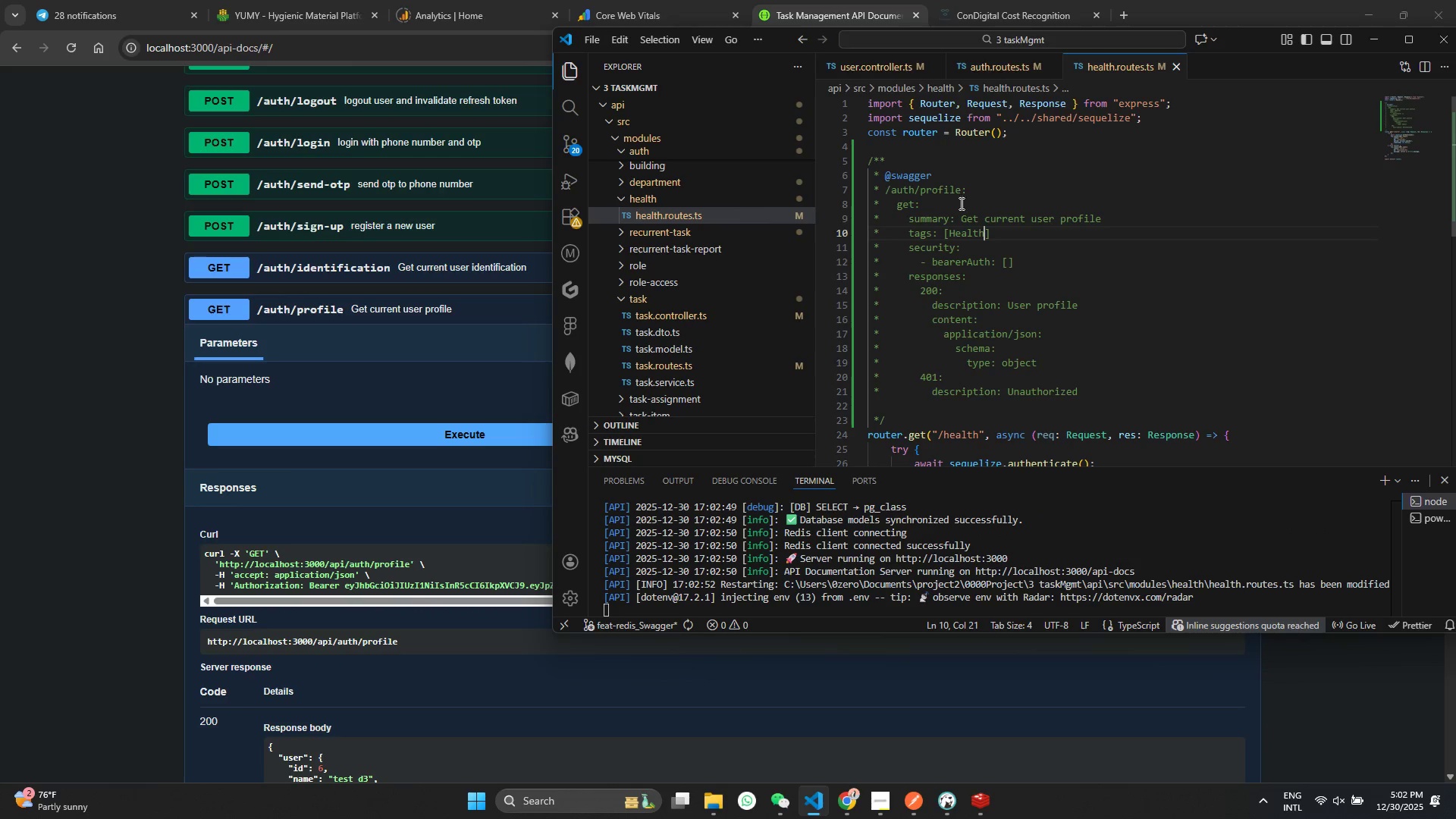 
left_click_drag(start_coordinate=[959, 212], to_coordinate=[1119, 224])
 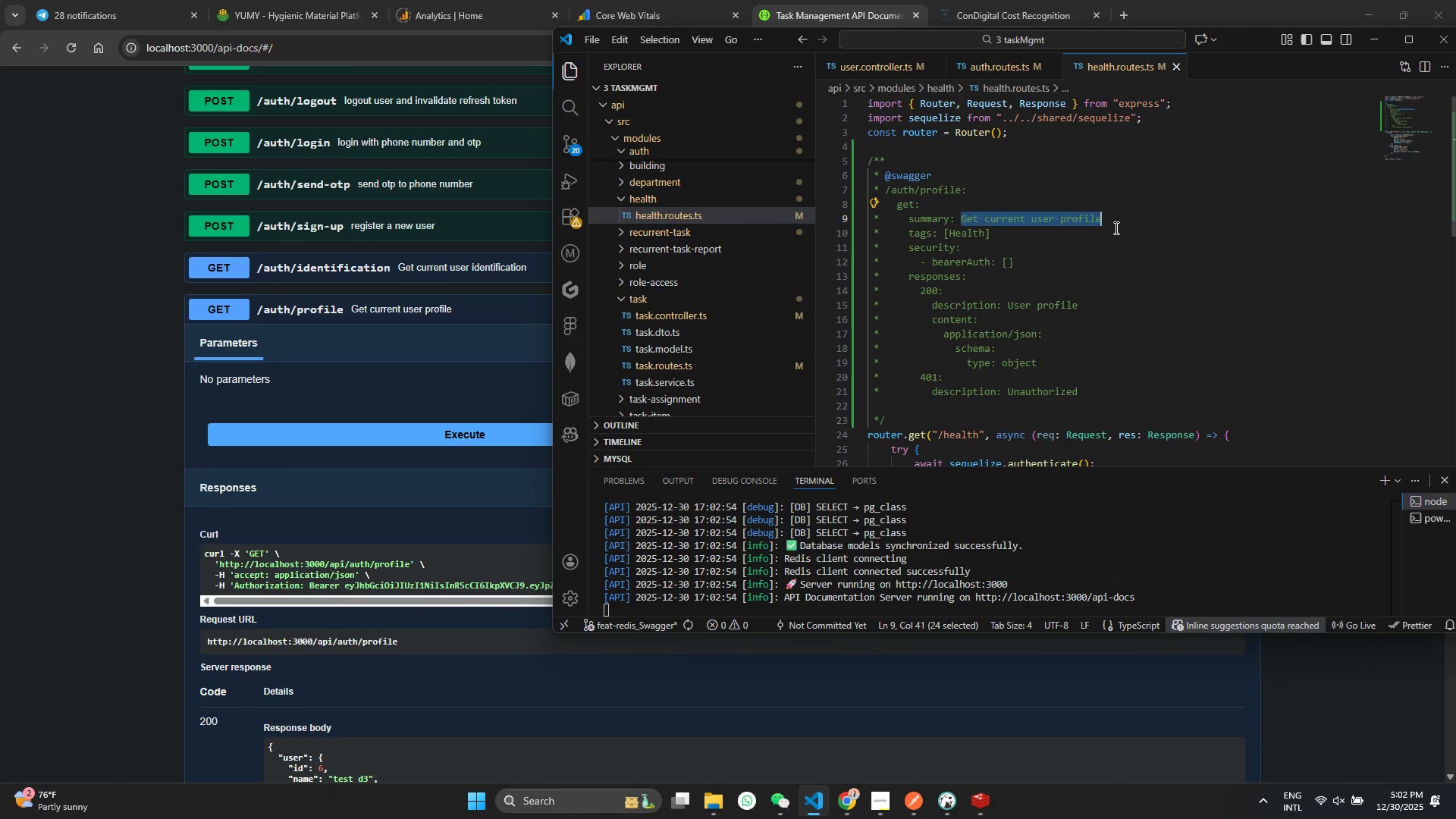 
type(Get health statis)
 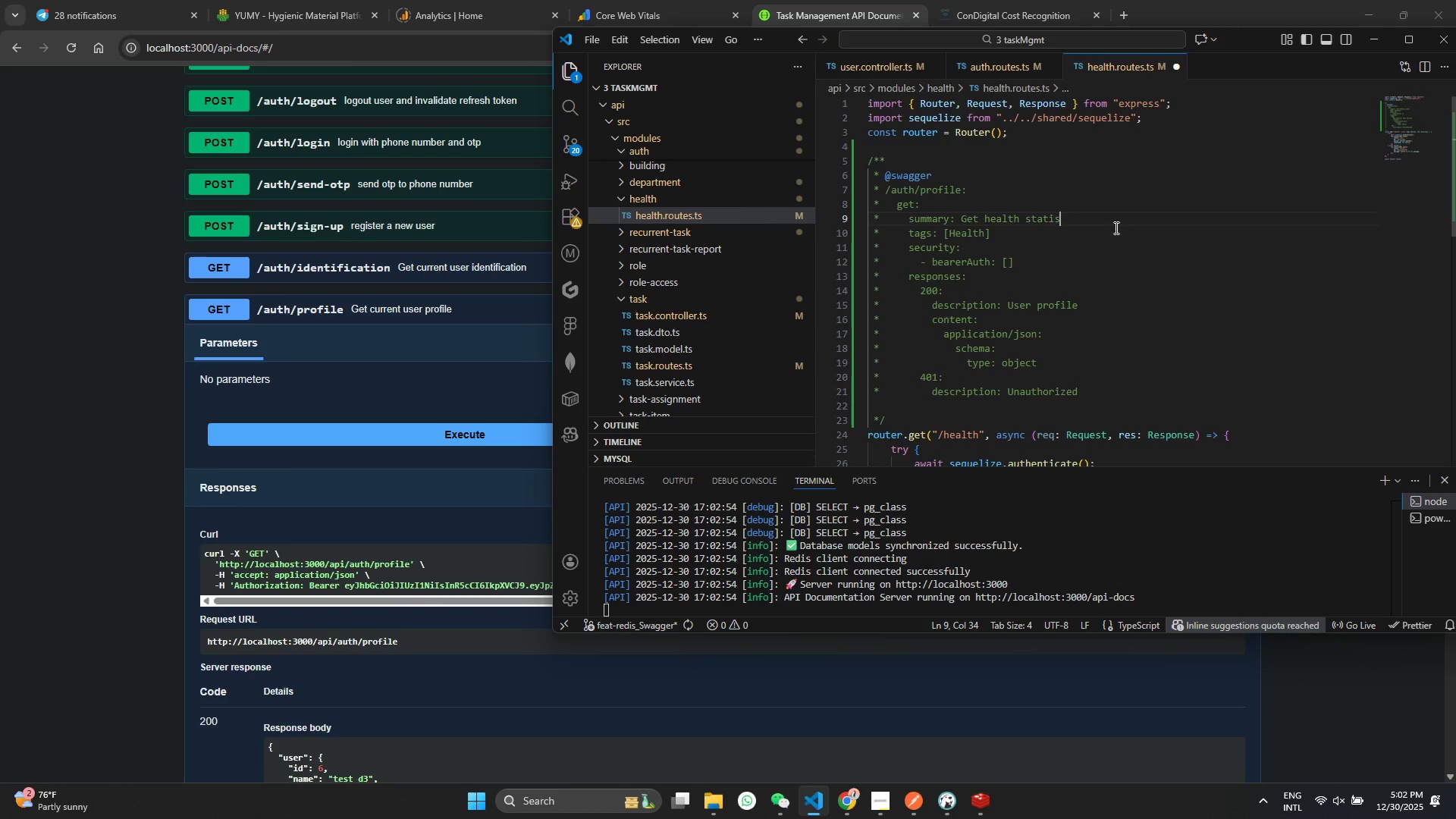 
key(Control+ControlLeft)
 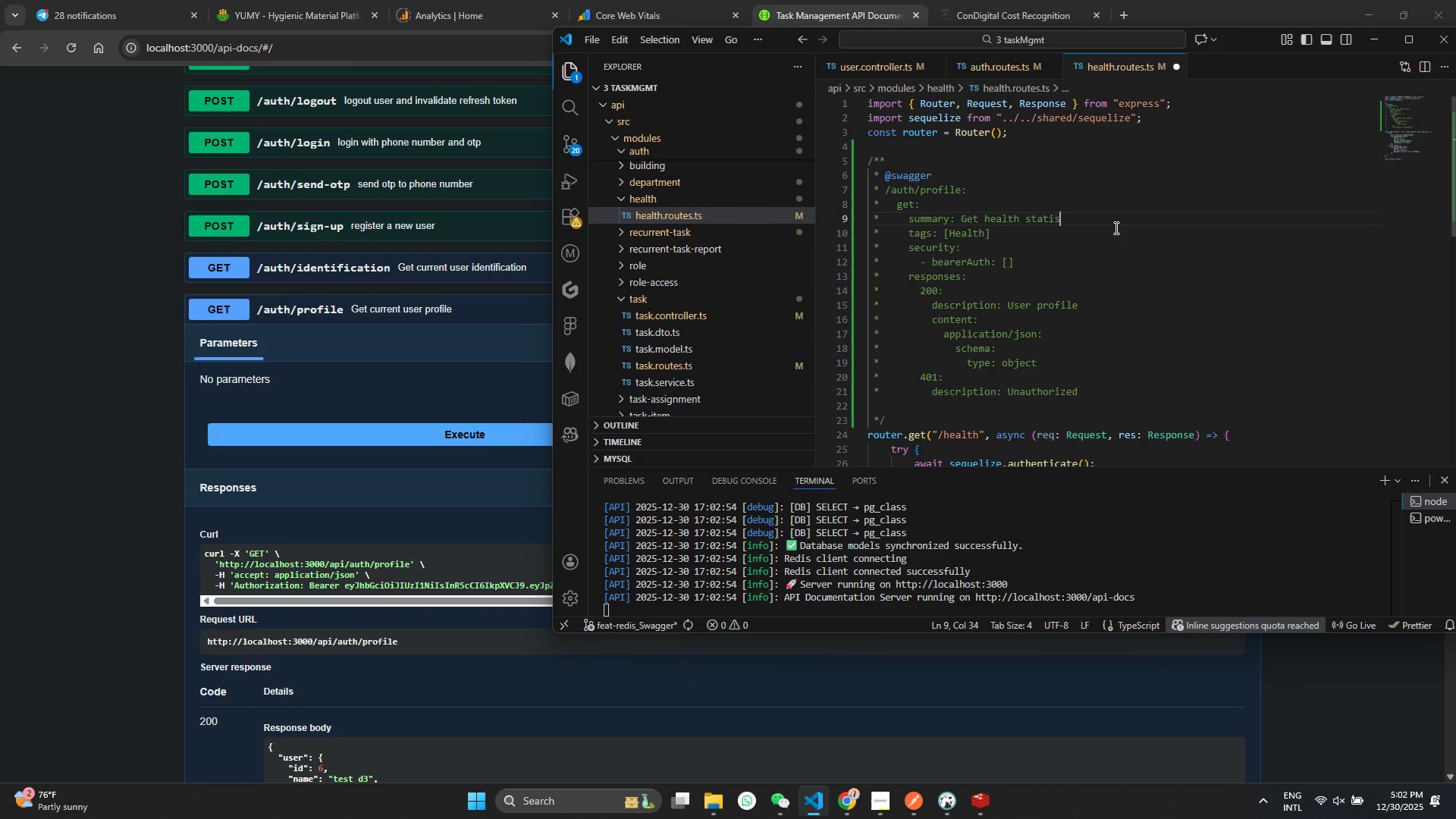 
key(Control+S)
 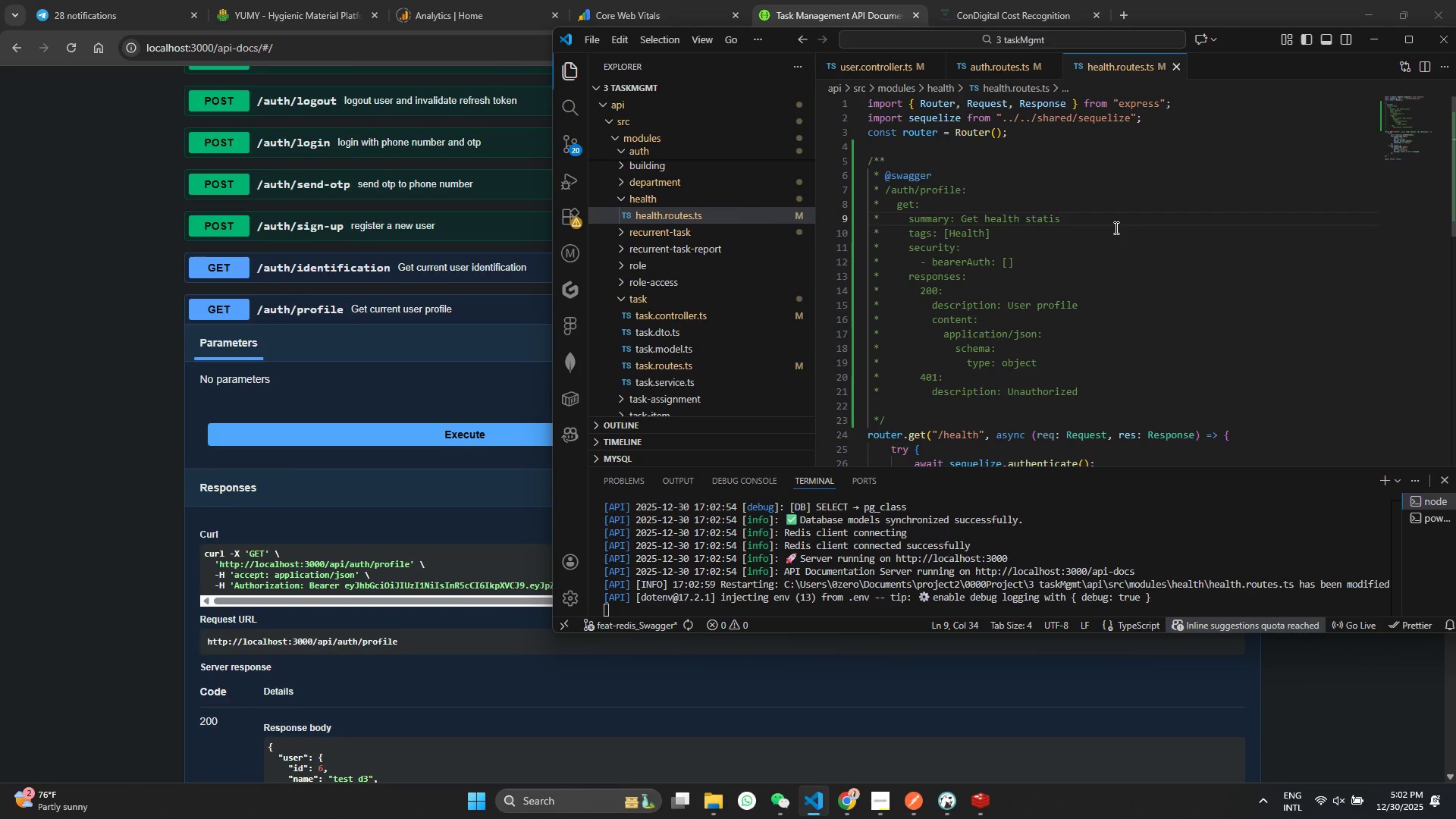 
key(Backspace)
key(Backspace)
type(us)
 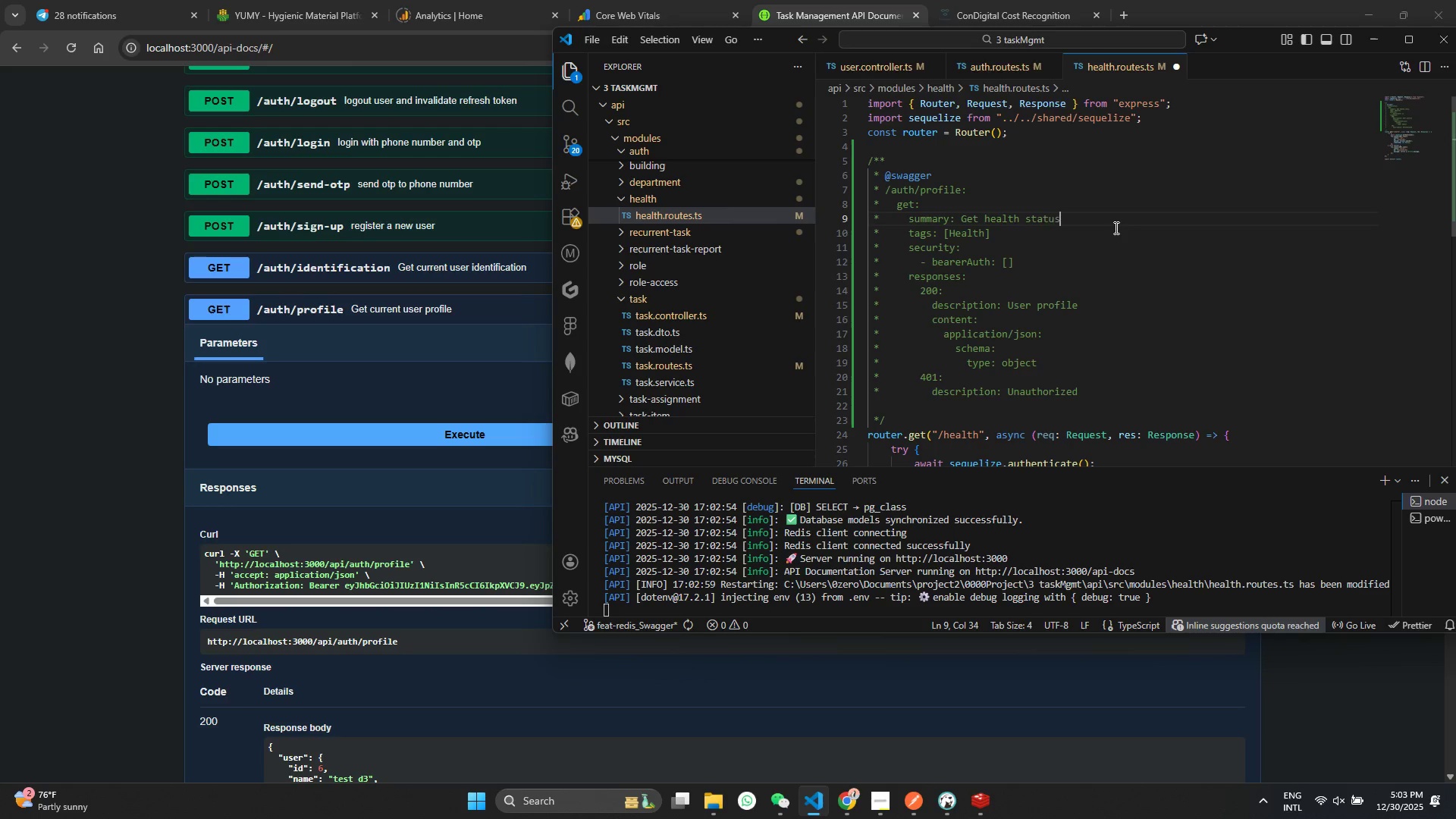 
key(Control+ControlLeft)
 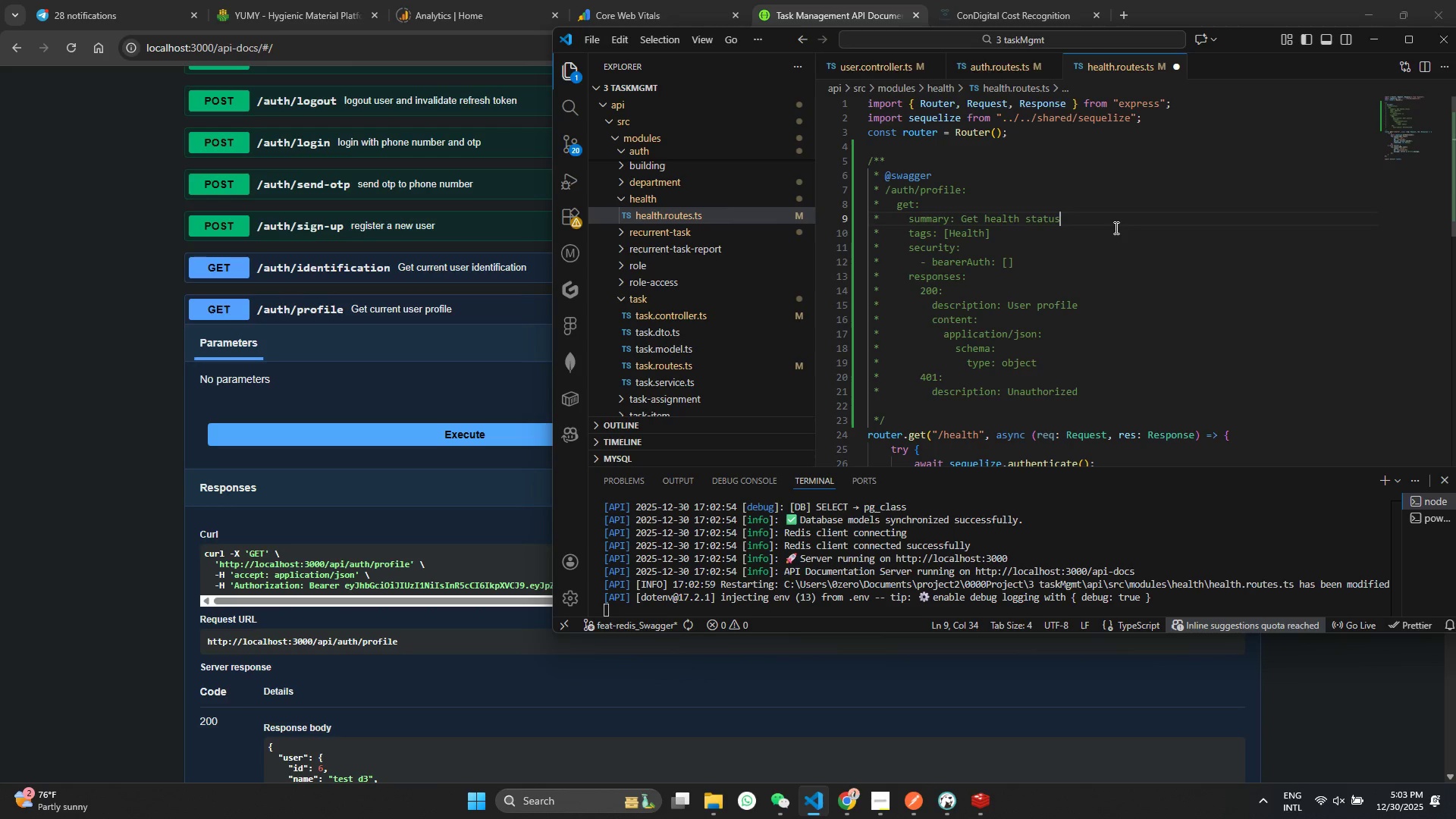 
key(Control+S)
 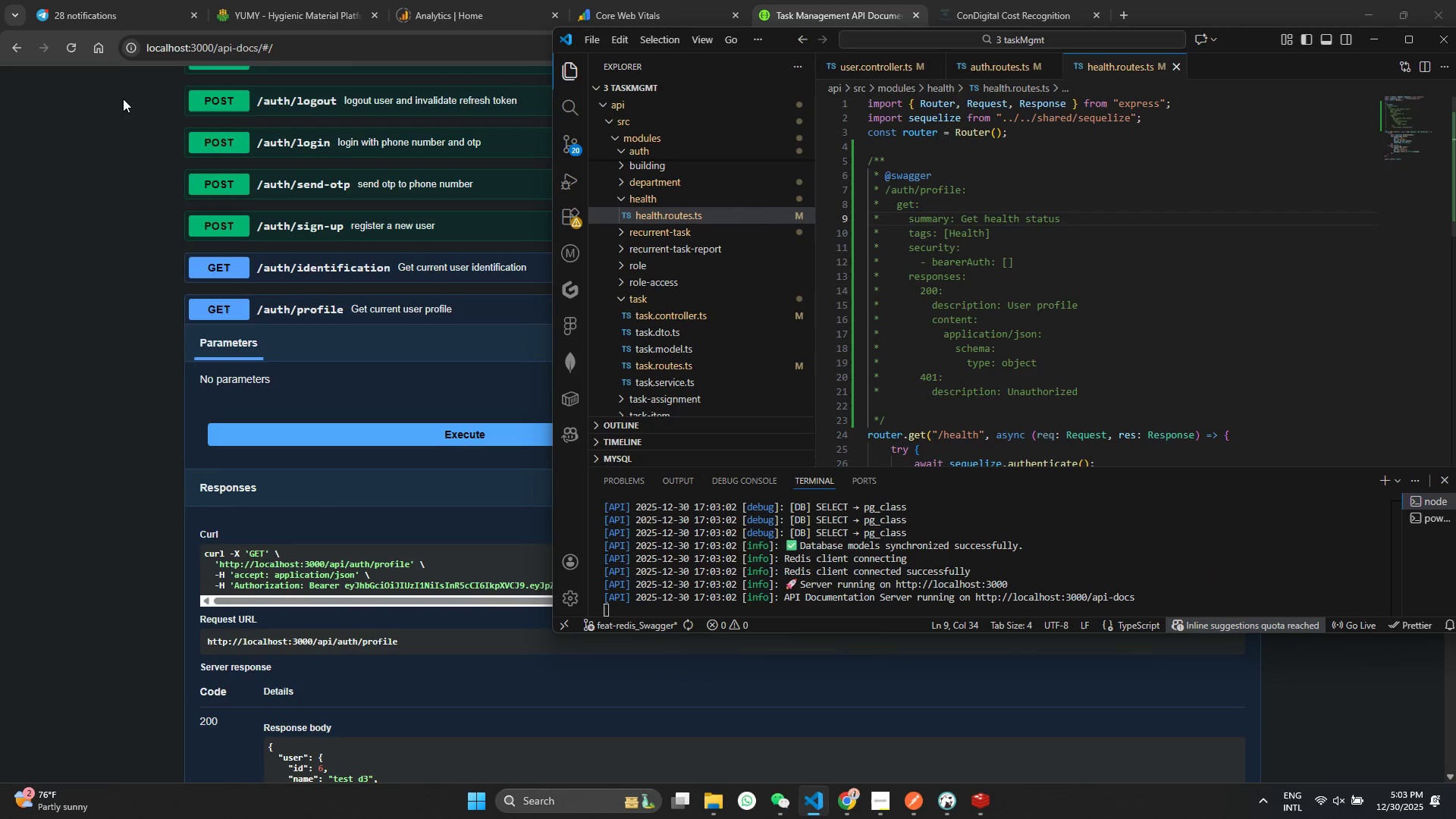 
left_click([68, 49])
 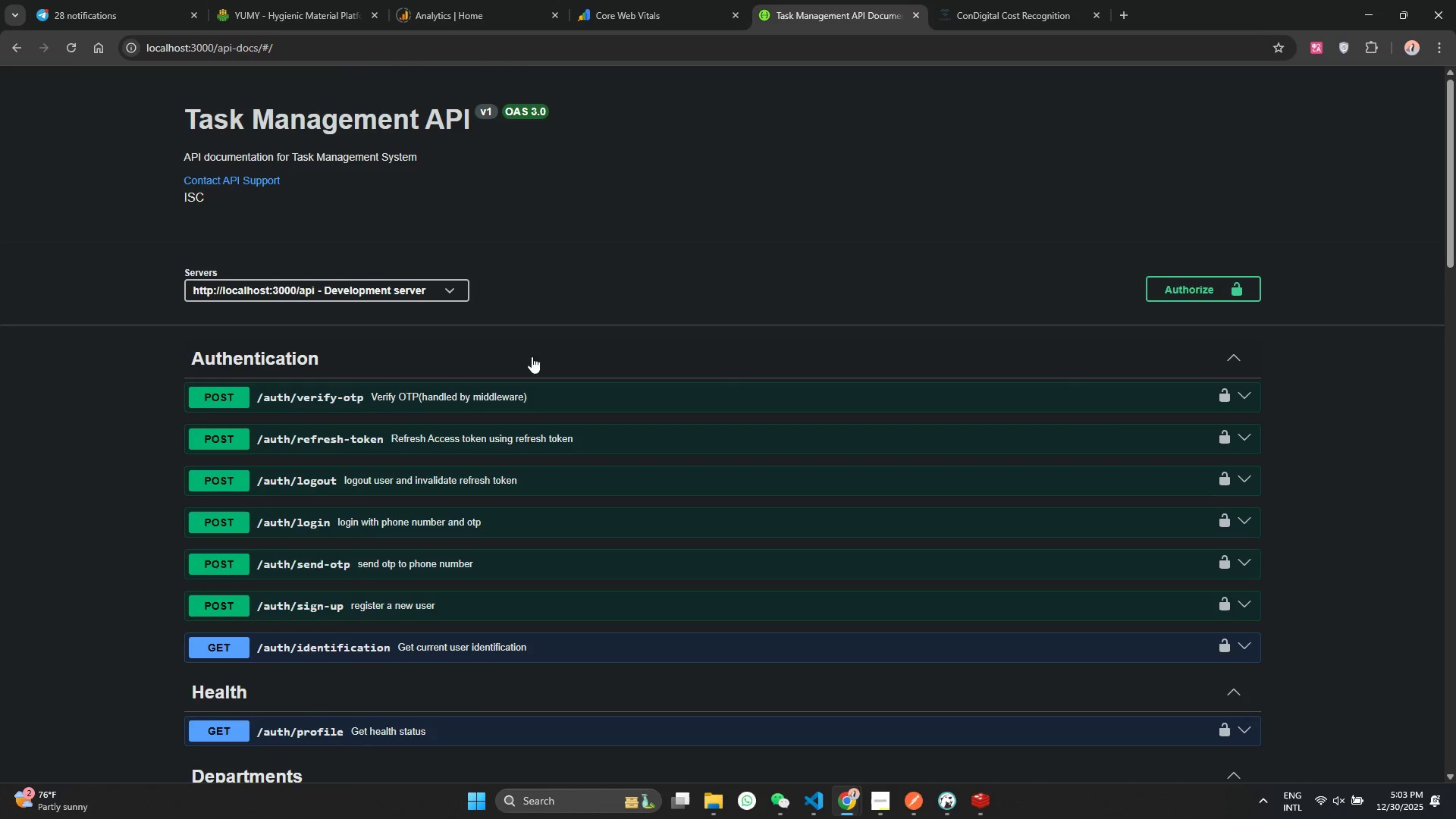 
scroll: coordinate [566, 496], scroll_direction: down, amount: 2.0
 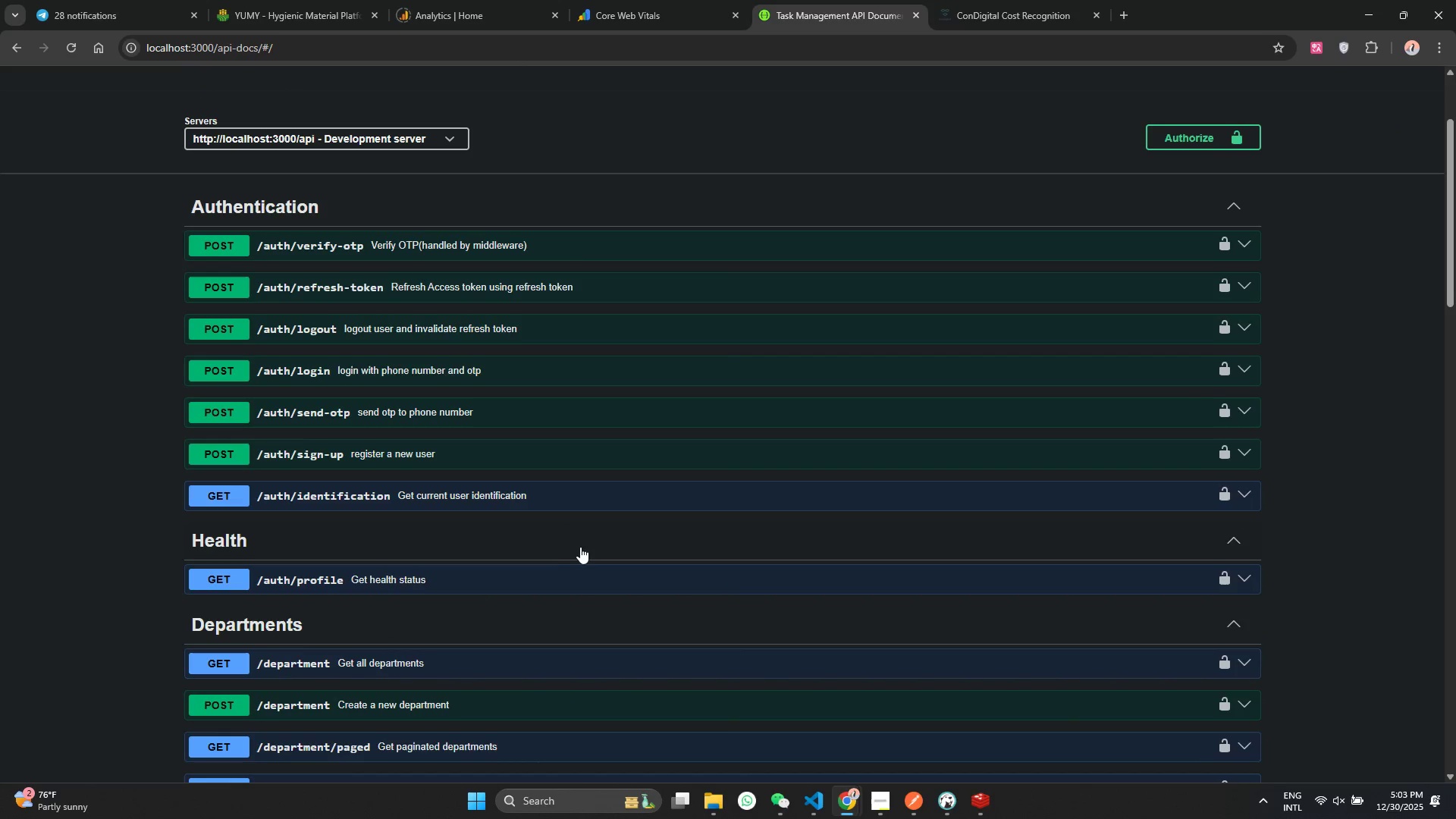 
left_click([582, 555])
 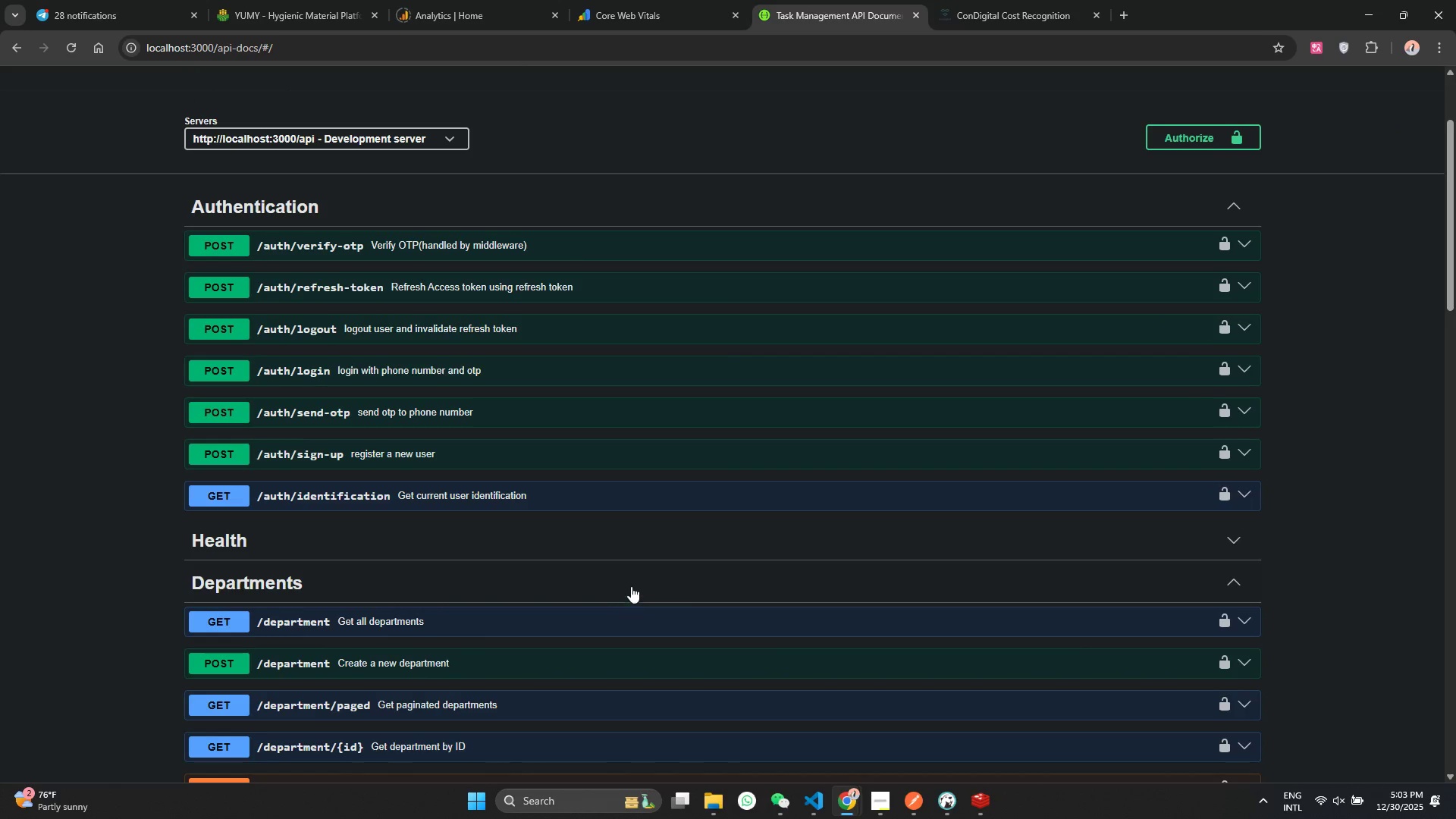 
left_click([606, 545])
 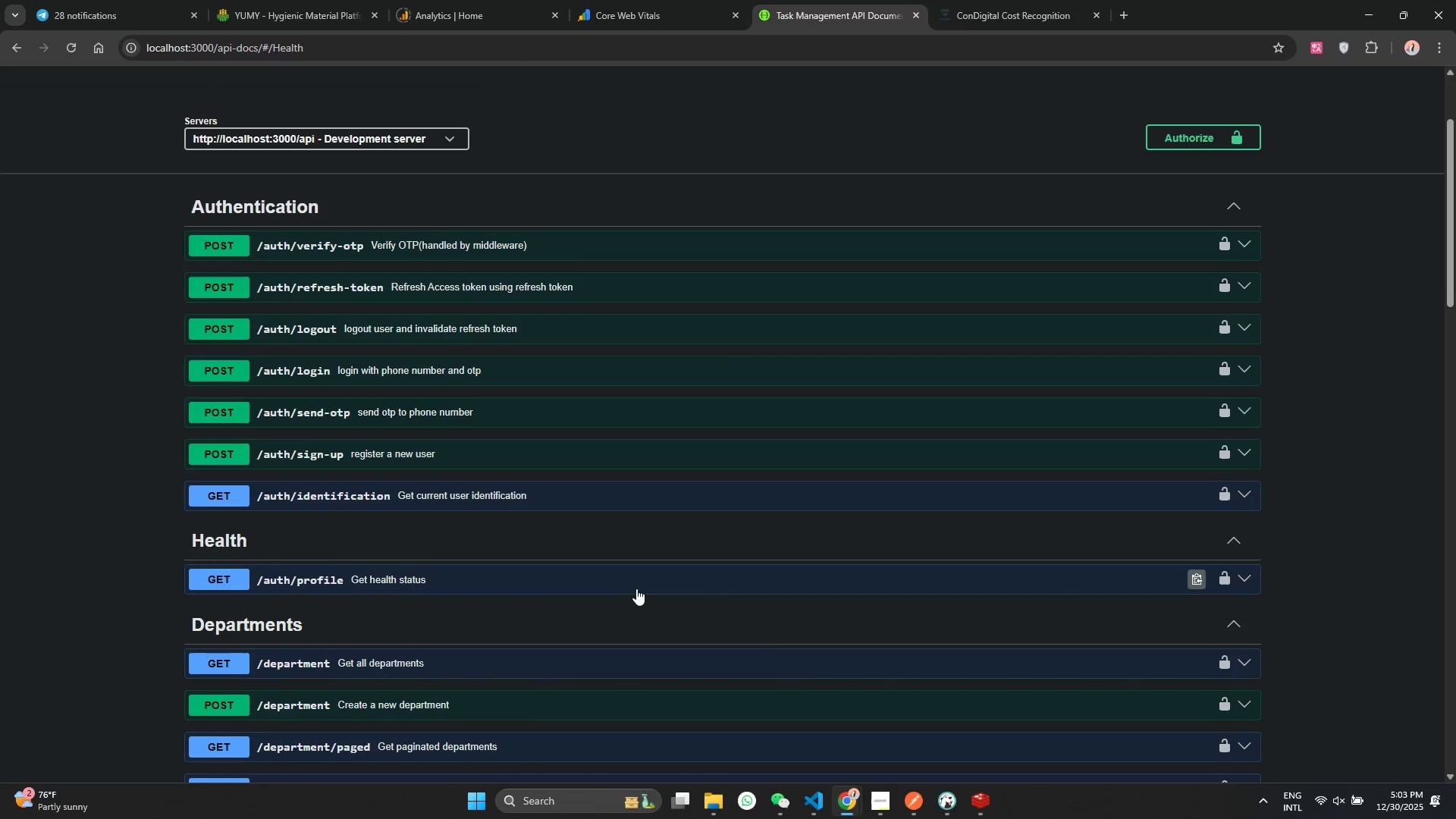 
left_click([635, 566])
 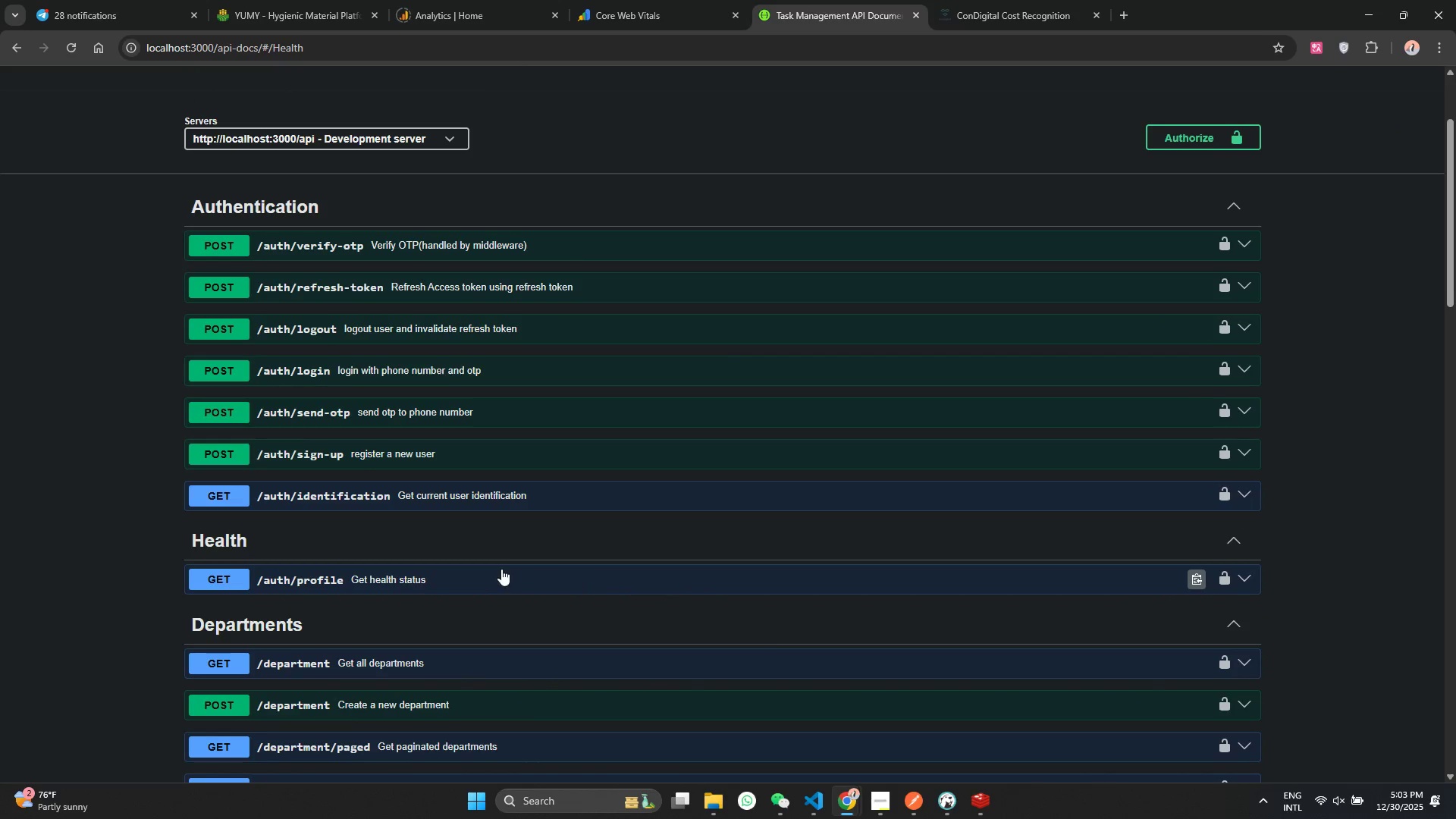 
left_click_drag(start_coordinate=[497, 569], to_coordinate=[523, 556])
 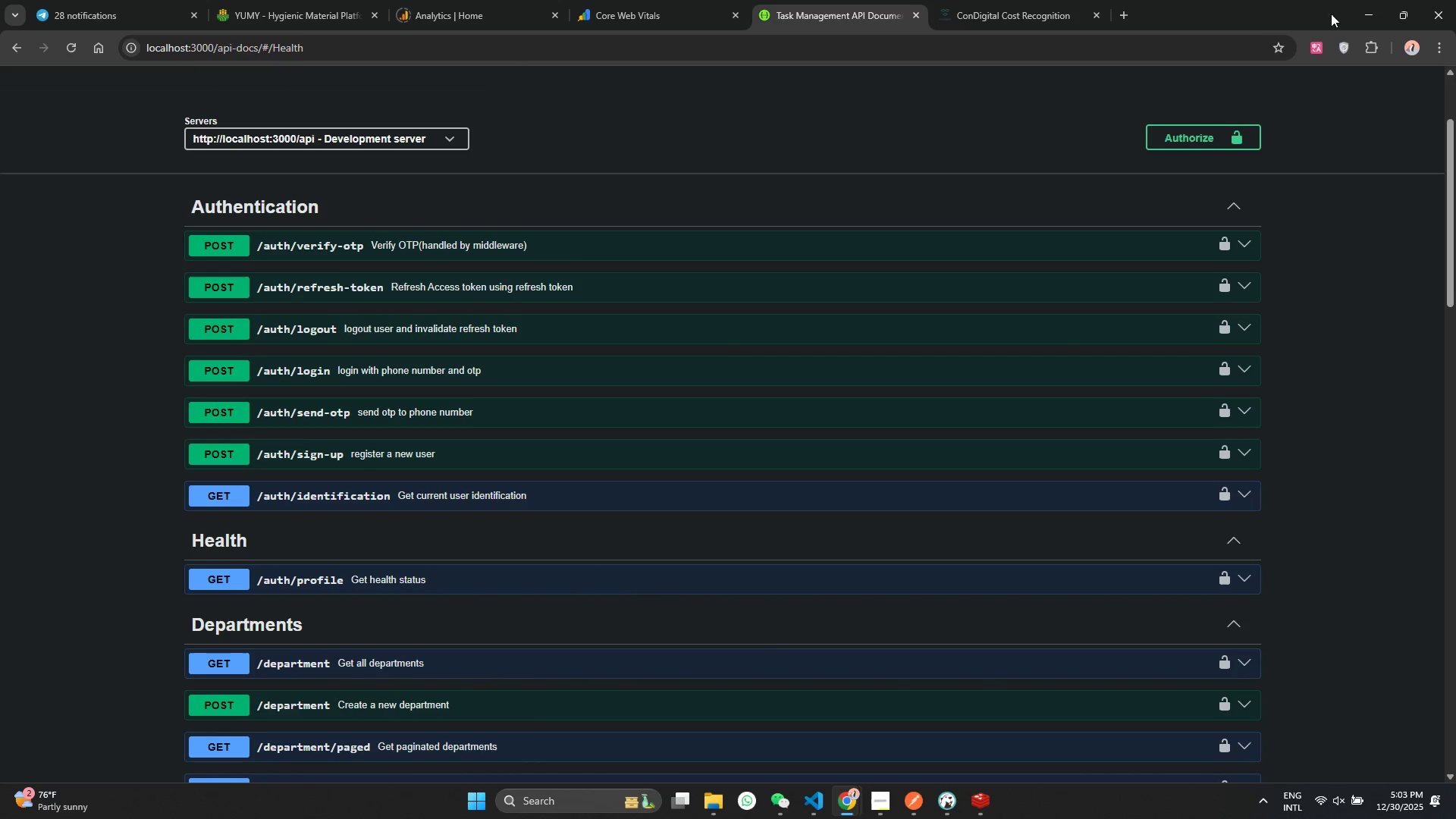 
left_click([1360, 16])
 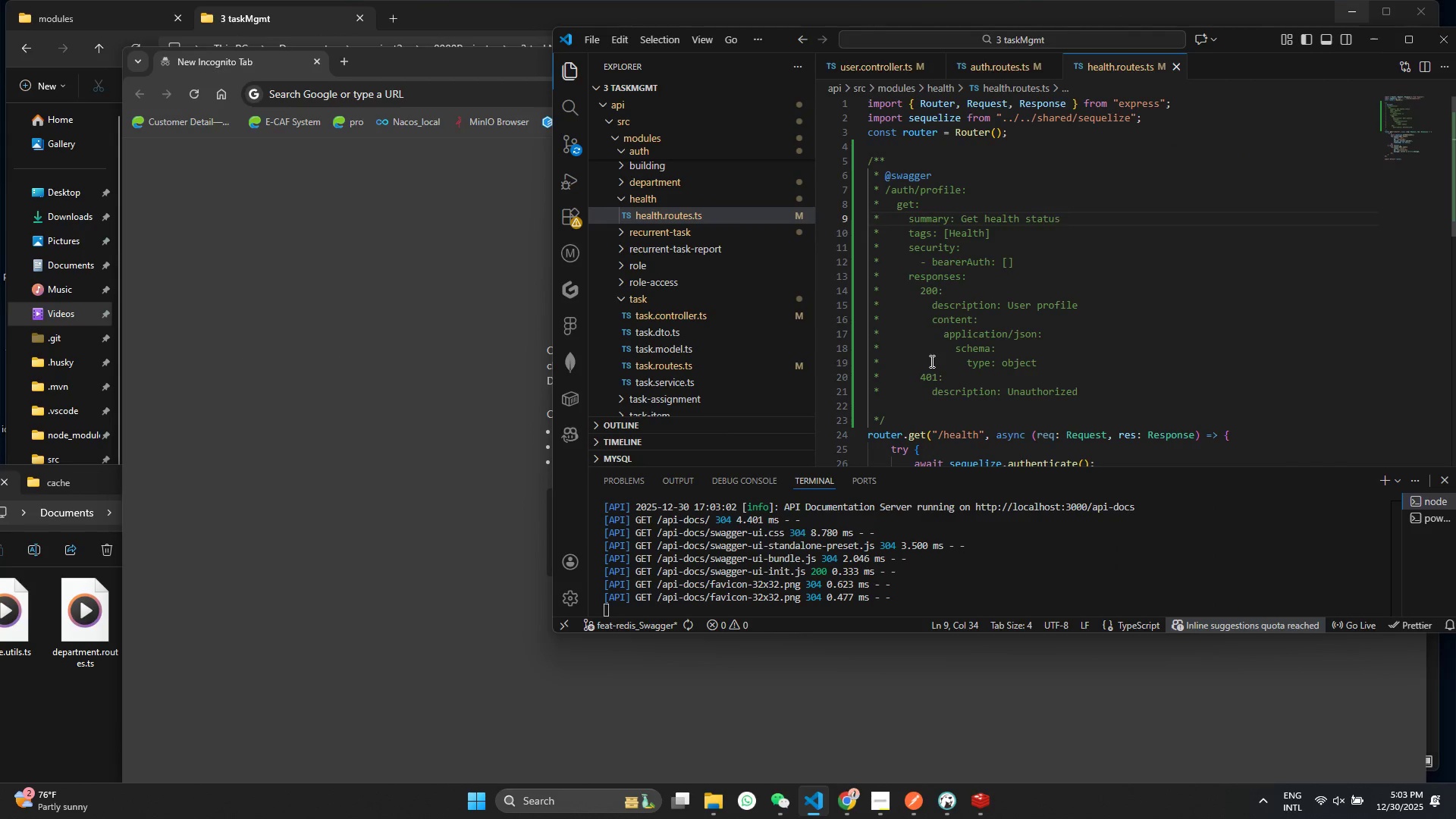 
scroll: coordinate [958, 298], scroll_direction: down, amount: 4.0
 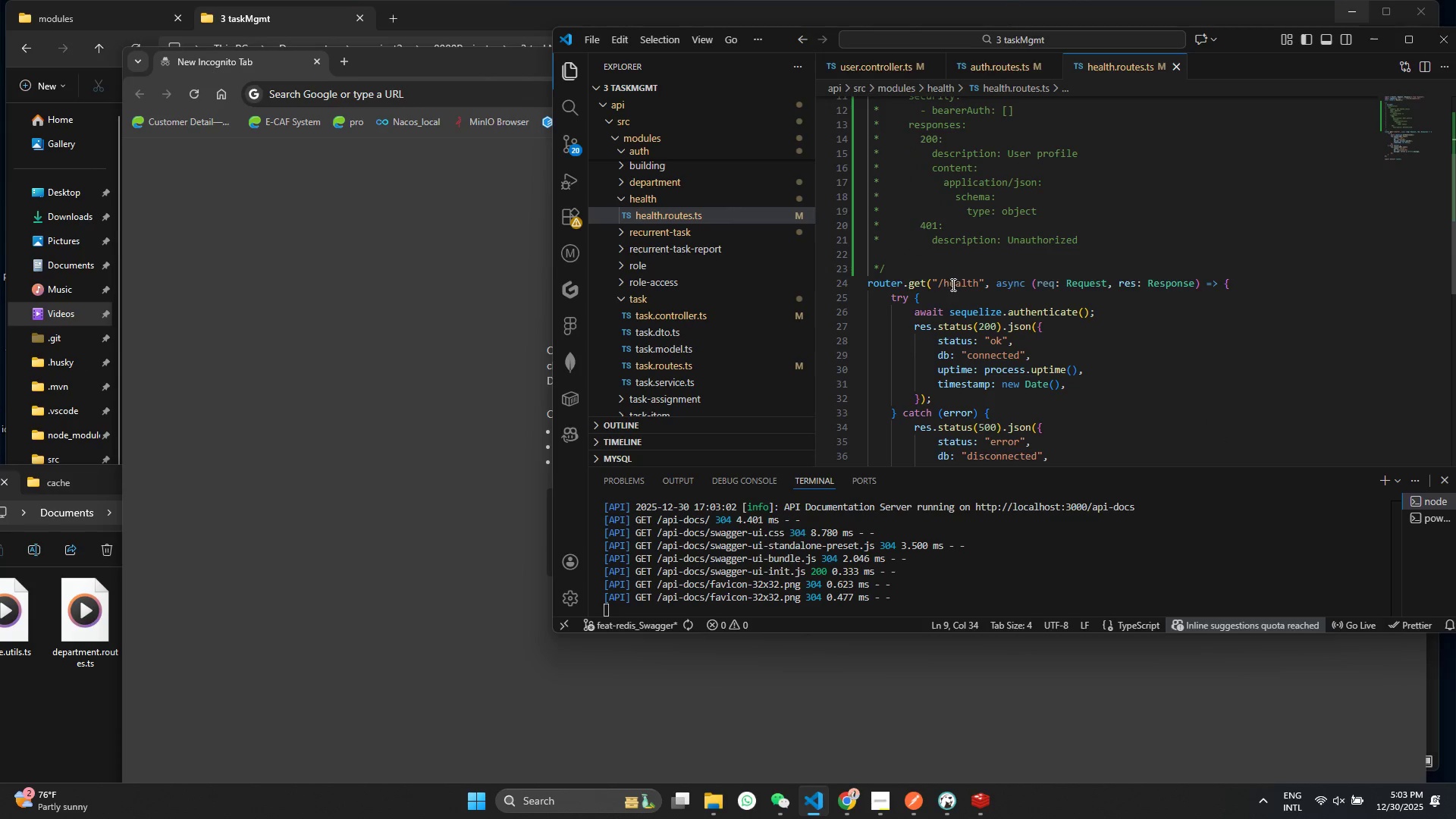 
double_click([952, 284])
 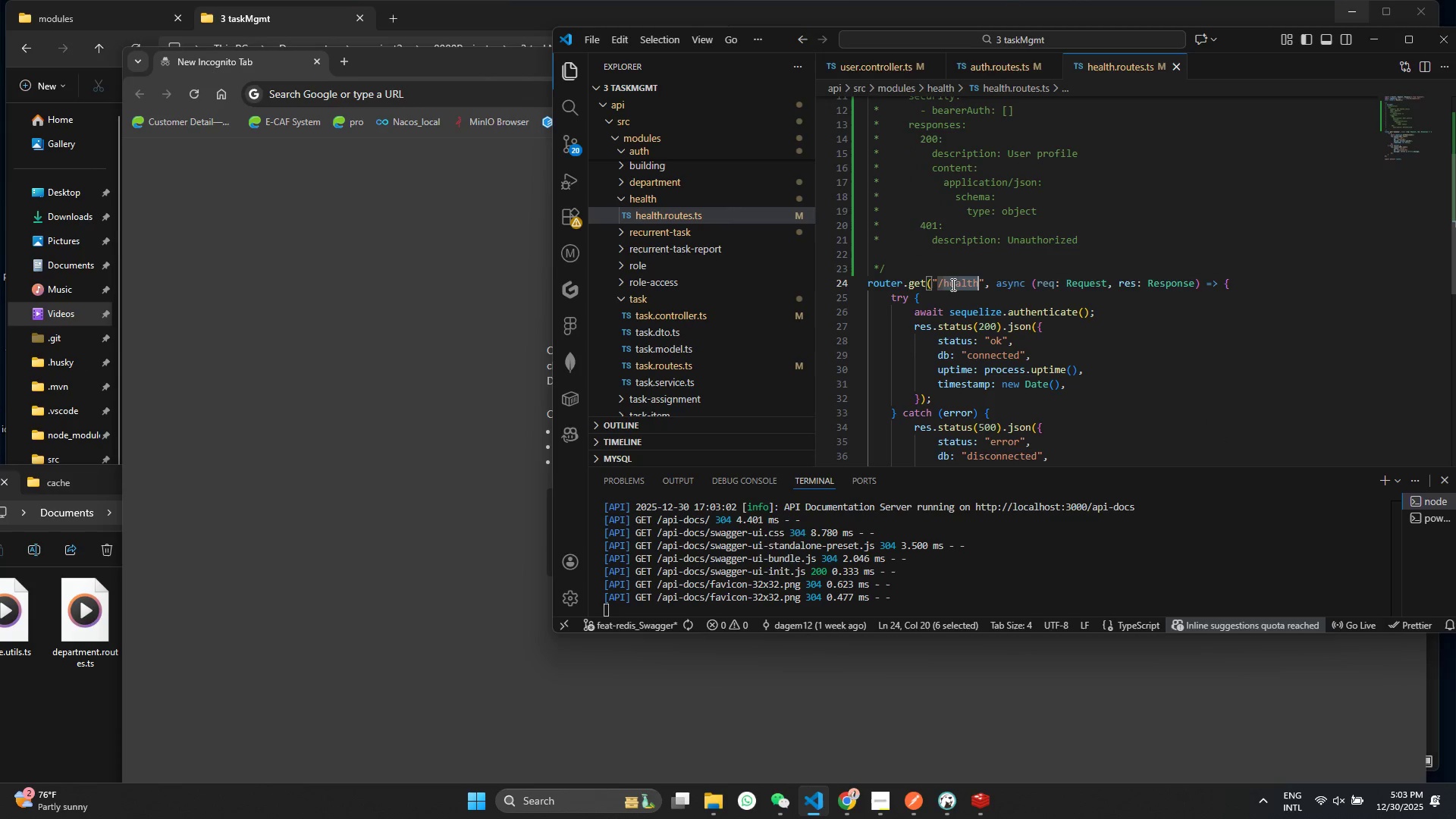 
key(Control+C)
 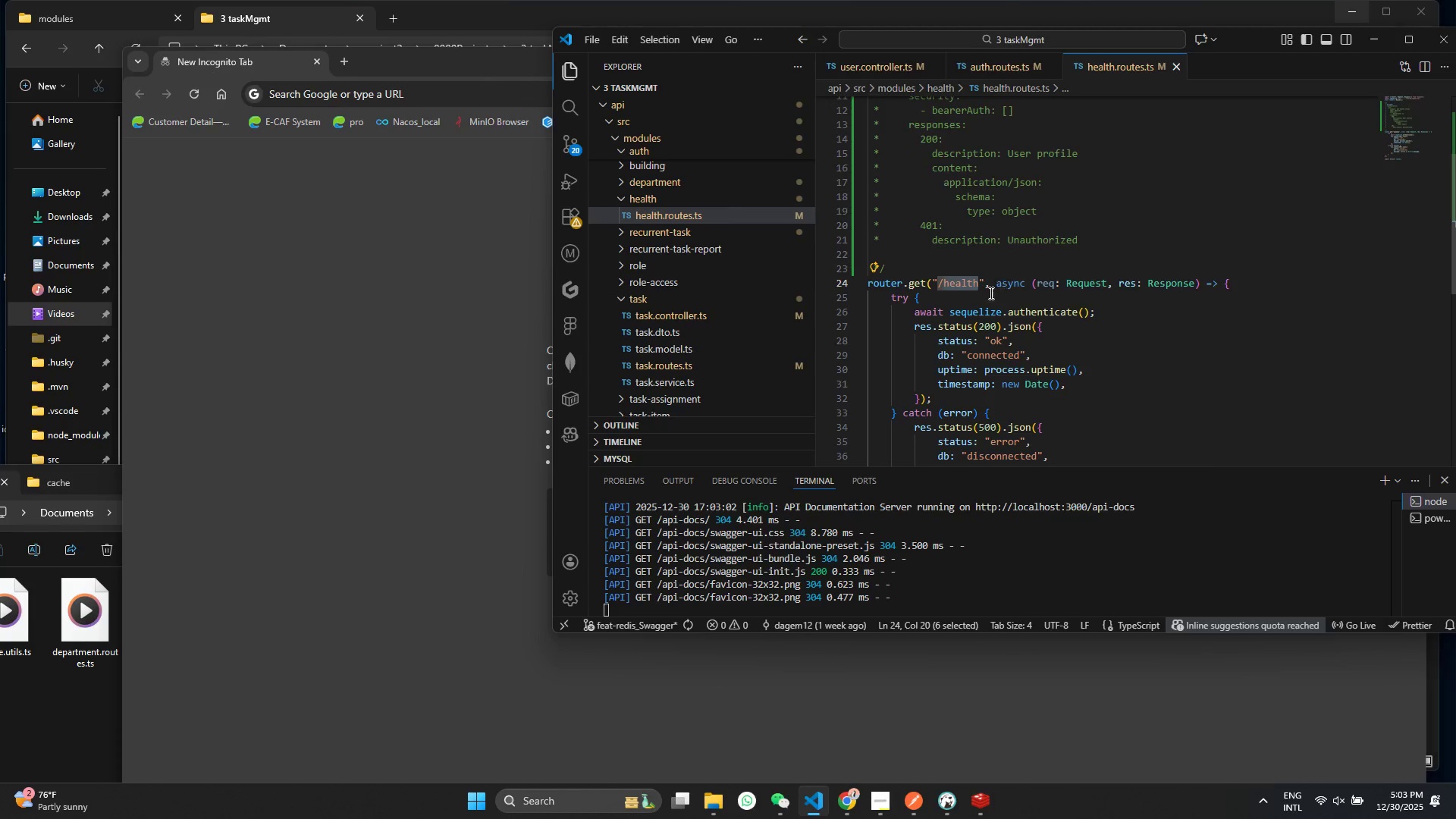 
scroll: coordinate [983, 288], scroll_direction: up, amount: 6.0
 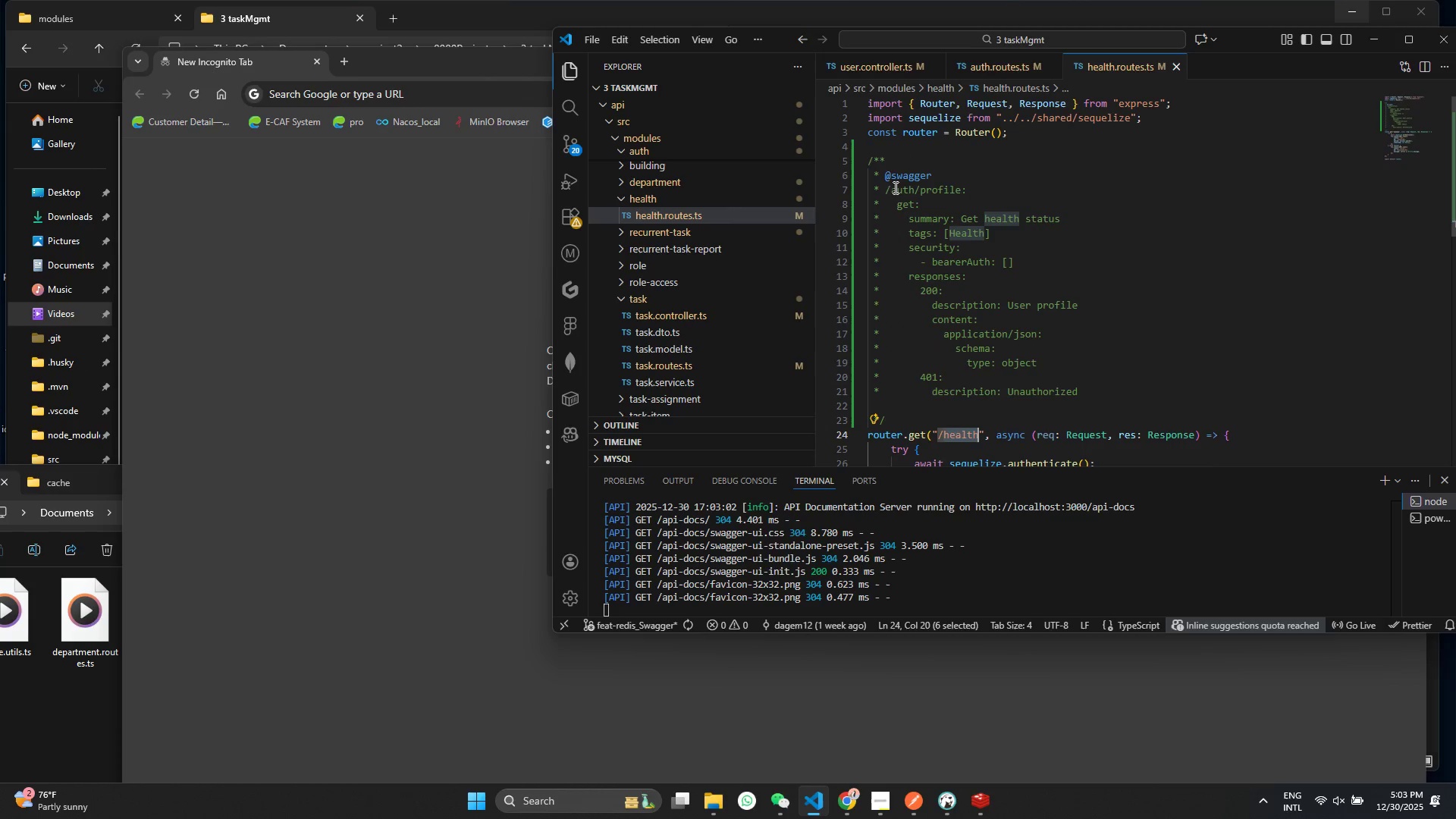 
left_click_drag(start_coordinate=[894, 189], to_coordinate=[961, 190])
 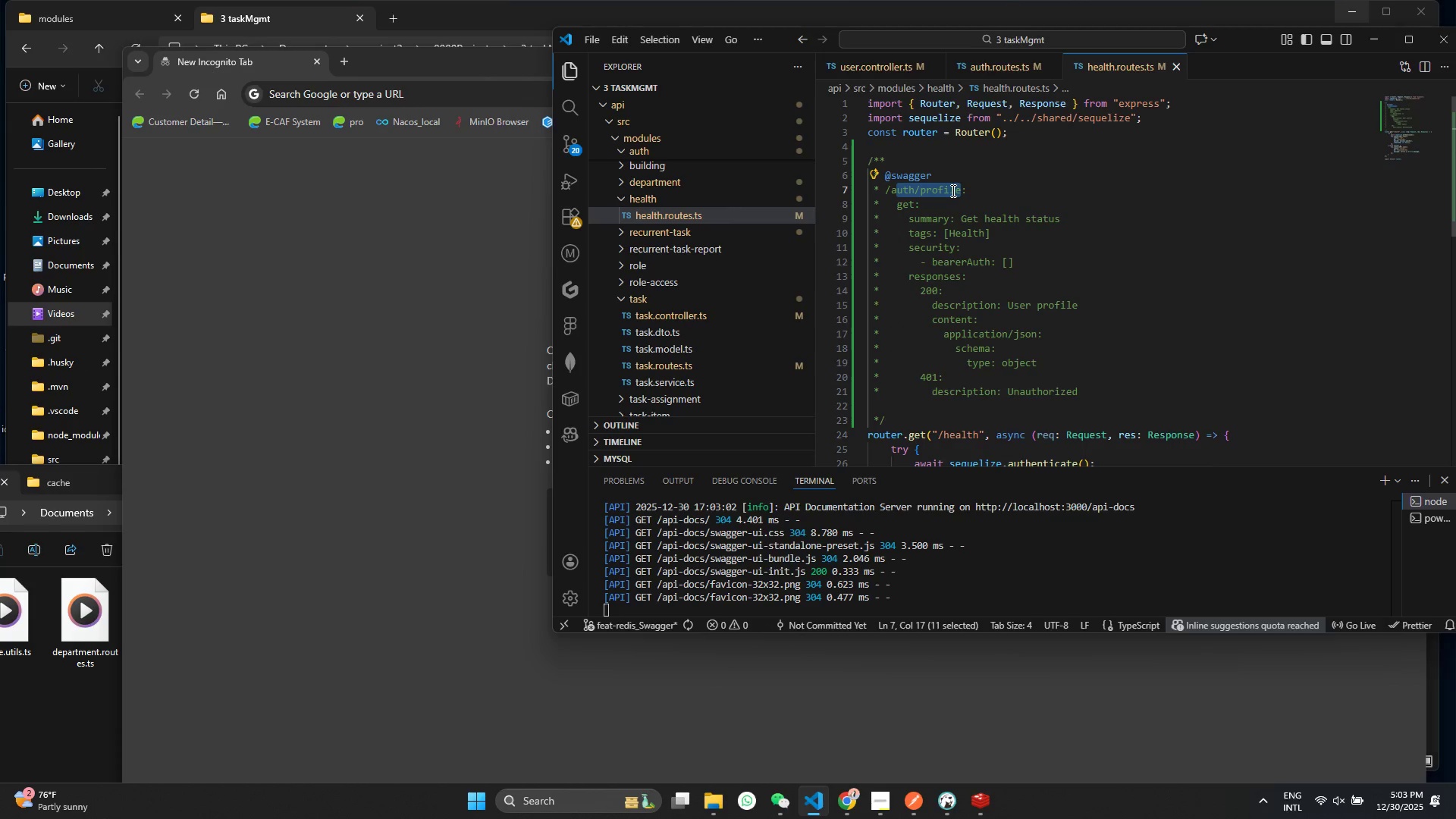 
key(Backspace)
 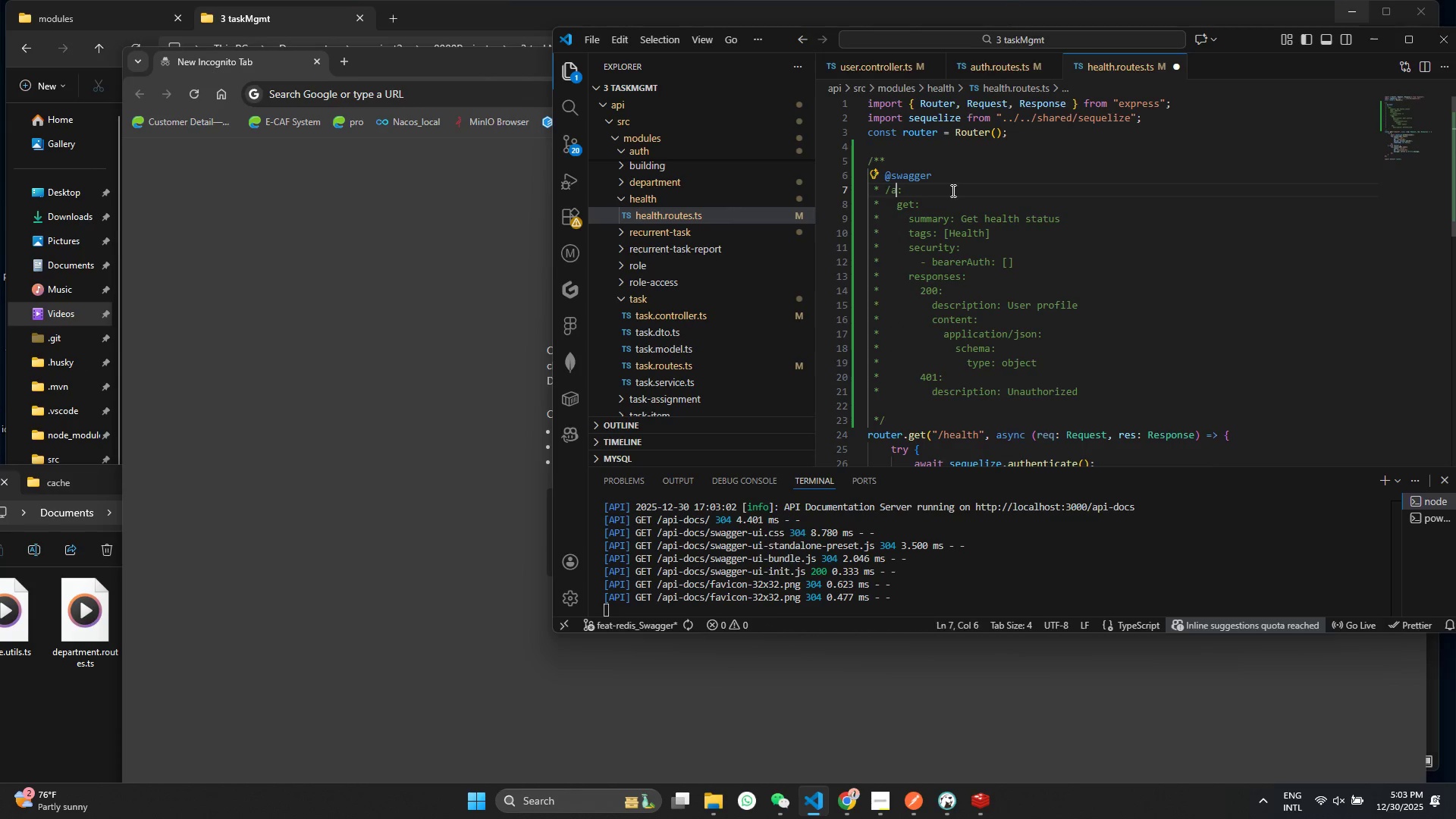 
key(Backspace)
 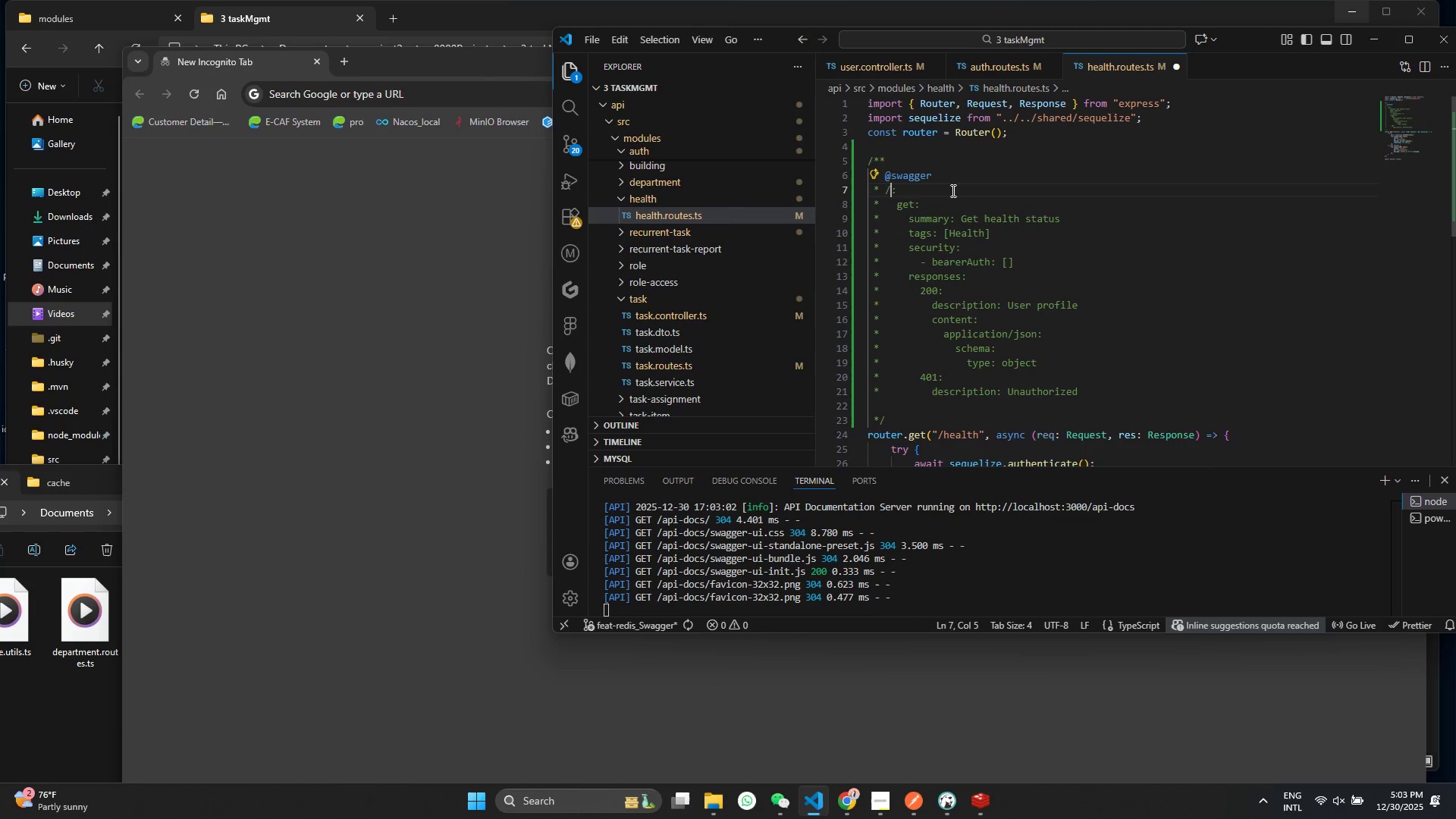 
key(Control+V)
 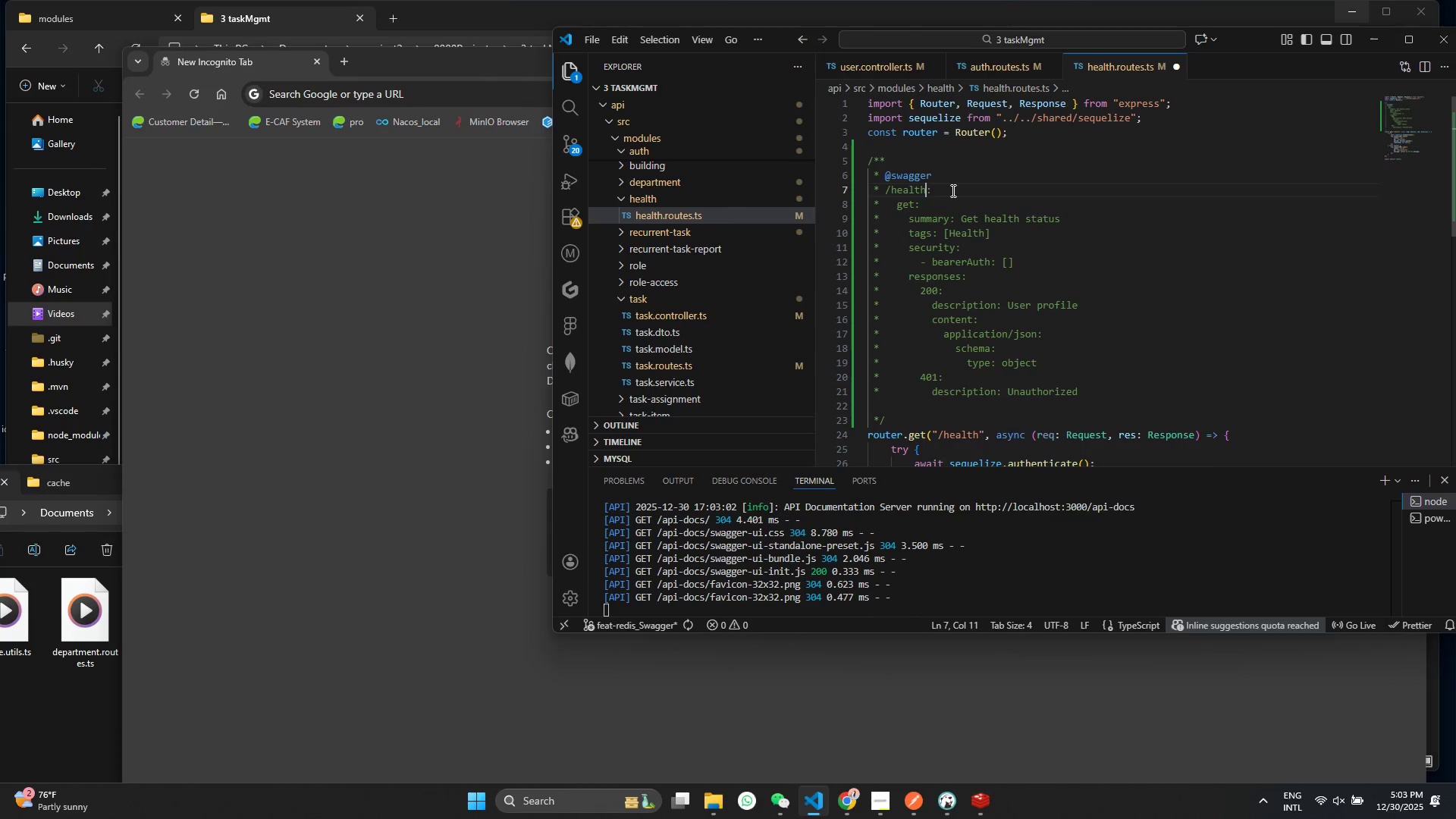 
key(Control+S)
 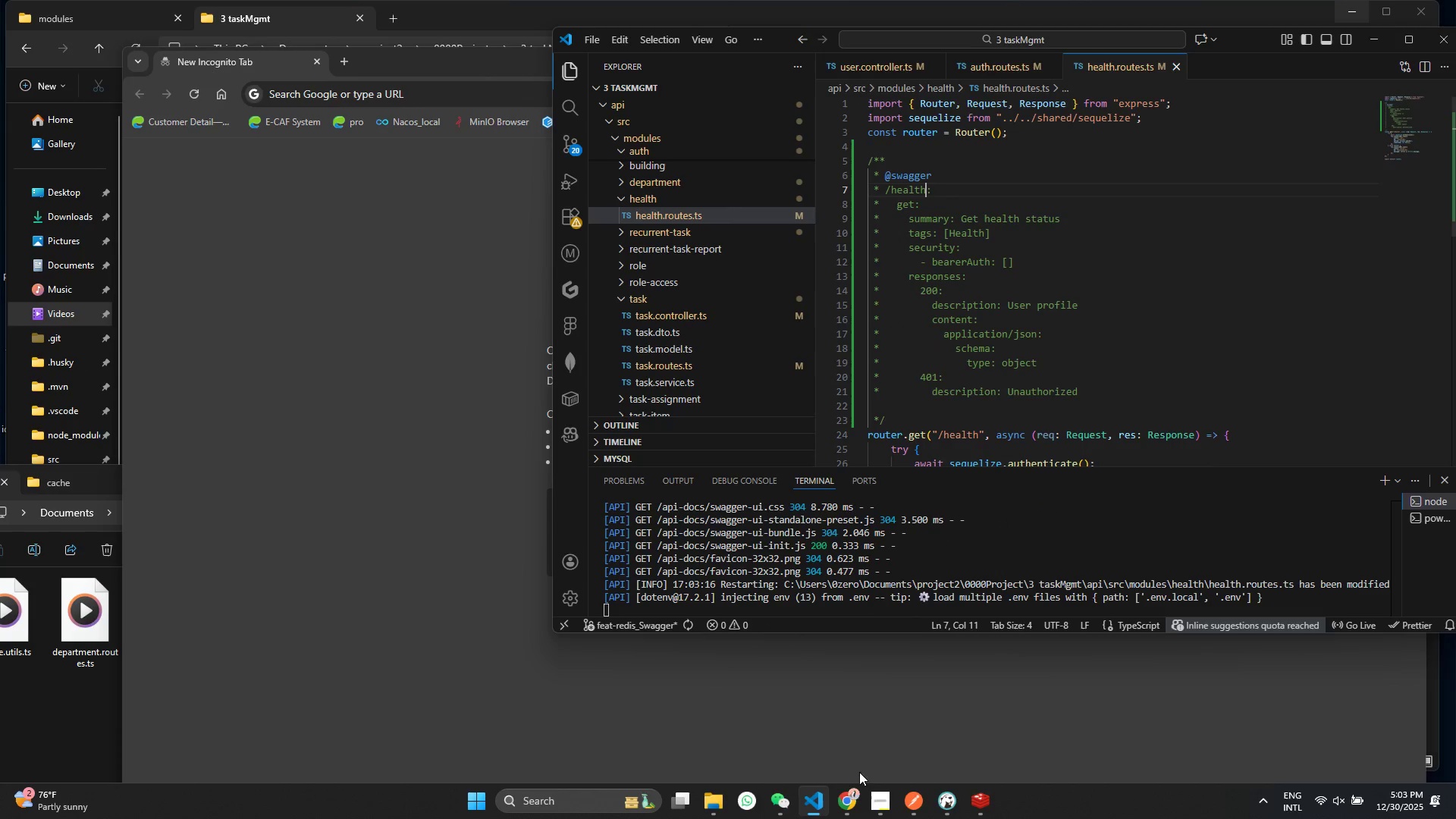 
left_click([846, 794])
 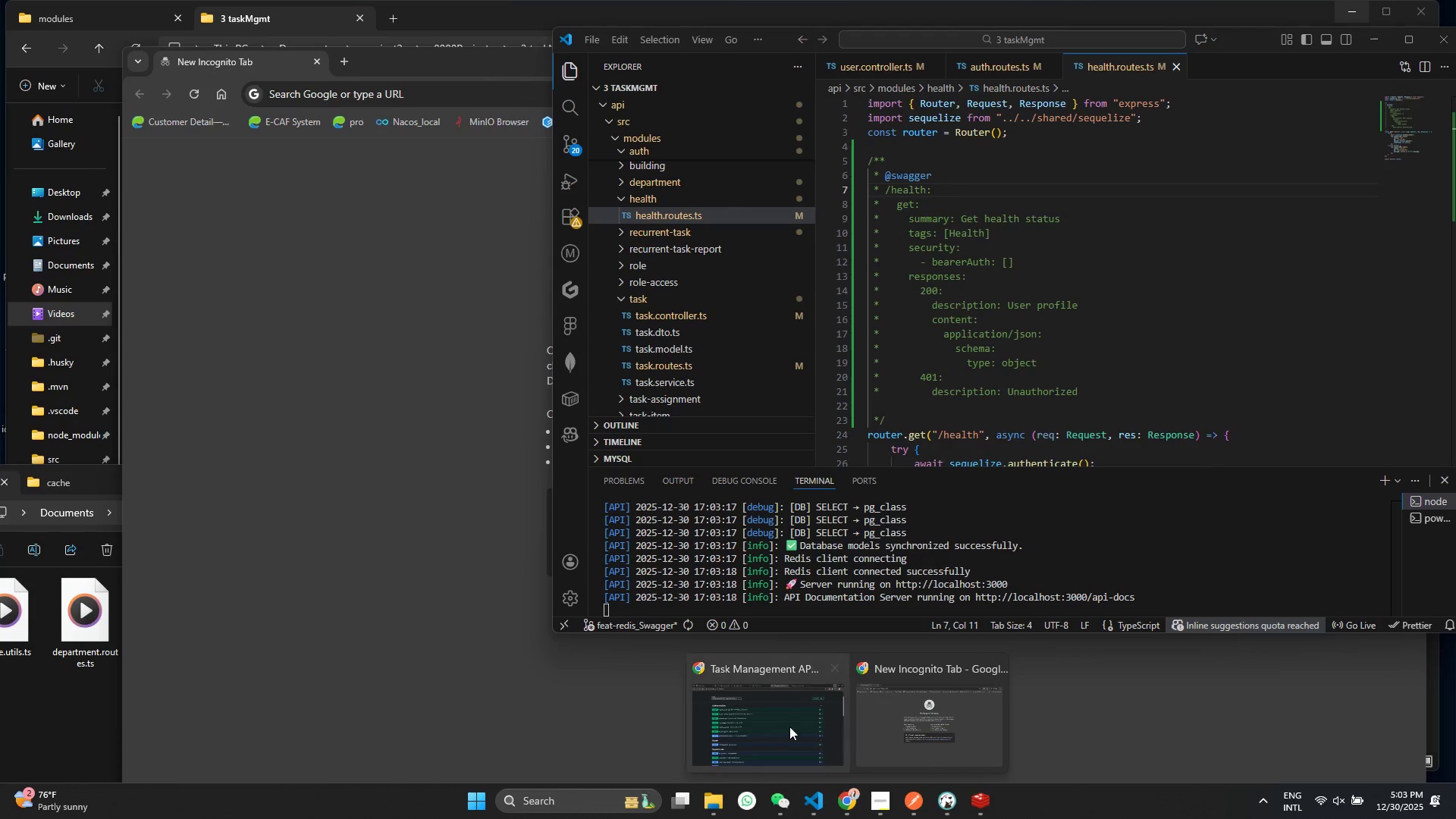 
left_click([784, 734])
 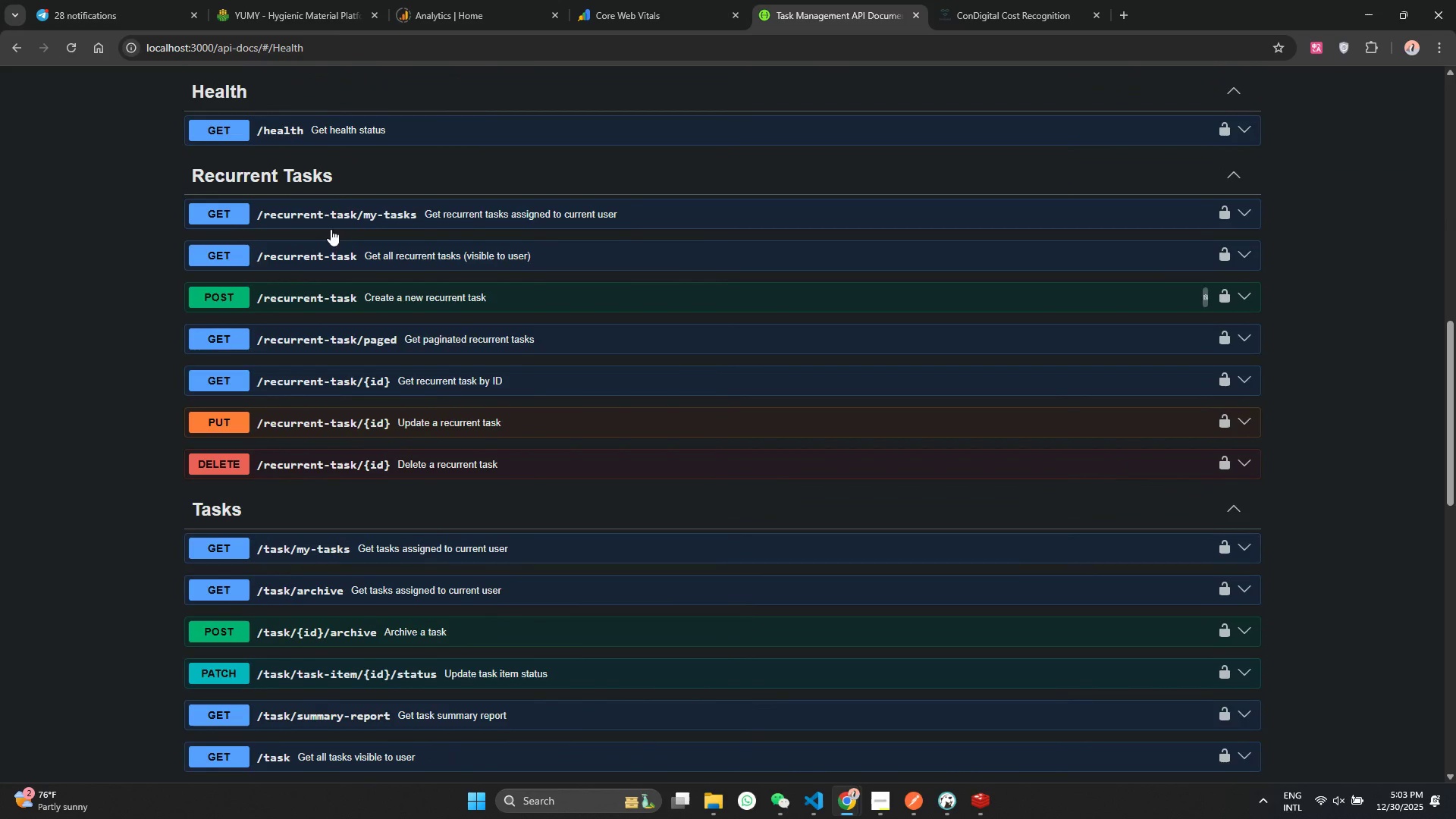 
double_click([339, 128])
 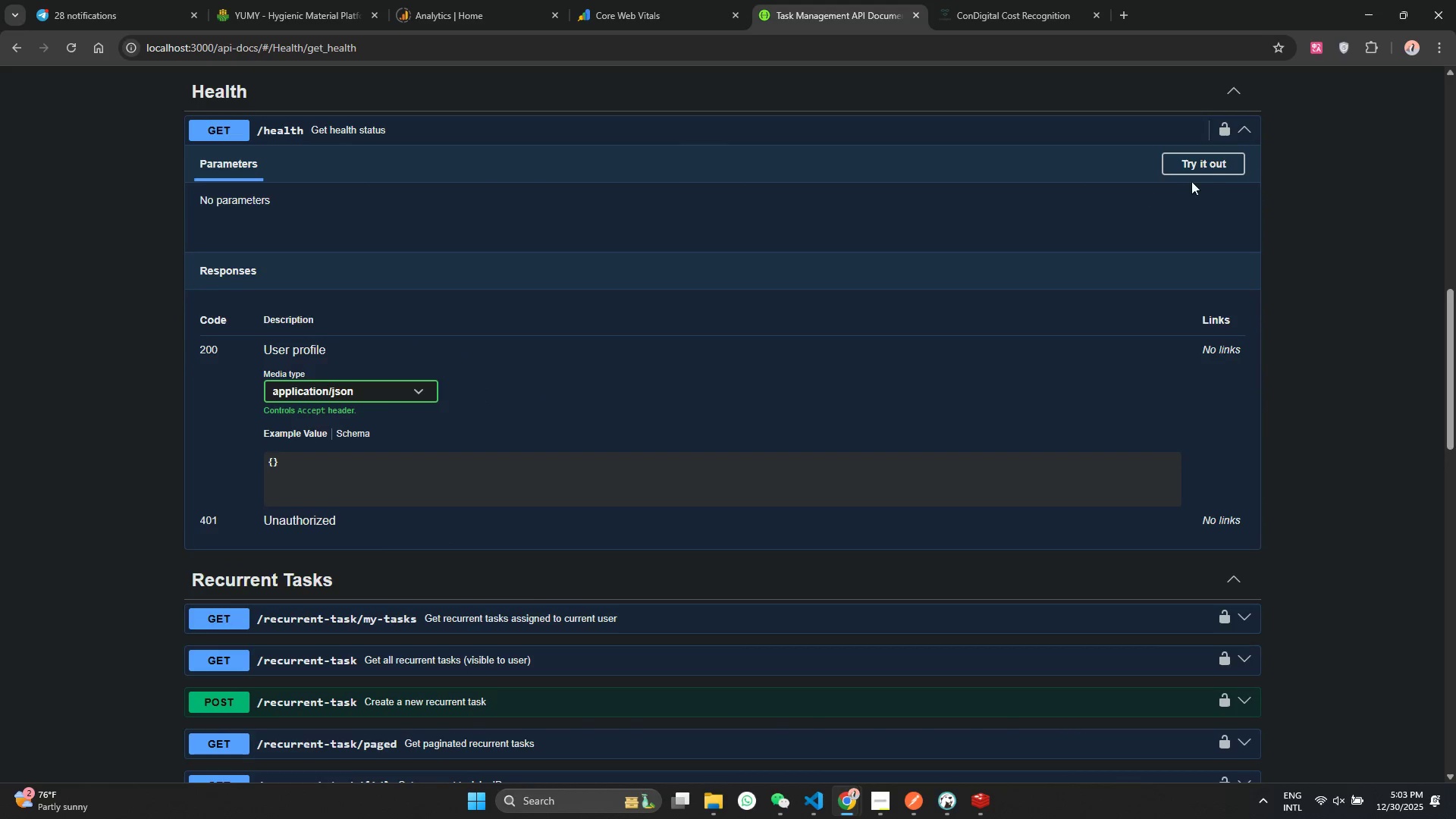 
left_click([1205, 155])
 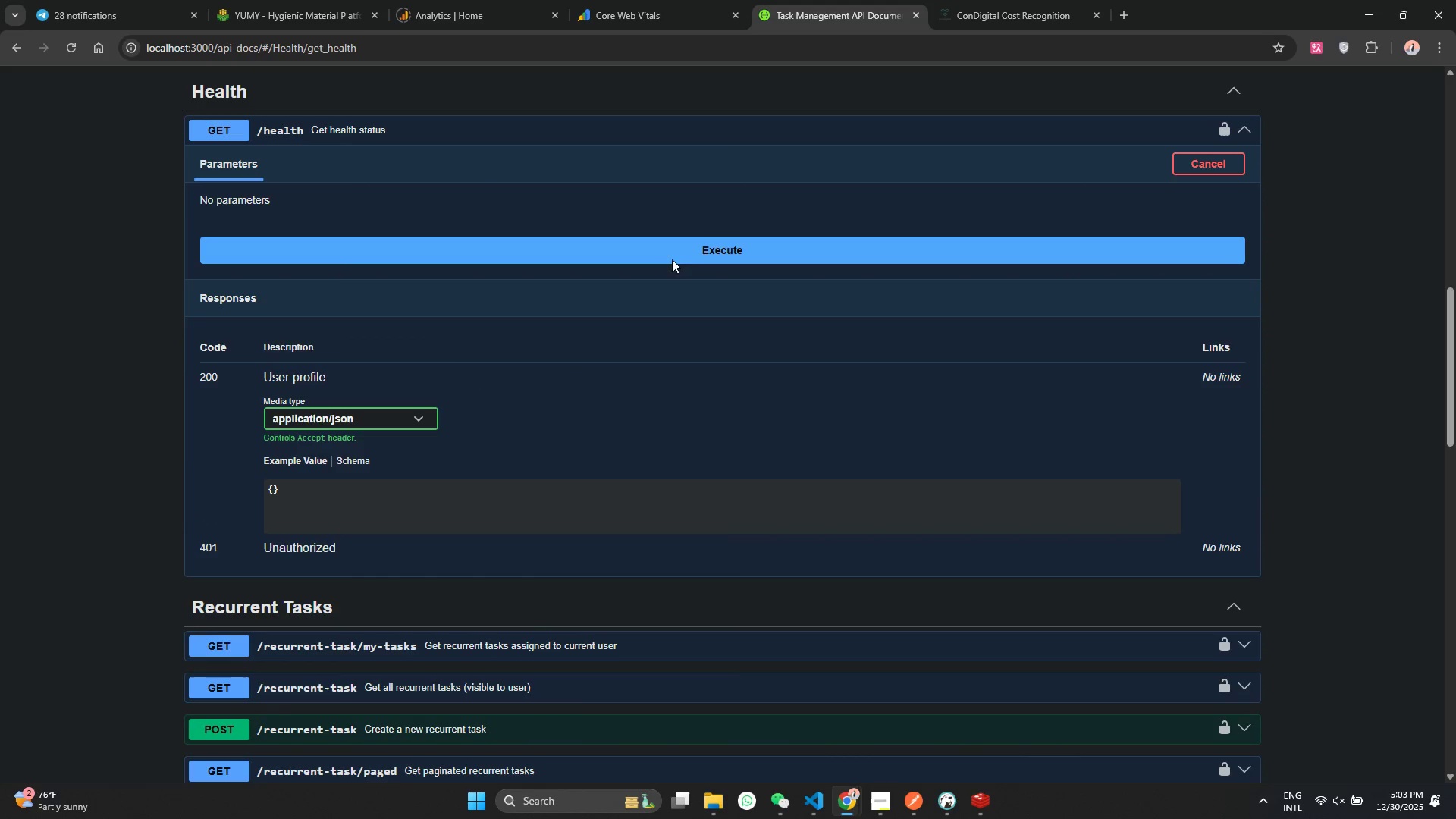 
left_click([681, 245])
 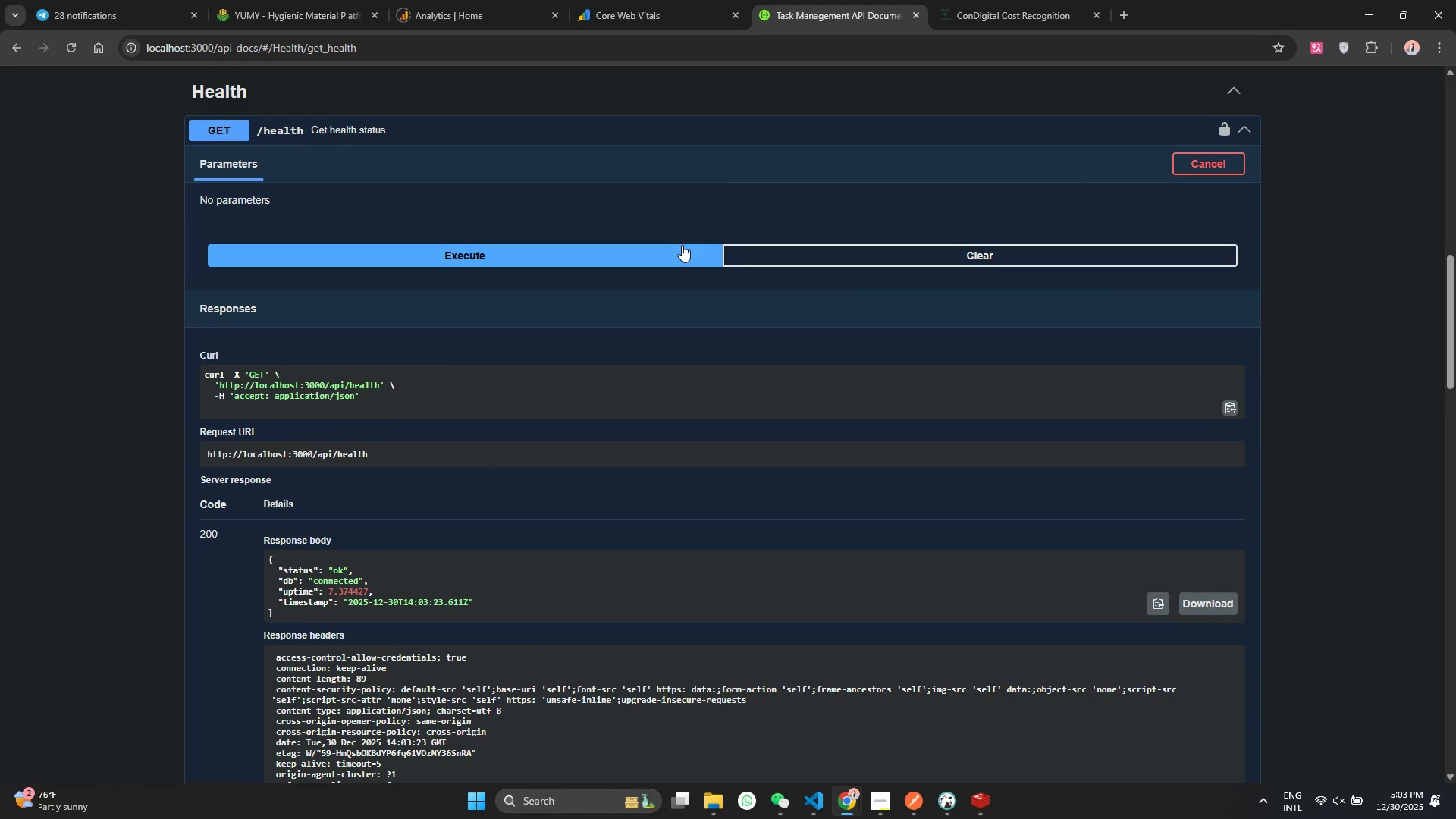 
scroll: coordinate [340, 494], scroll_direction: down, amount: 2.0
 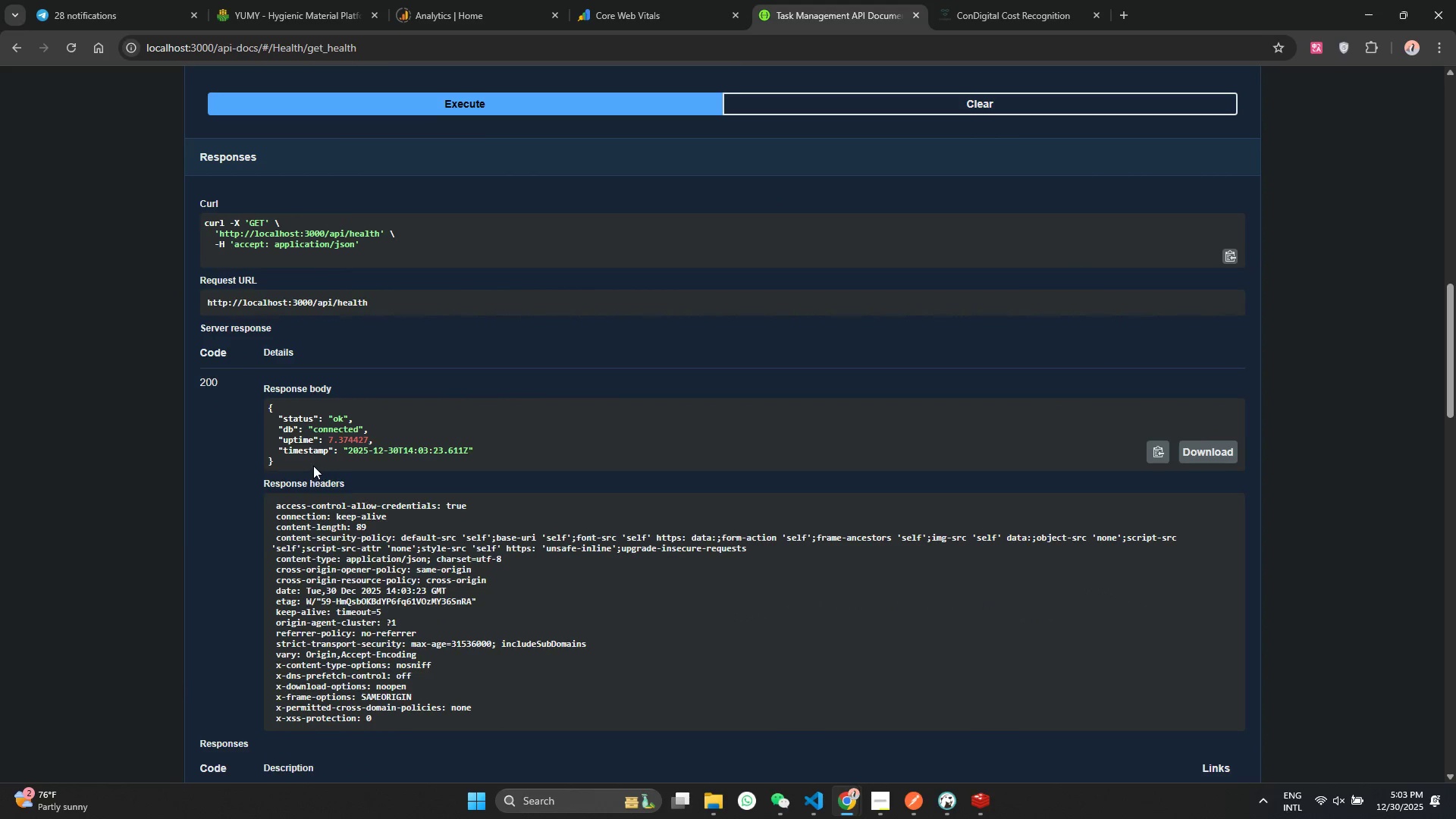 
left_click_drag(start_coordinate=[306, 456], to_coordinate=[242, 408])
 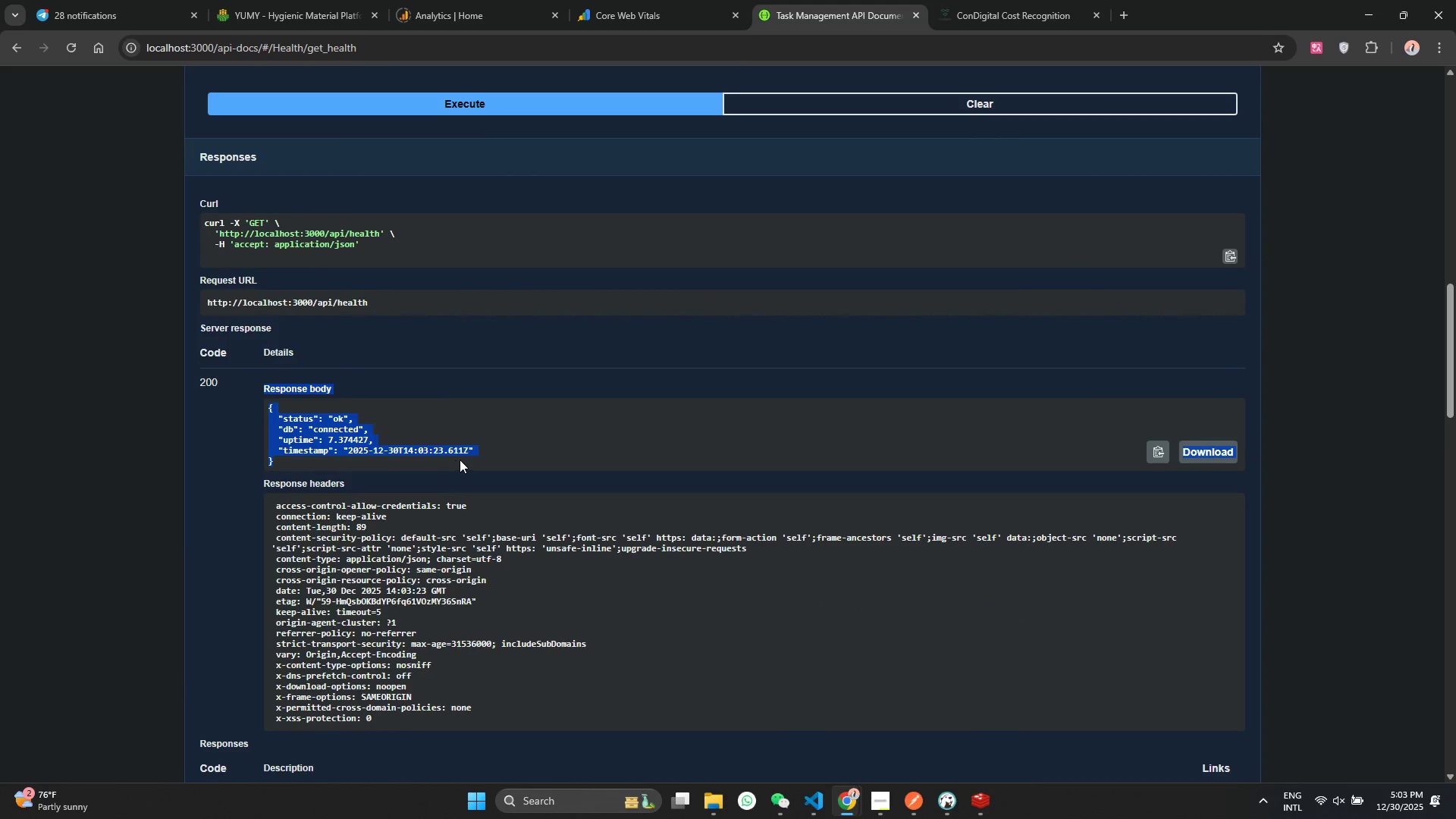 
left_click([460, 460])
 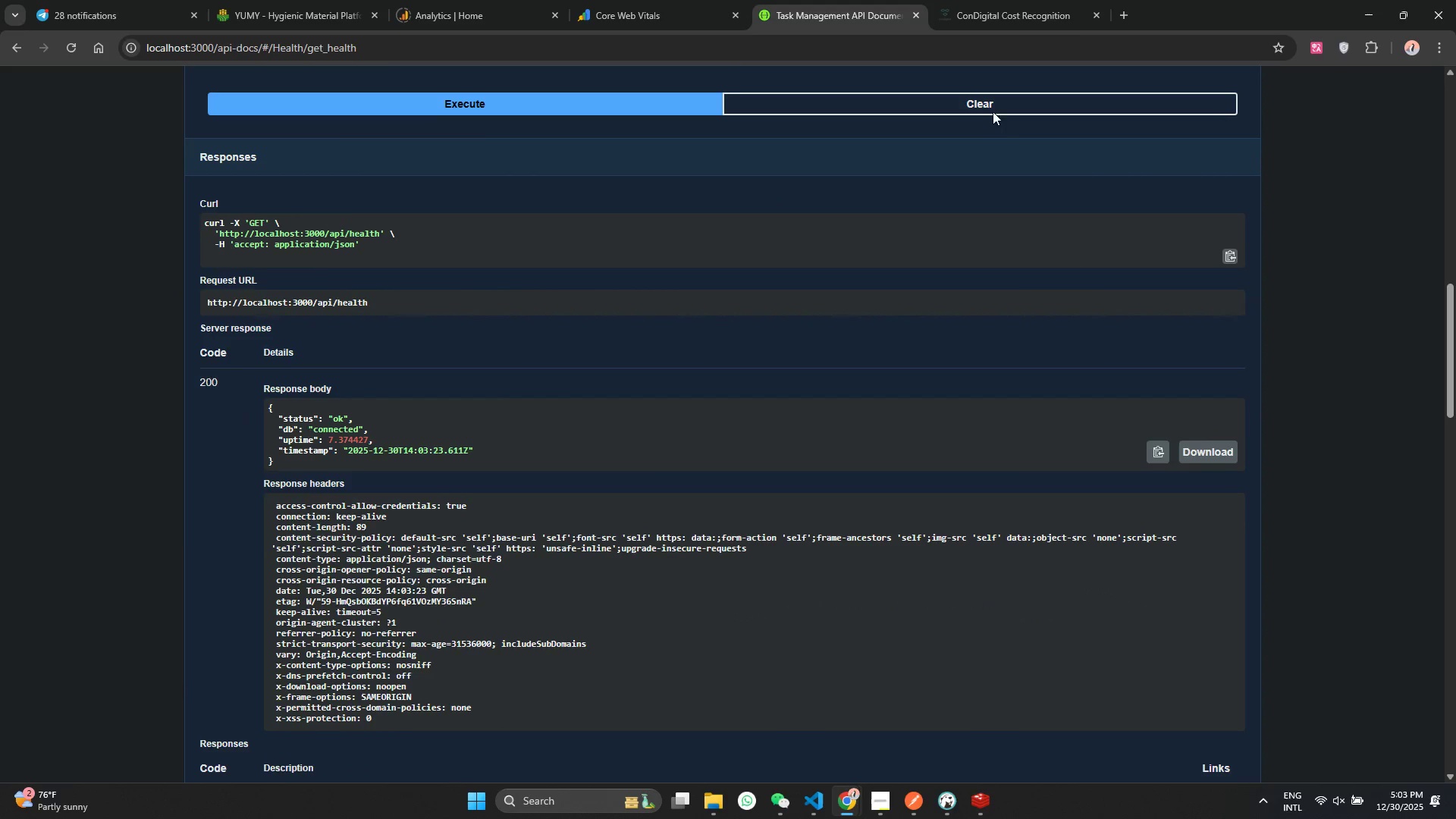 
left_click([1372, 3])
 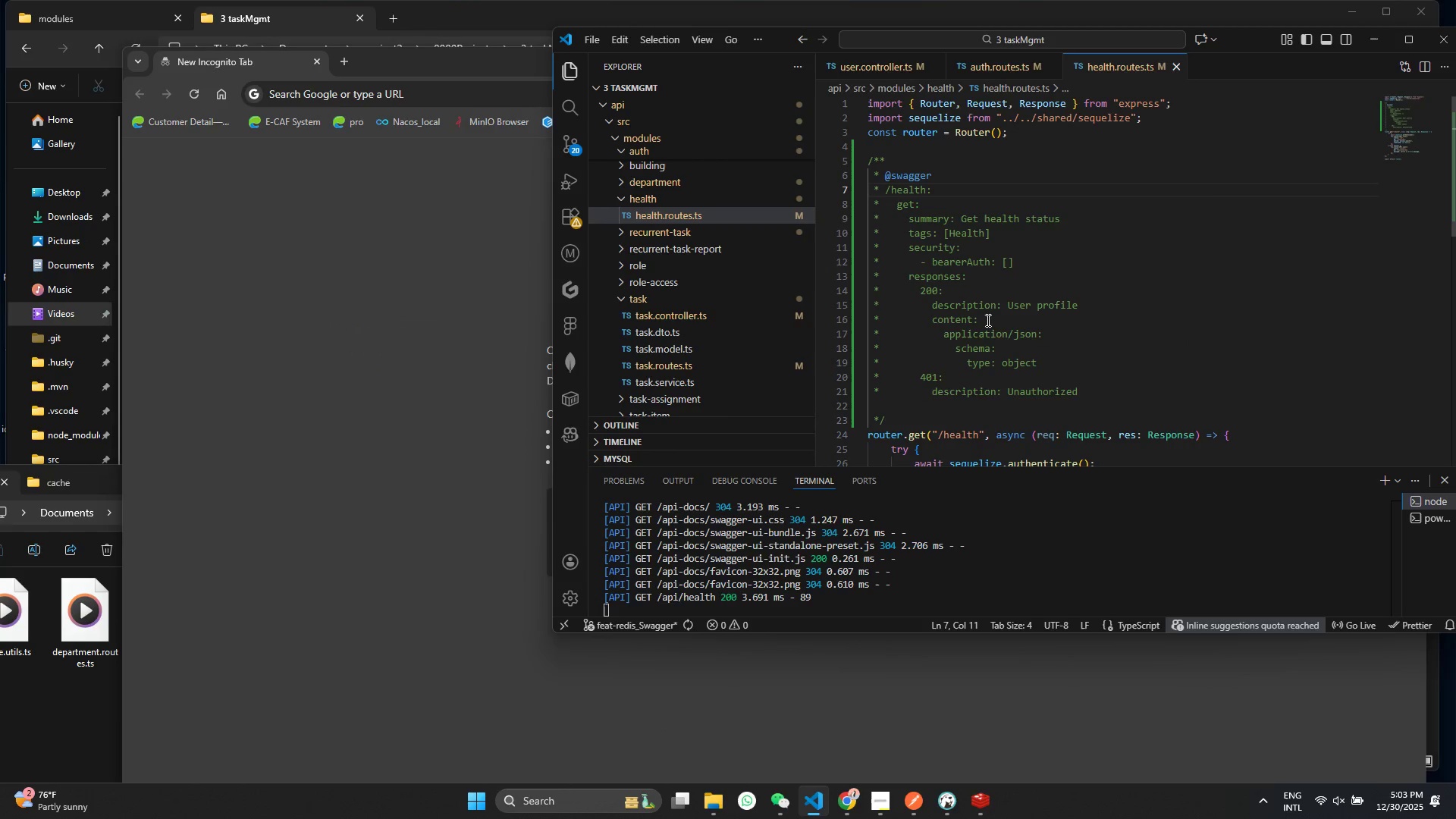 
scroll: coordinate [1028, 344], scroll_direction: down, amount: 6.0
 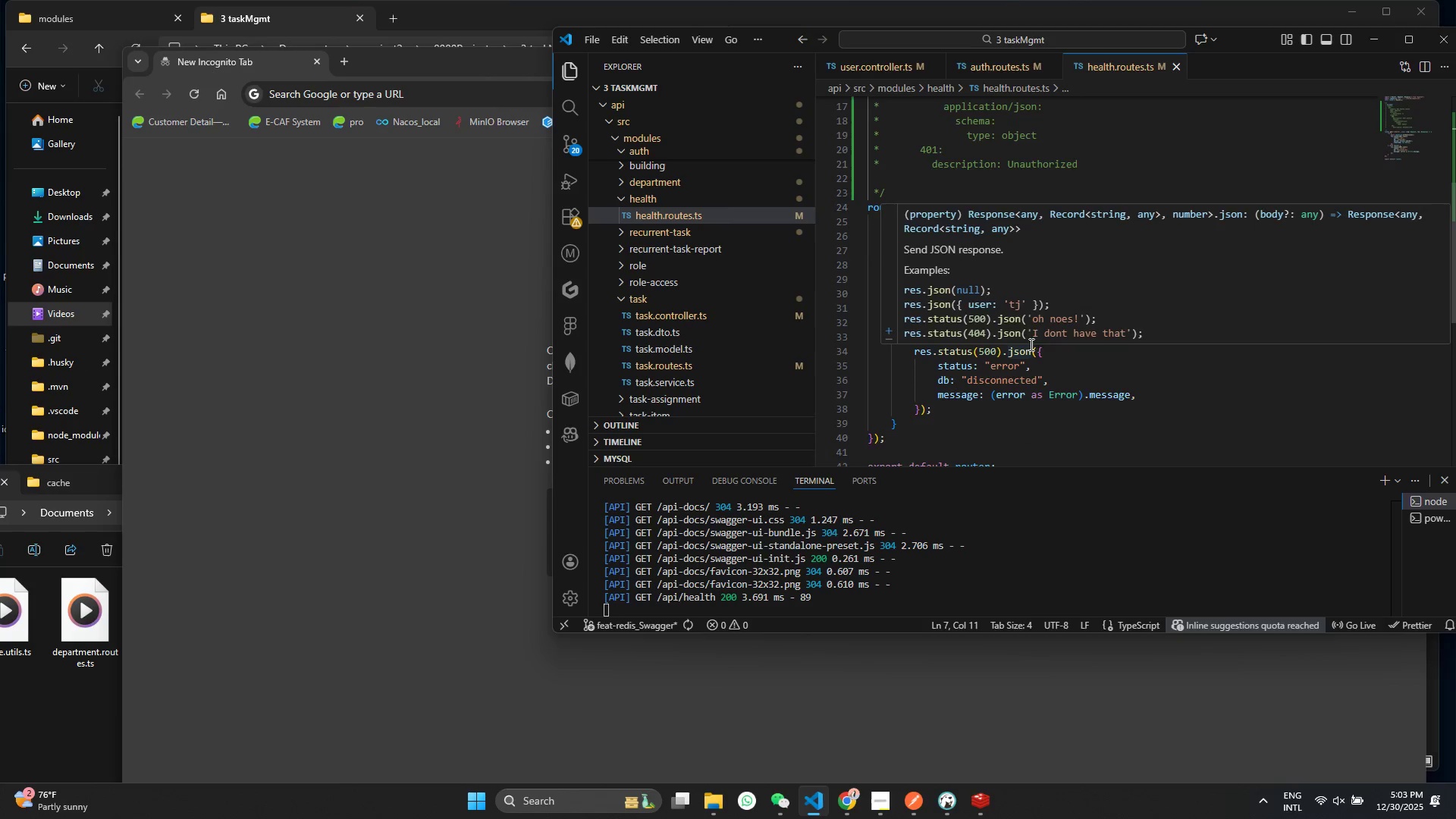 
hold_key(key=ControlLeft, duration=1.01)
 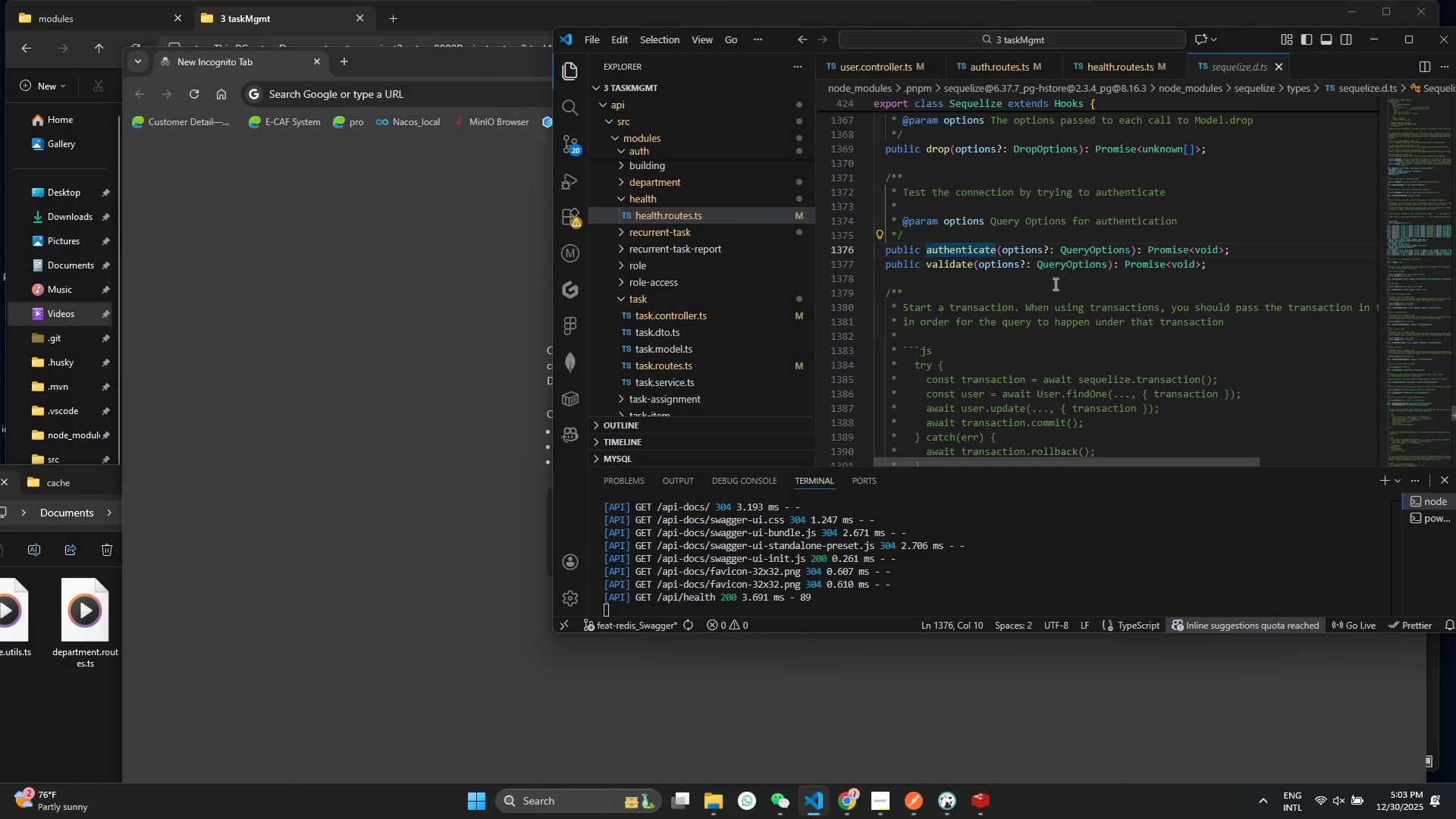 
scroll: coordinate [1057, 256], scroll_direction: down, amount: 1.0
 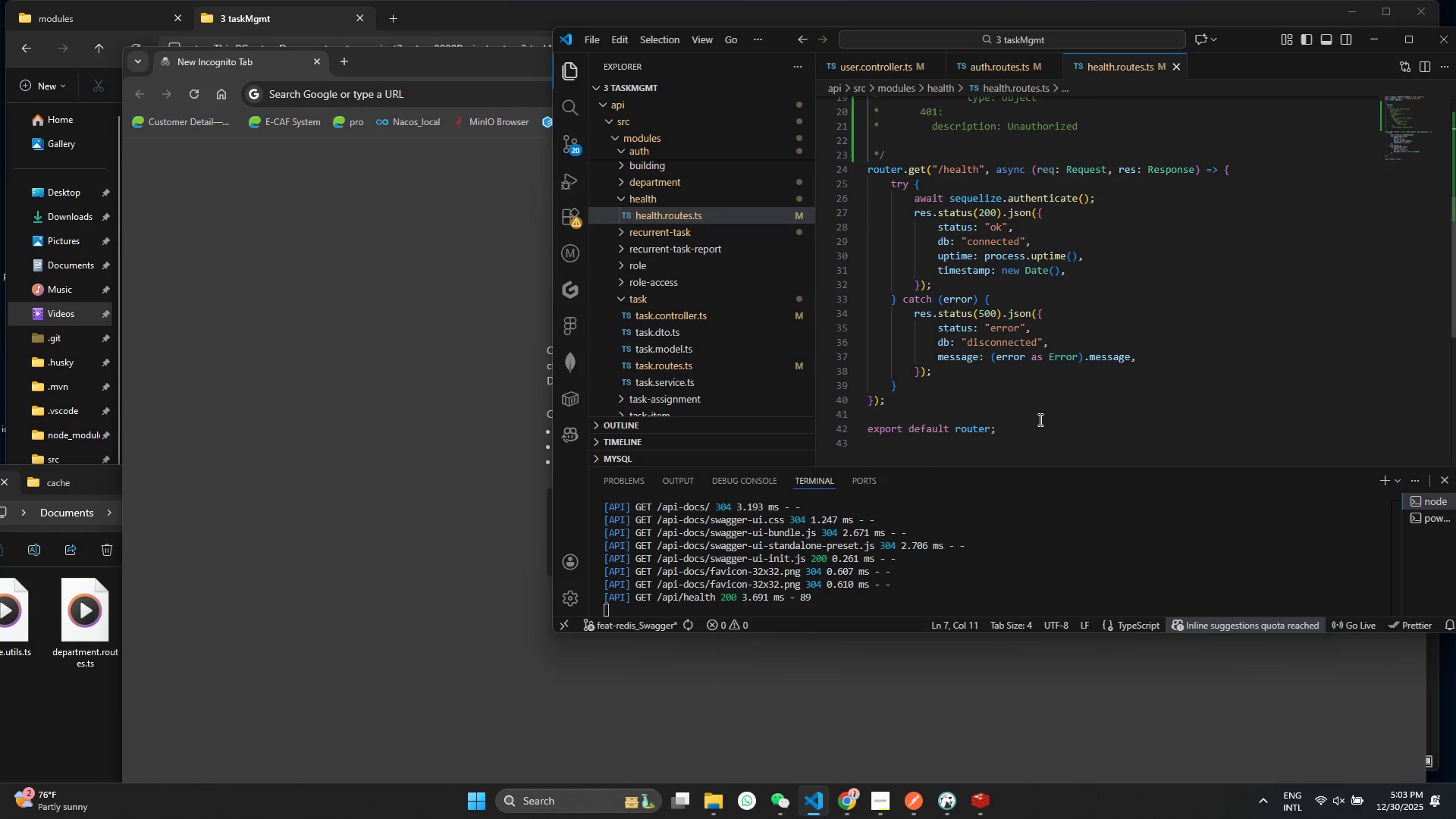 
left_click([1043, 203])
 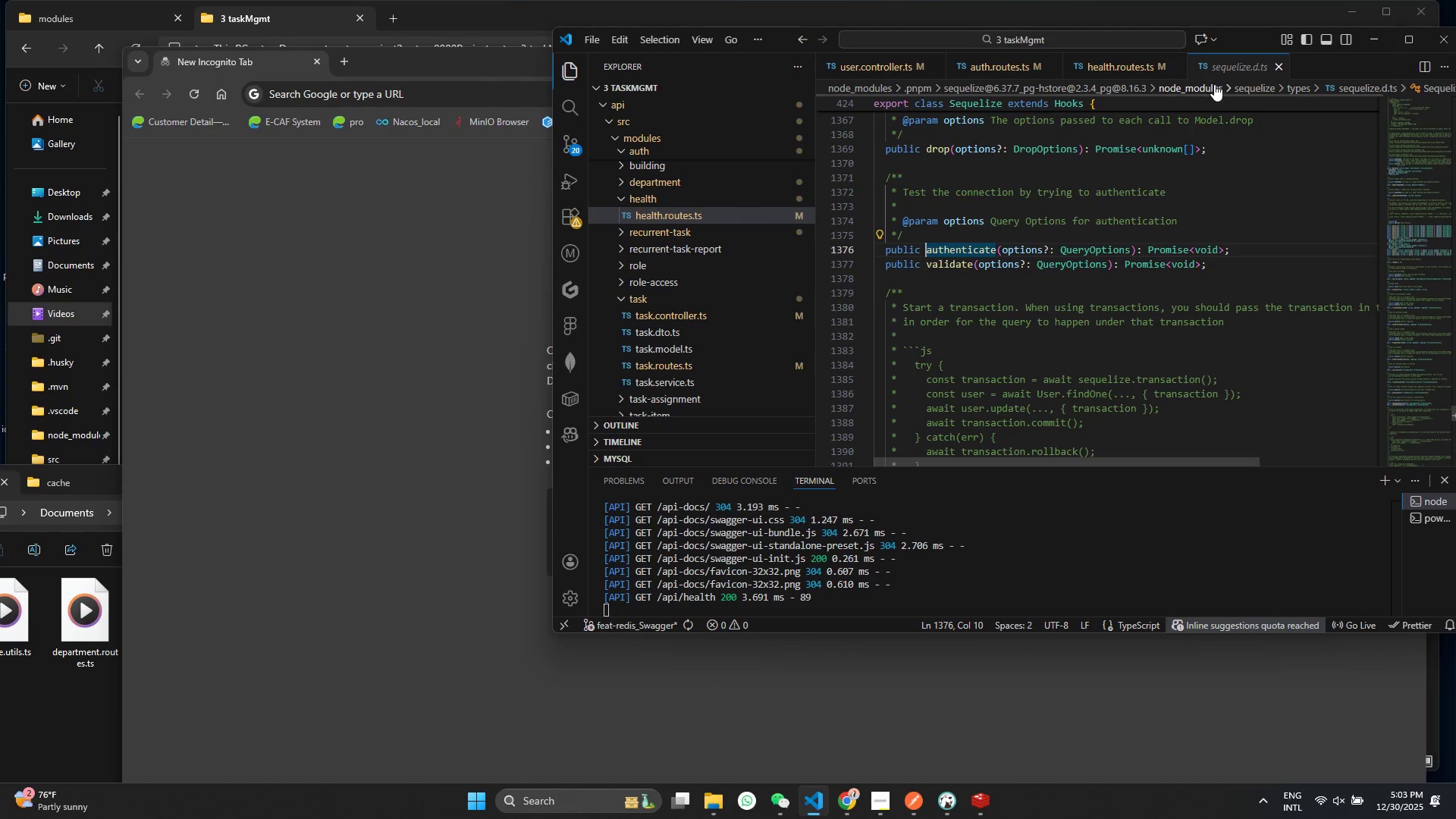 
left_click([1277, 67])
 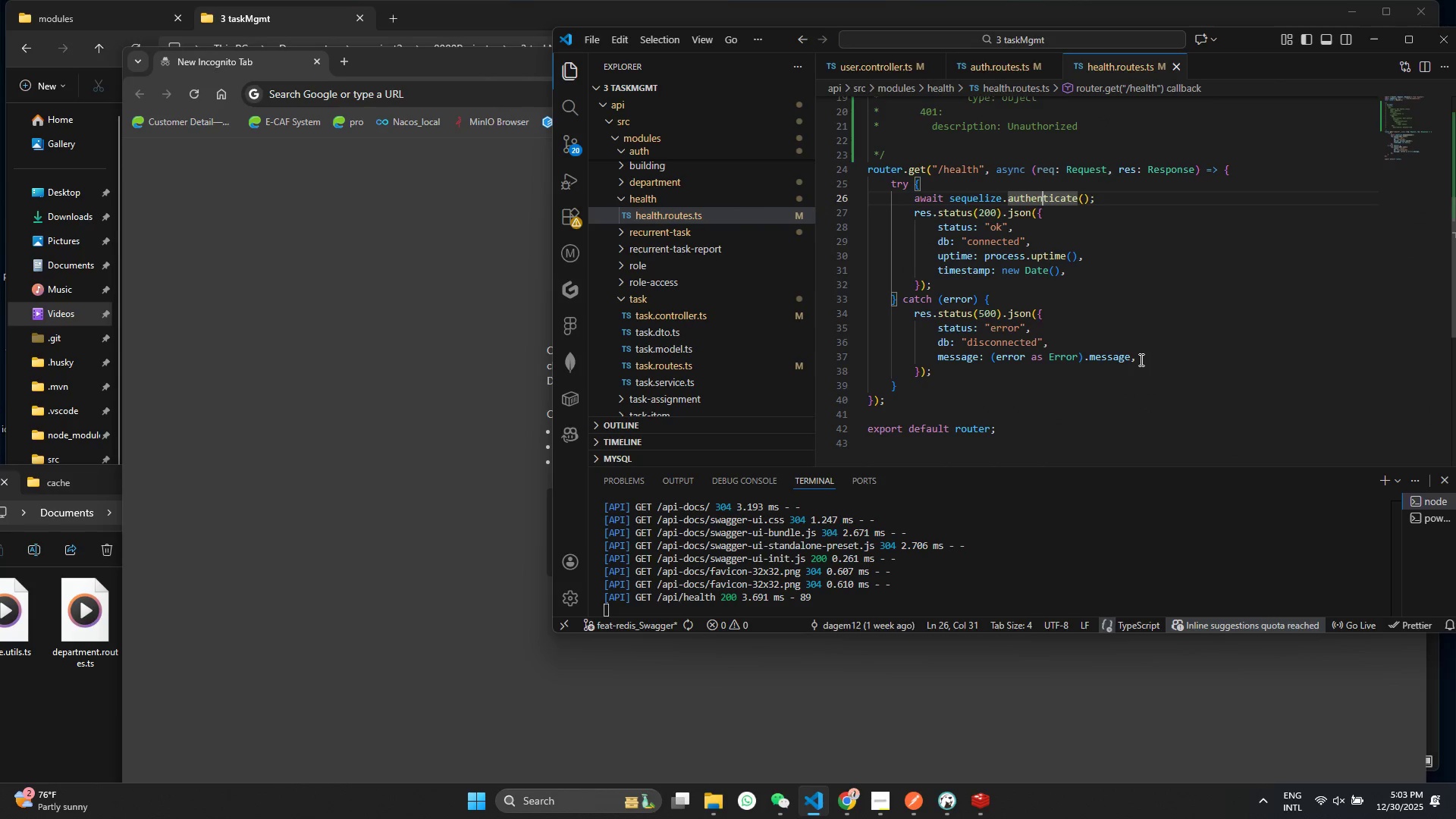 
scroll: coordinate [1134, 365], scroll_direction: up, amount: 2.0
 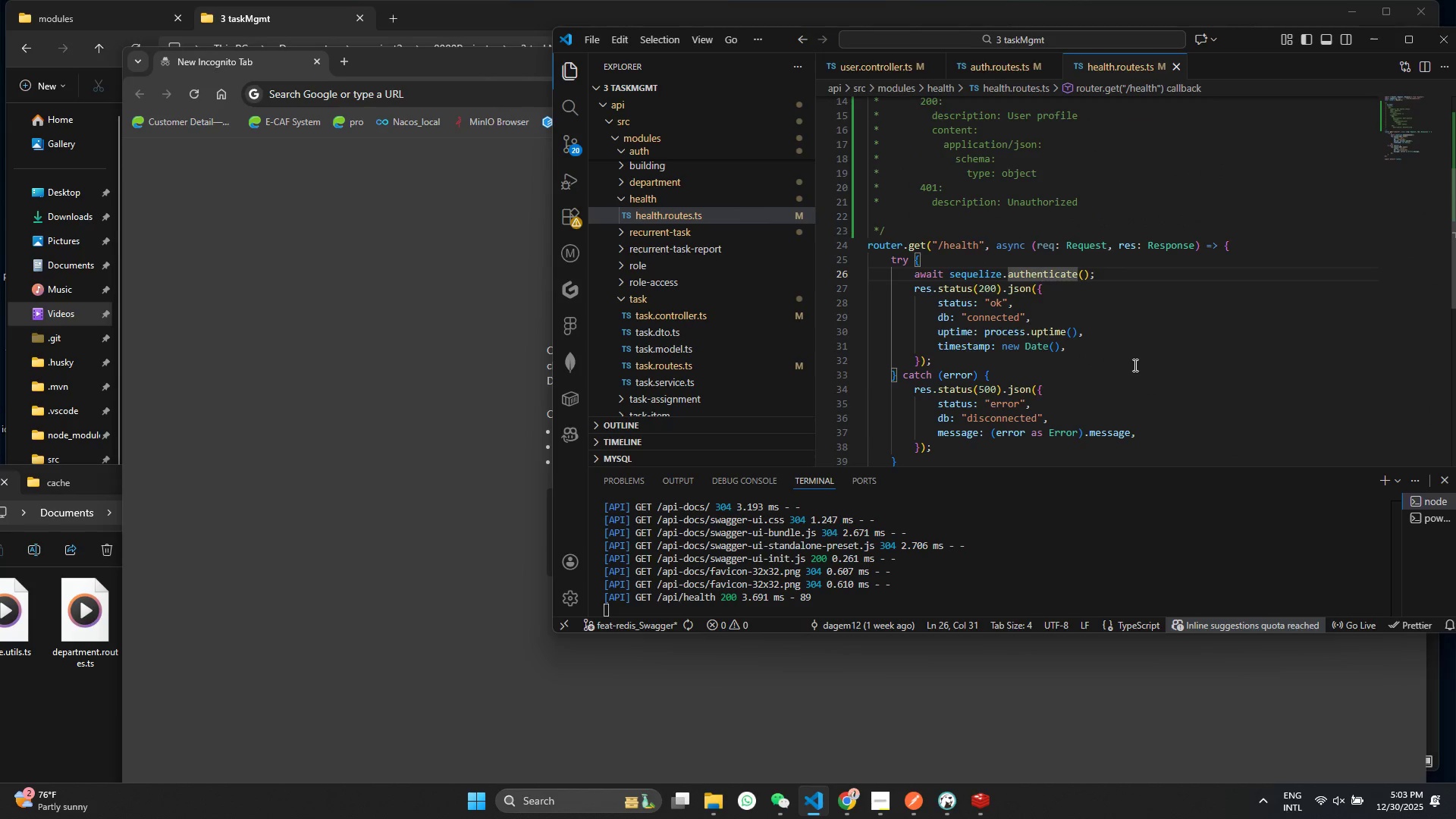 
scroll: coordinate [1134, 365], scroll_direction: down, amount: 1.0
 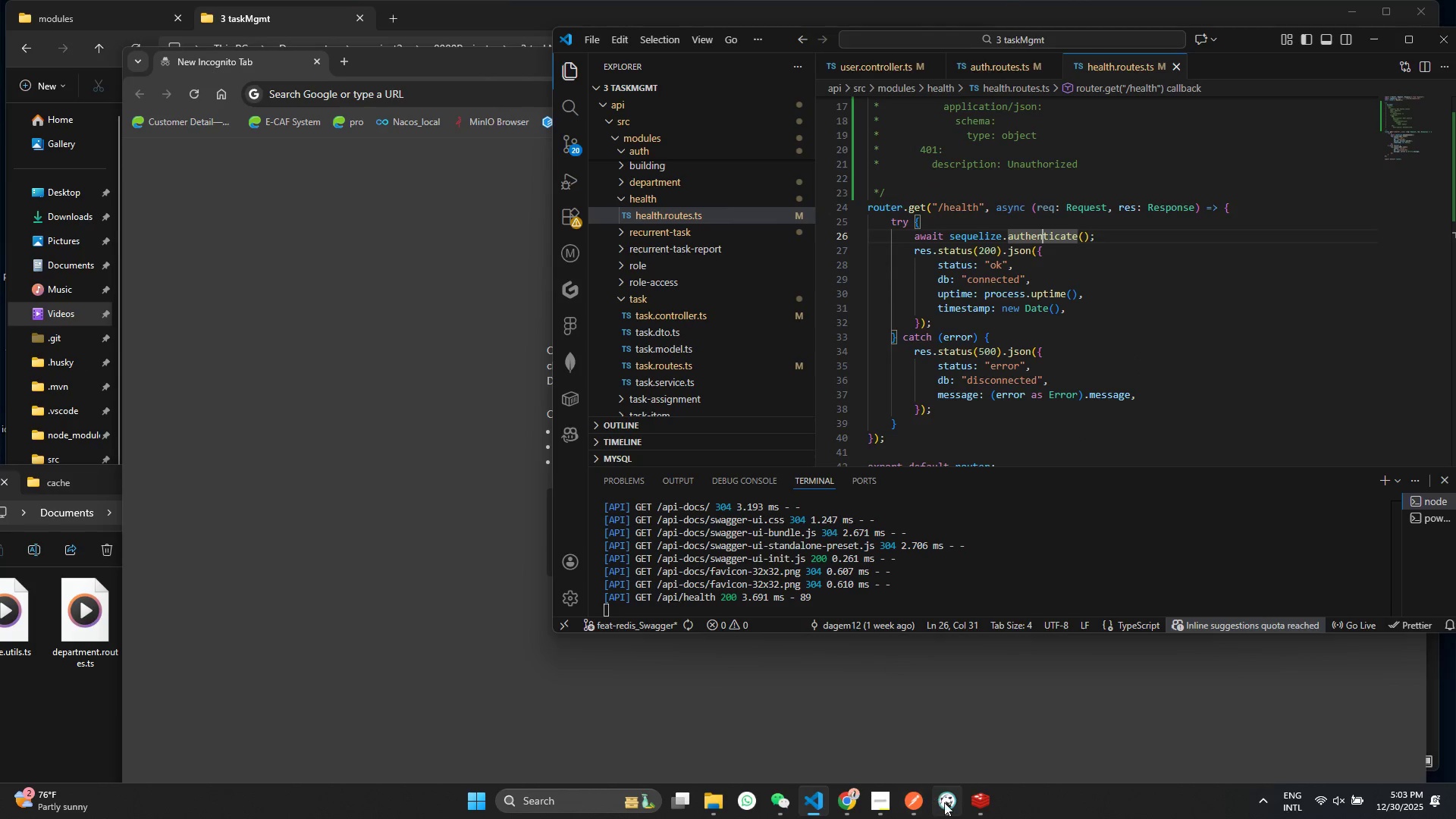 
left_click([945, 805])
 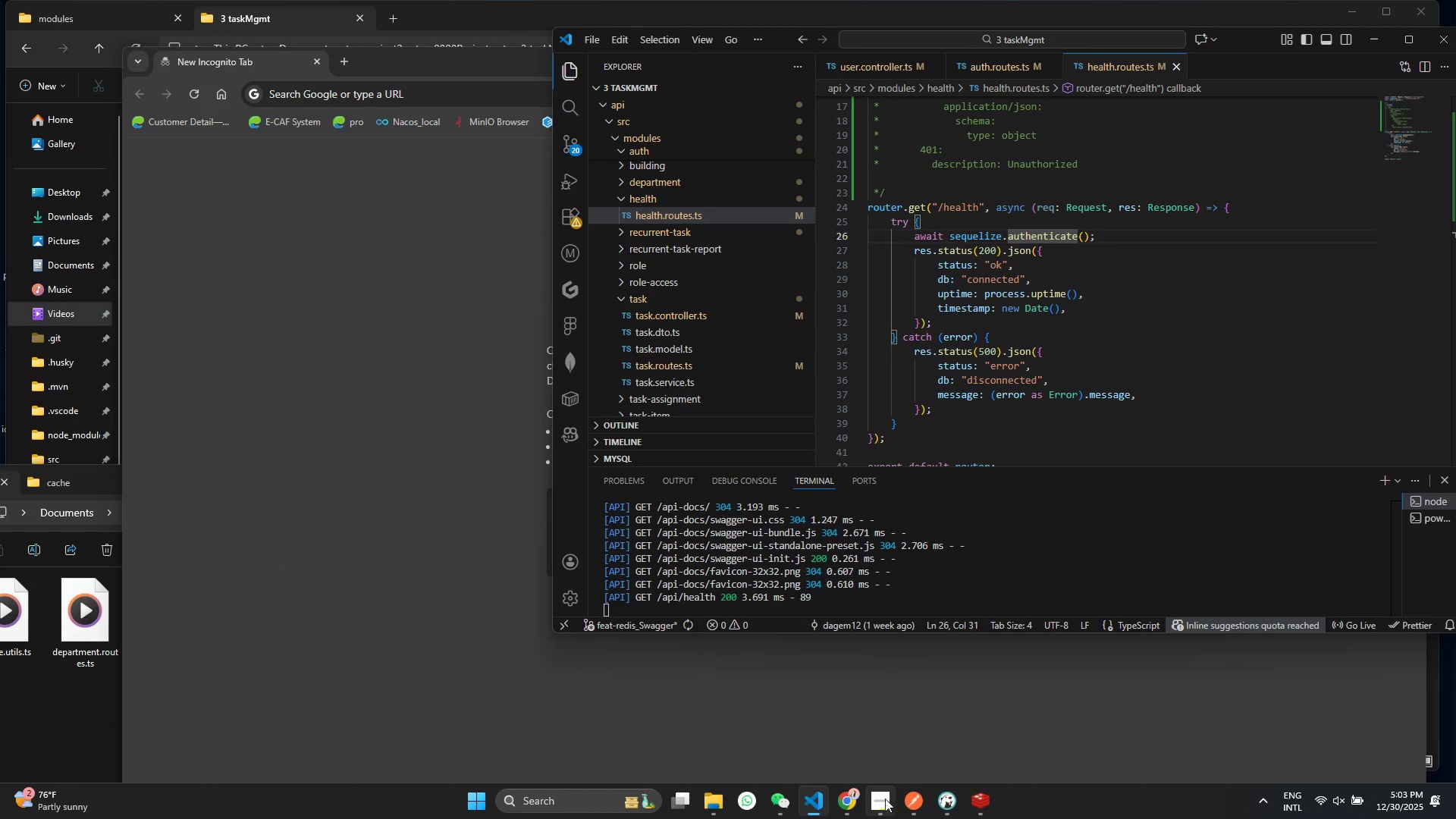 
left_click([843, 801])
 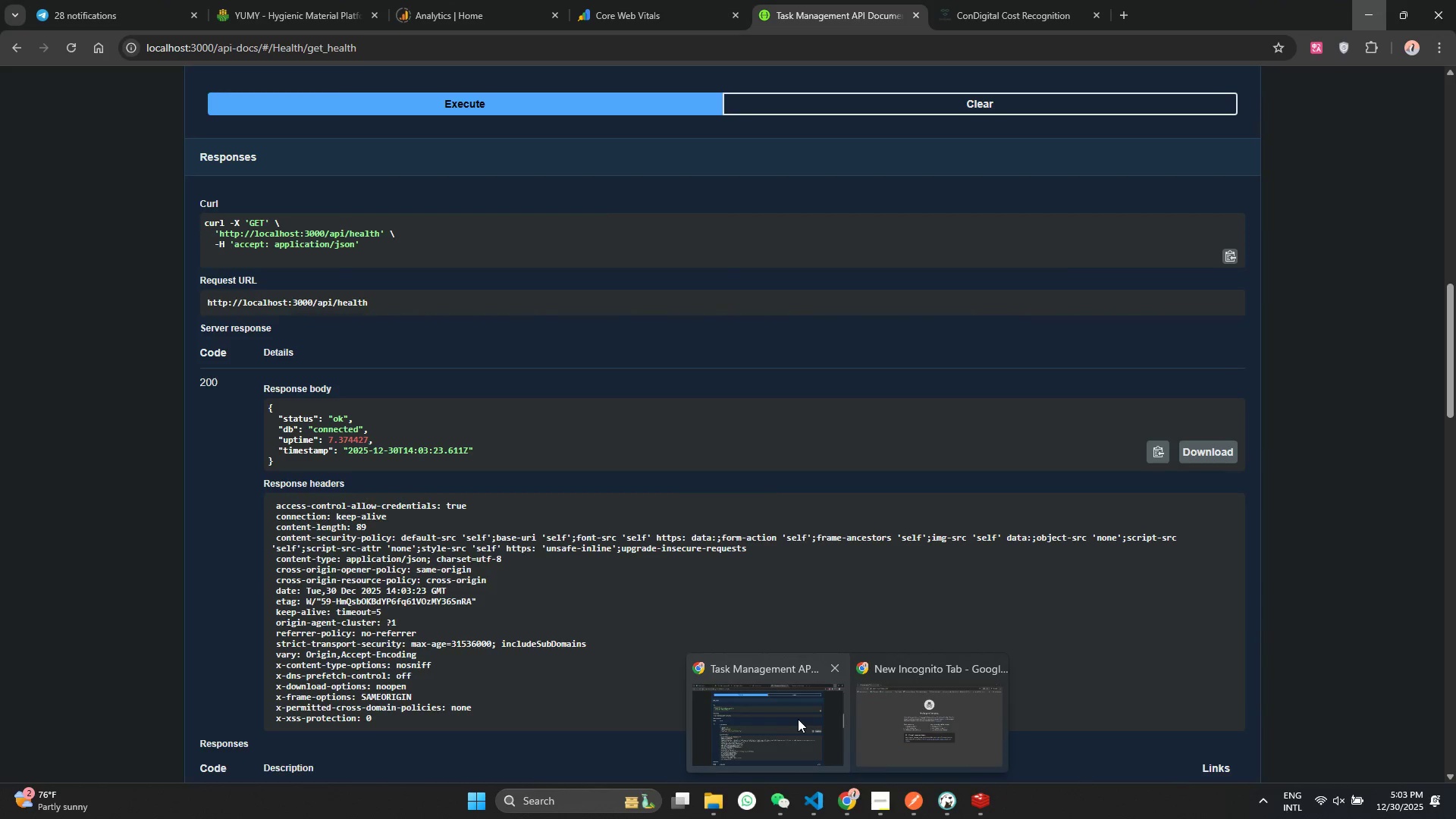 
left_click([798, 719])
 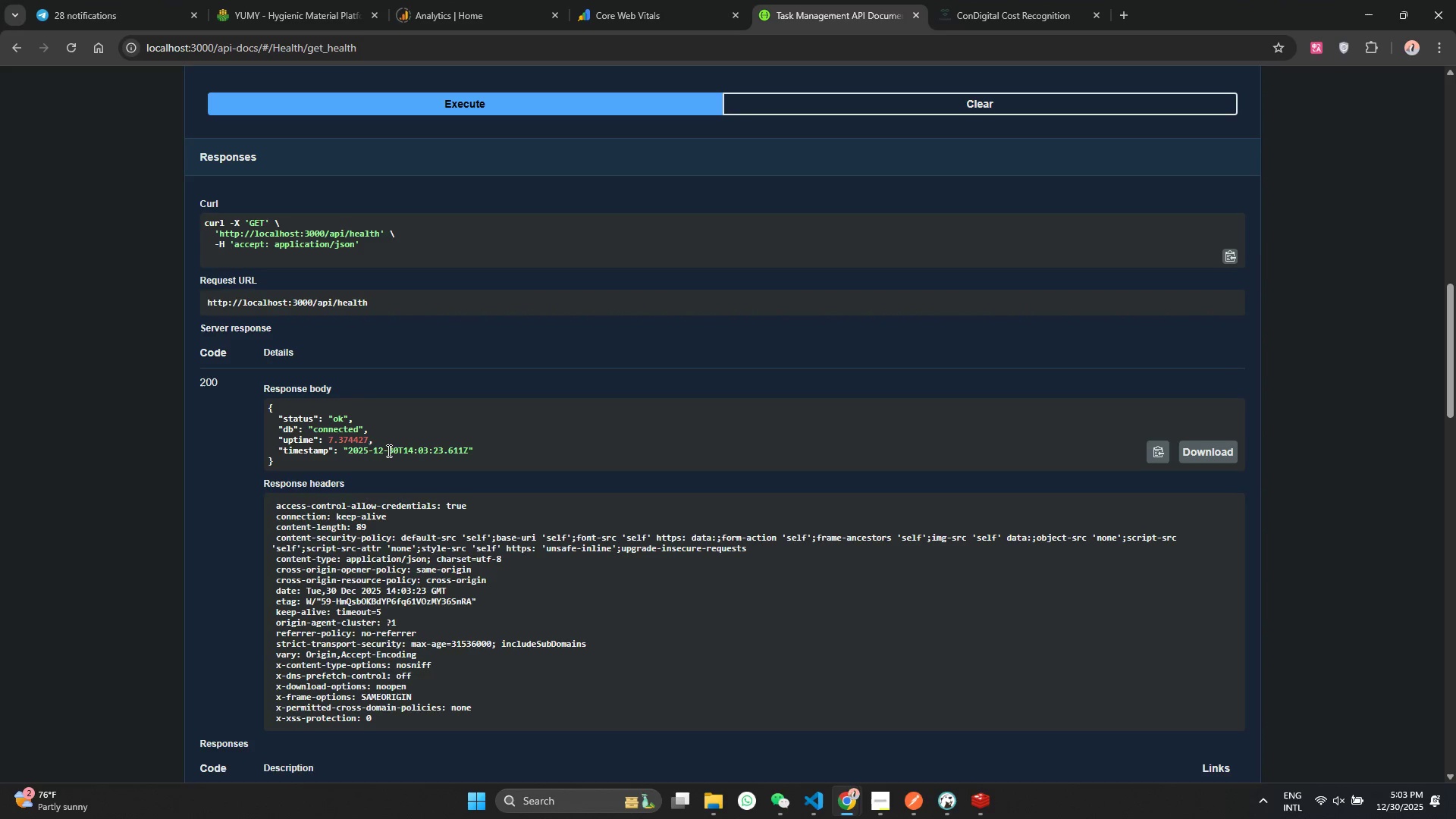 
wait(7.84)
 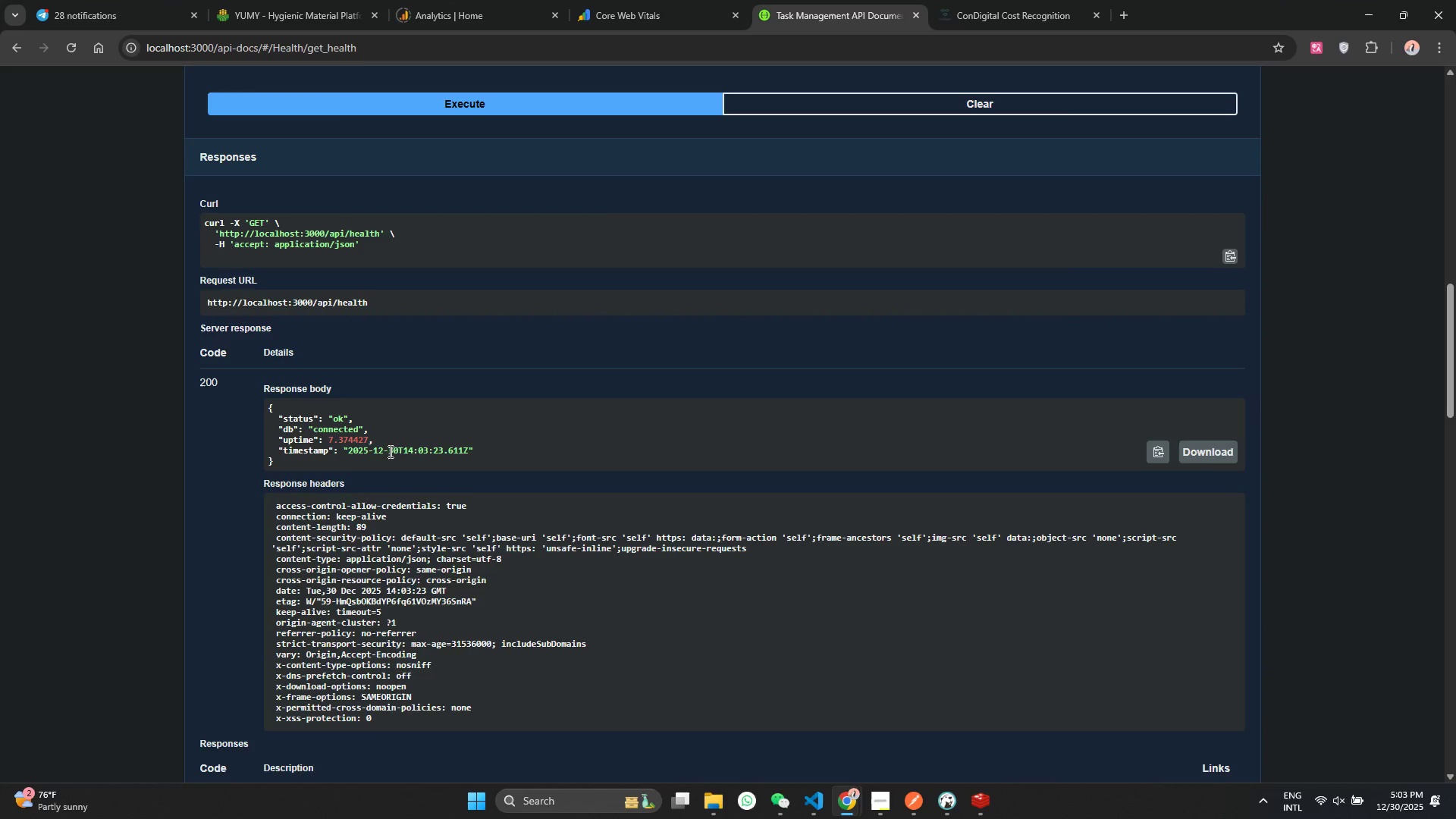 
scroll: coordinate [520, 595], scroll_direction: down, amount: 7.0
 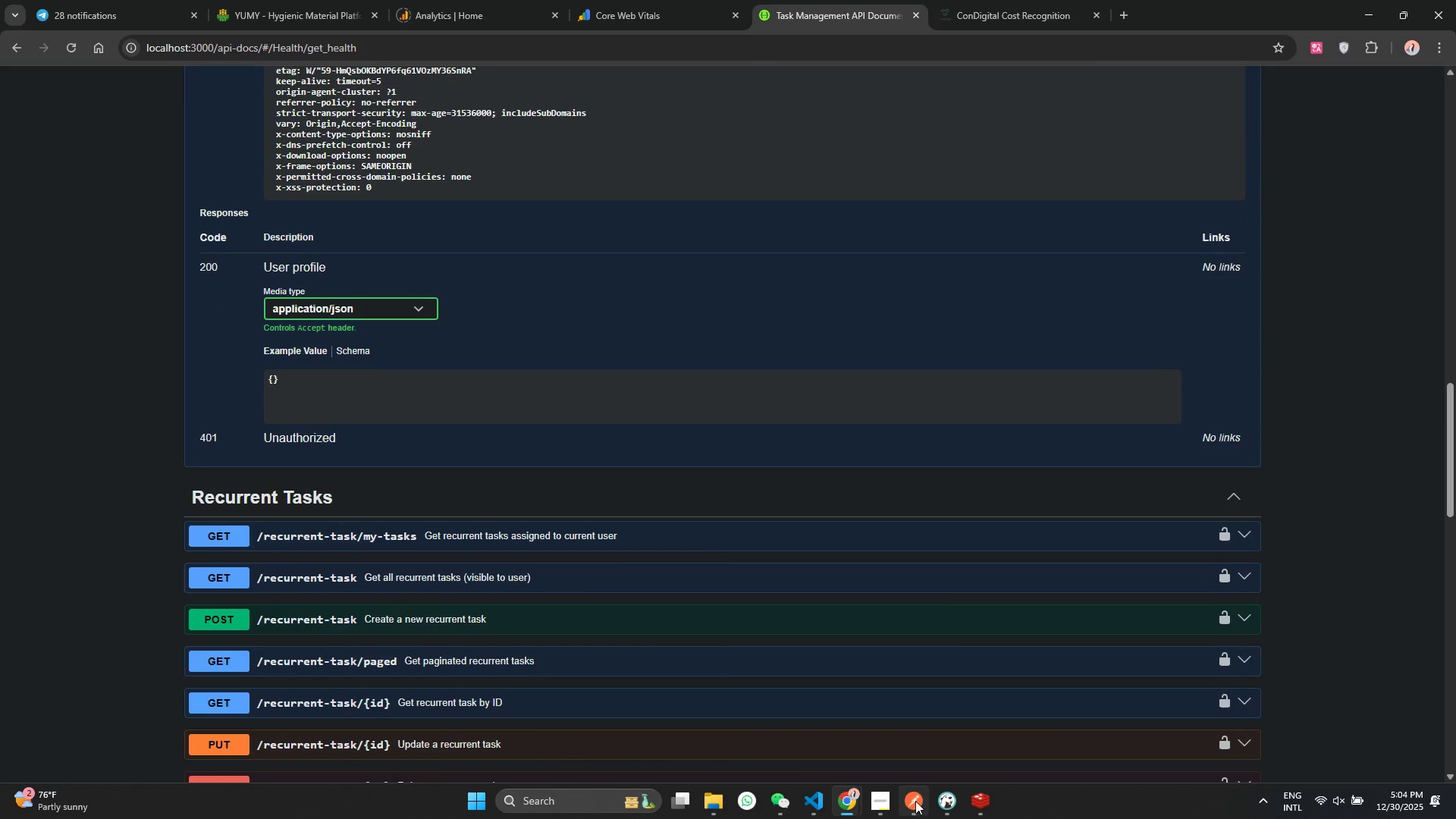 
left_click([915, 800])
 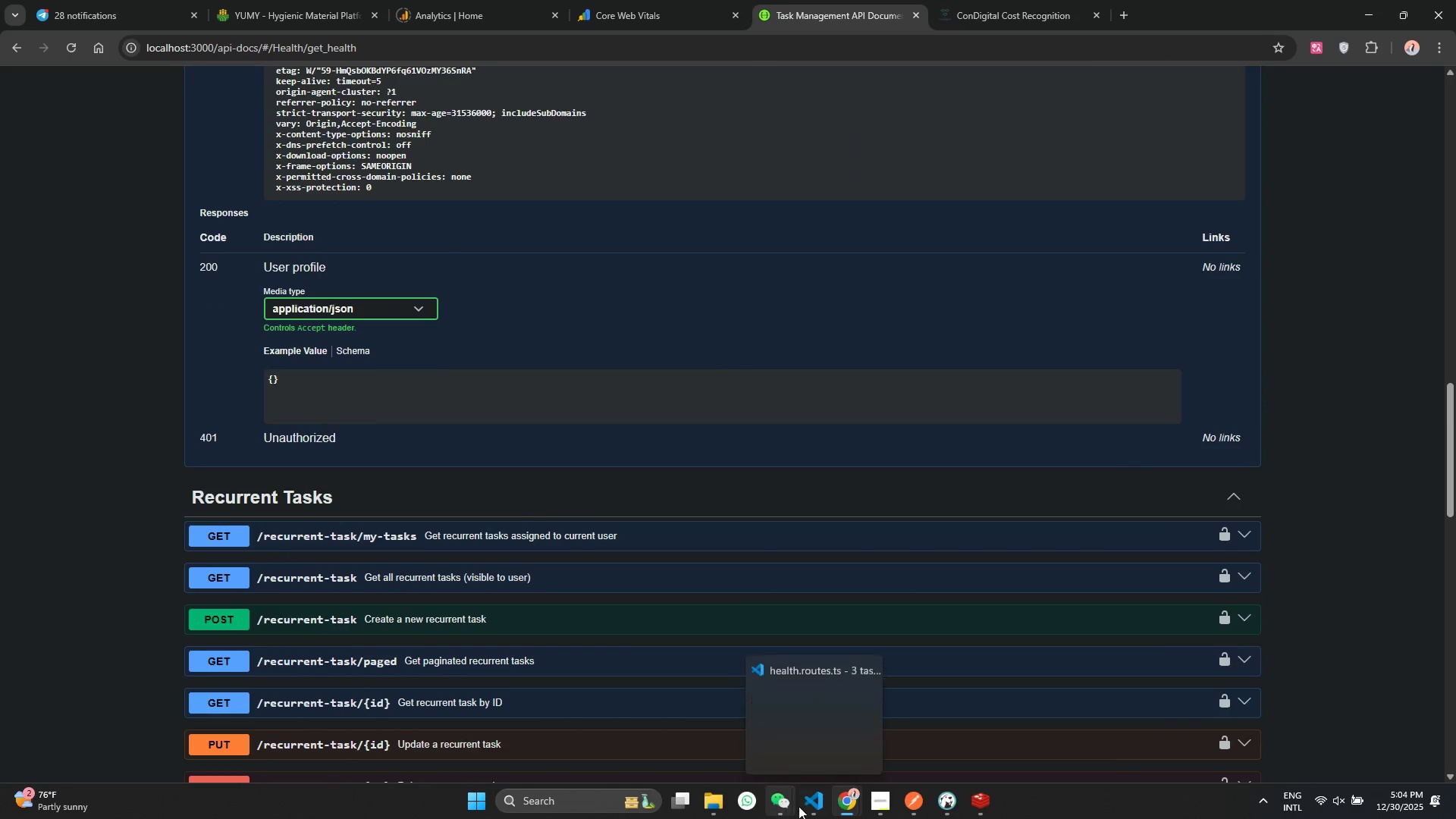 
left_click([844, 807])
 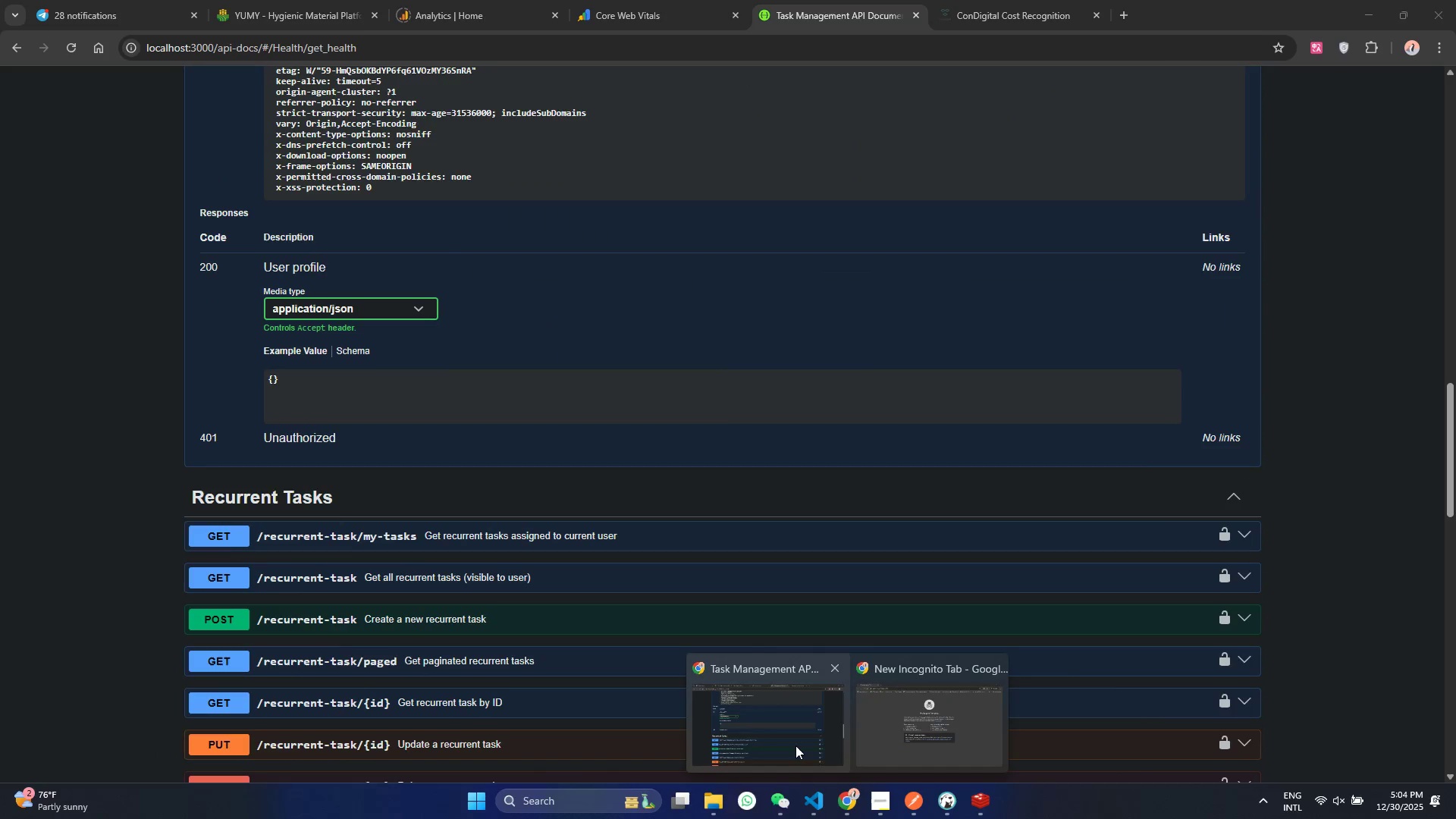 
left_click([795, 745])
 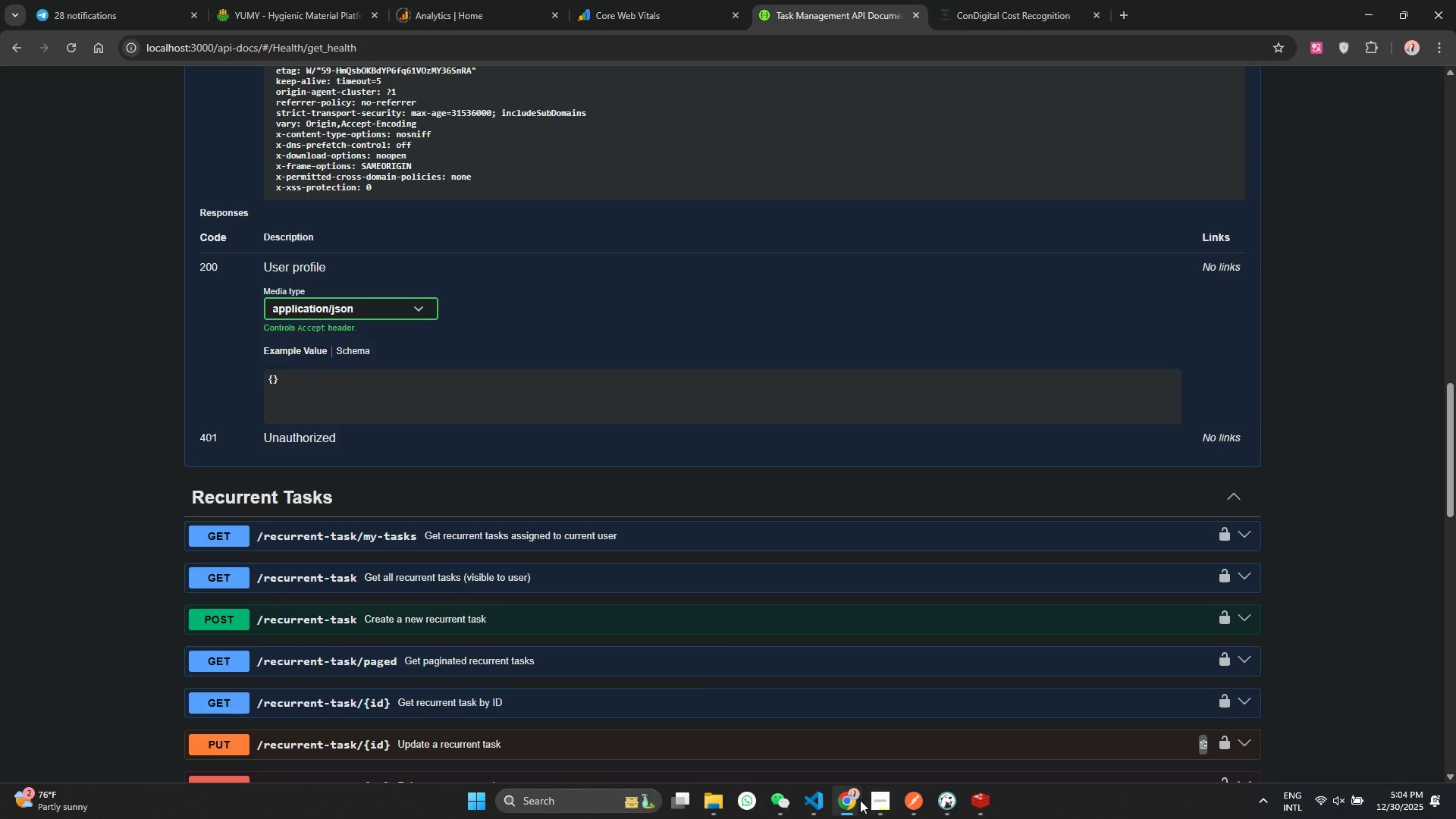 
left_click([855, 800])
 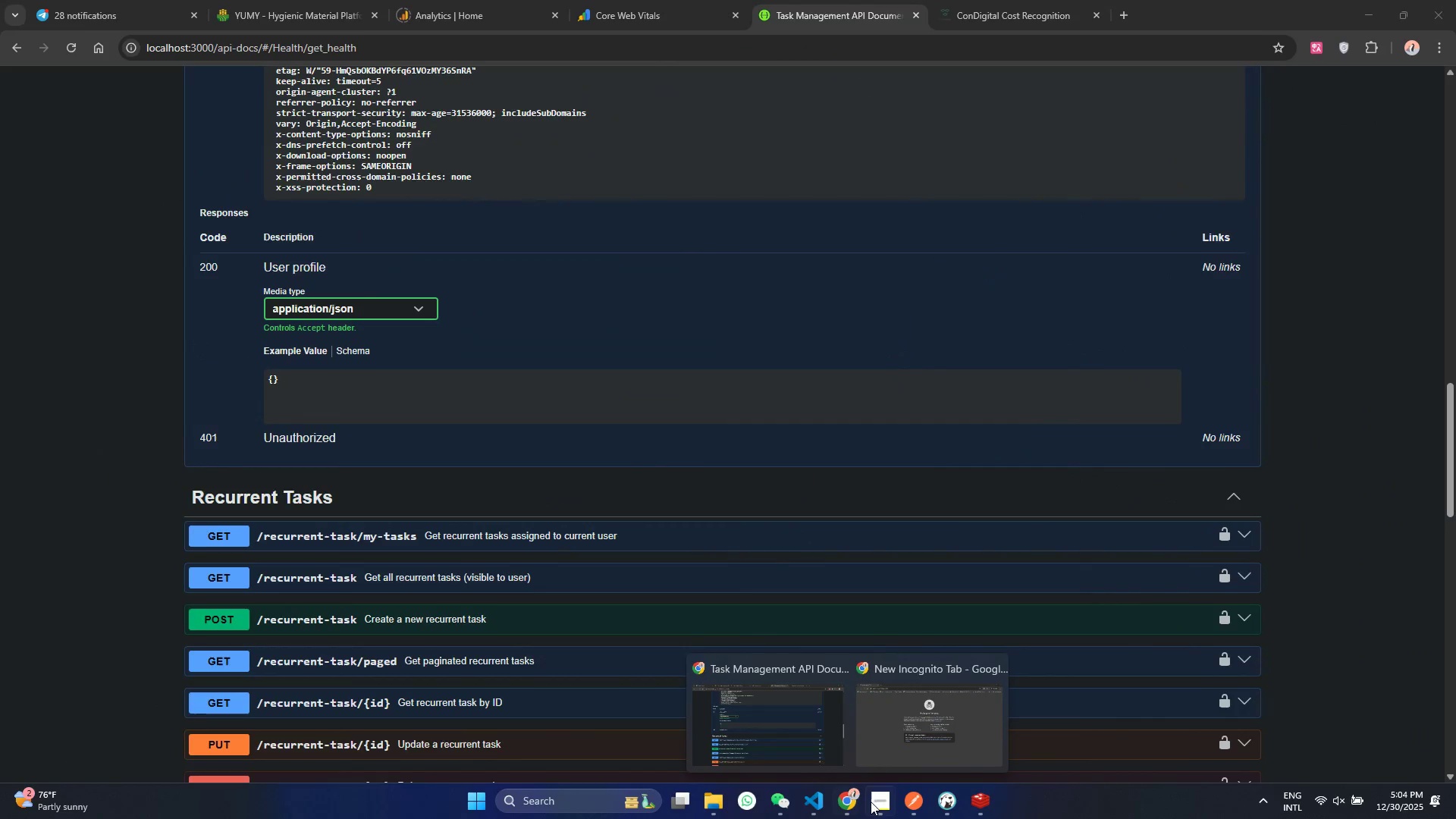 
left_click([802, 799])
 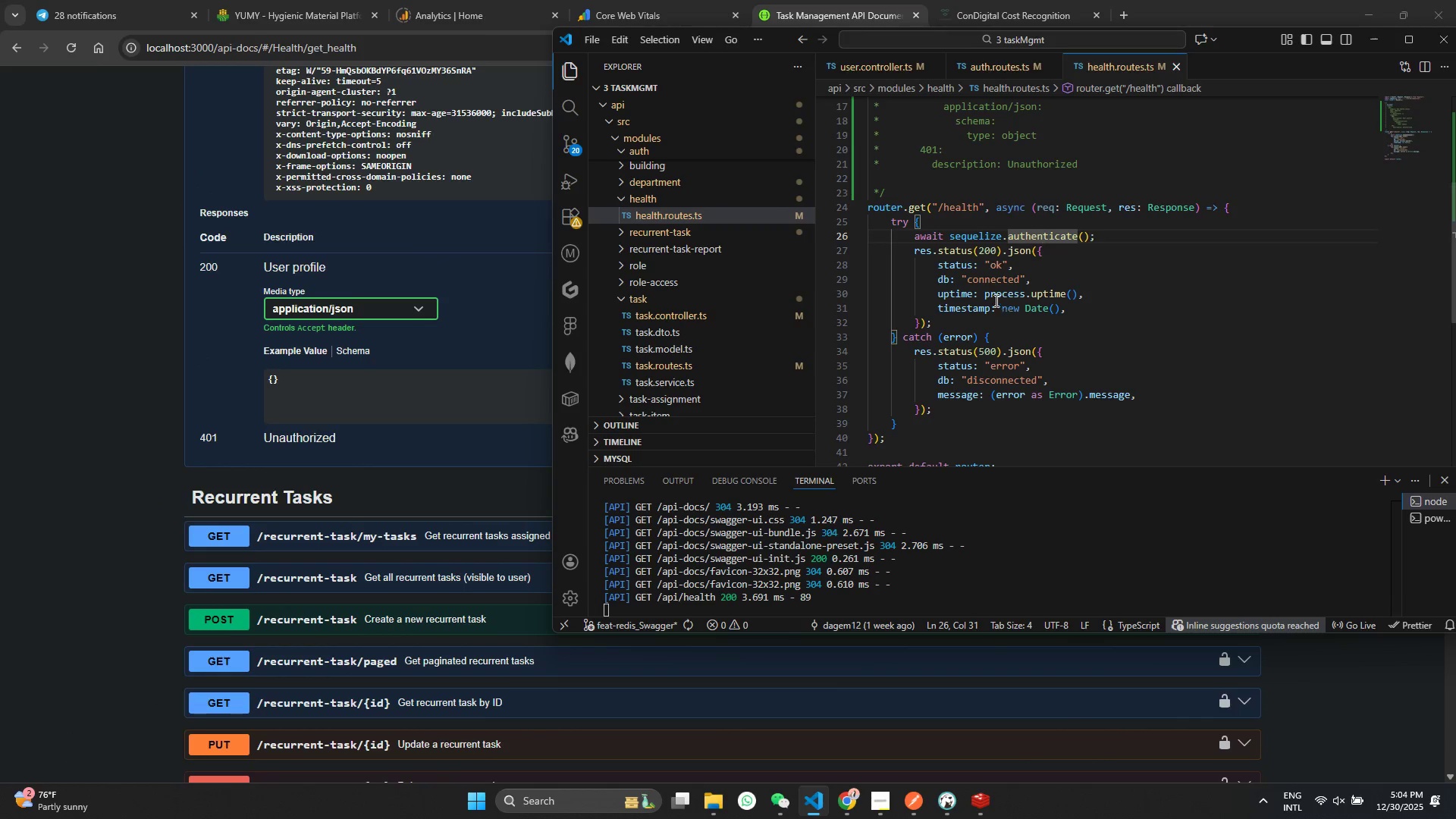 
scroll: coordinate [955, 362], scroll_direction: up, amount: 3.0
 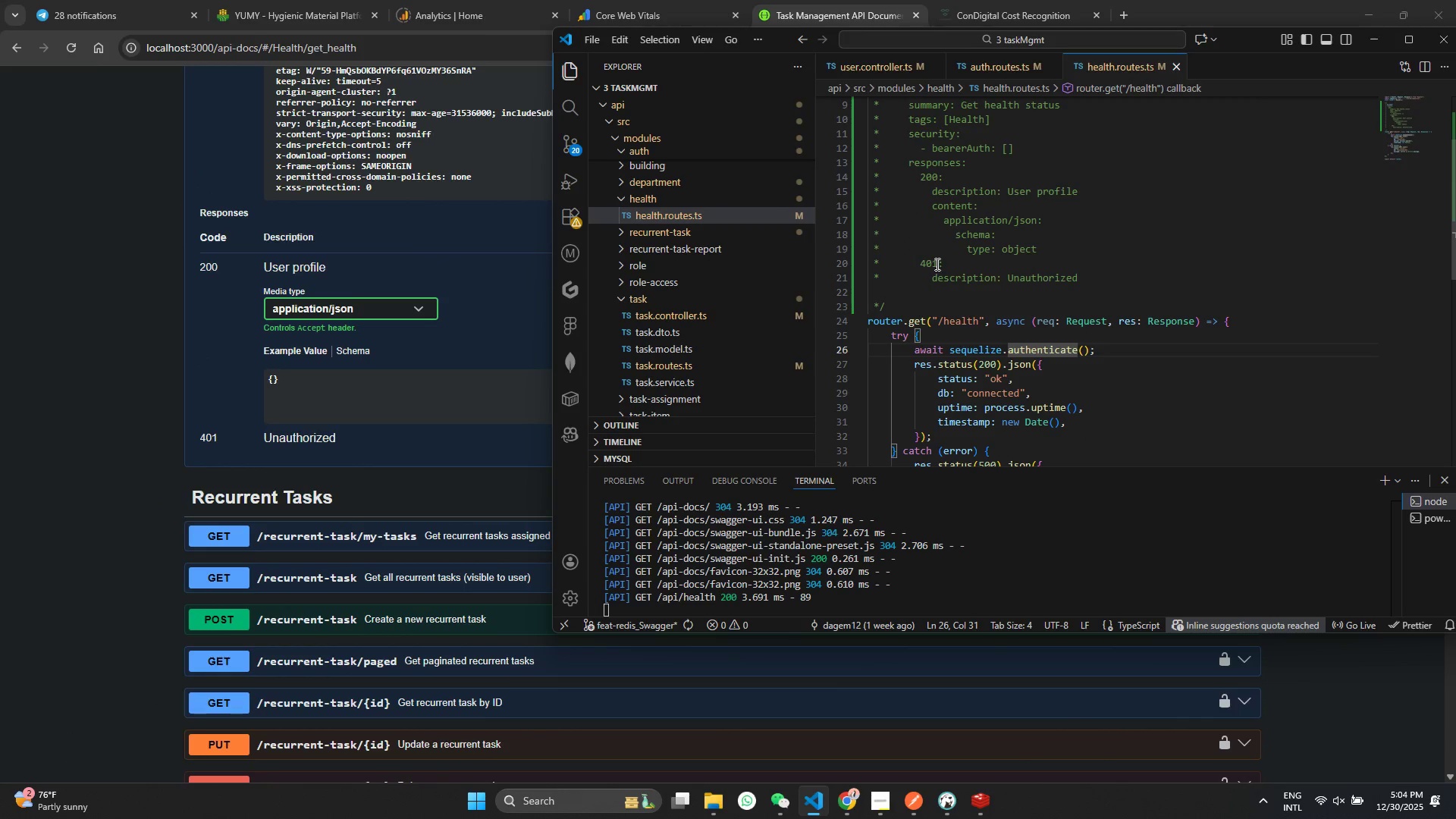 
left_click([938, 262])
 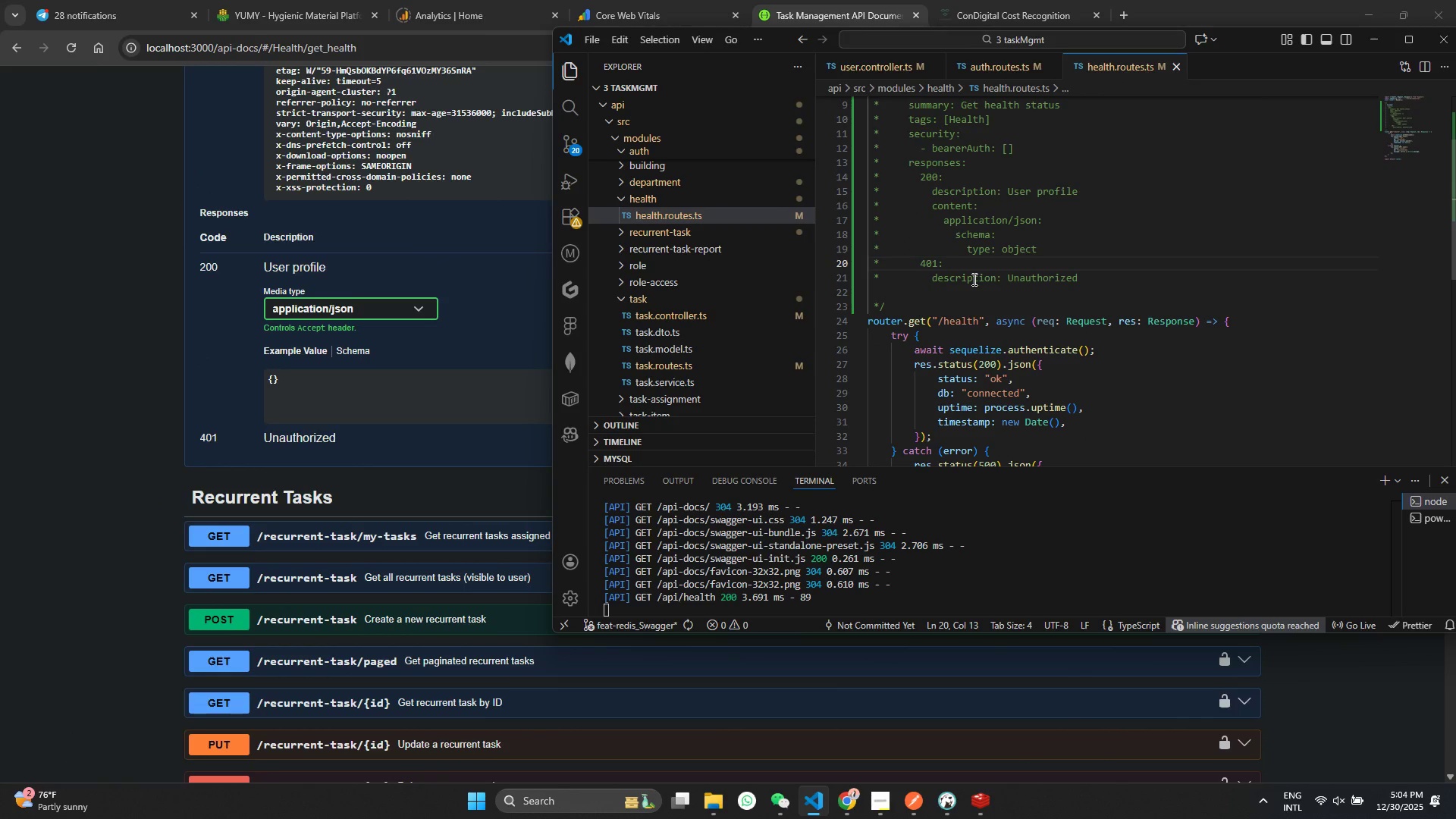 
key(Backspace)
 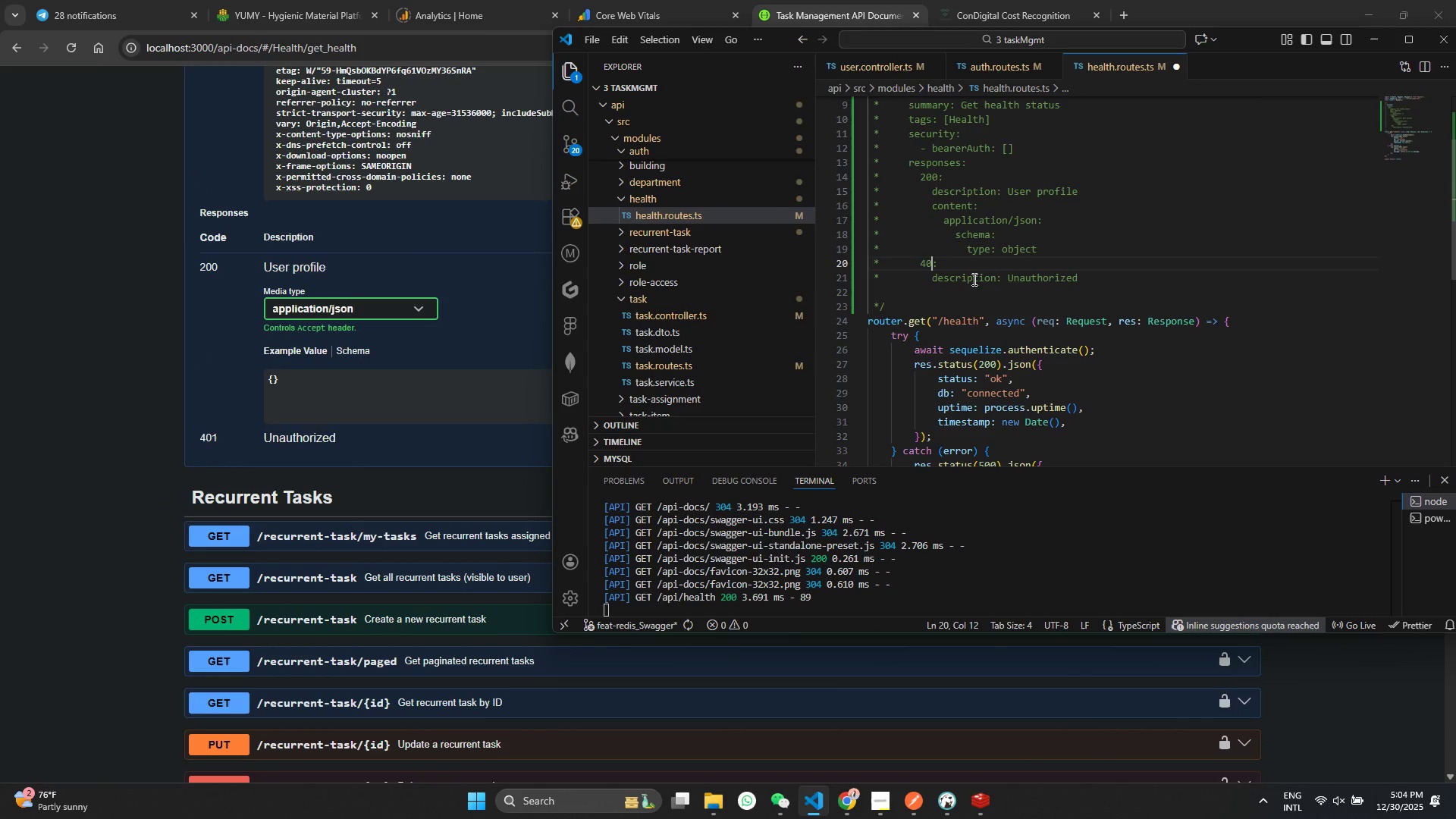 
key(0)
 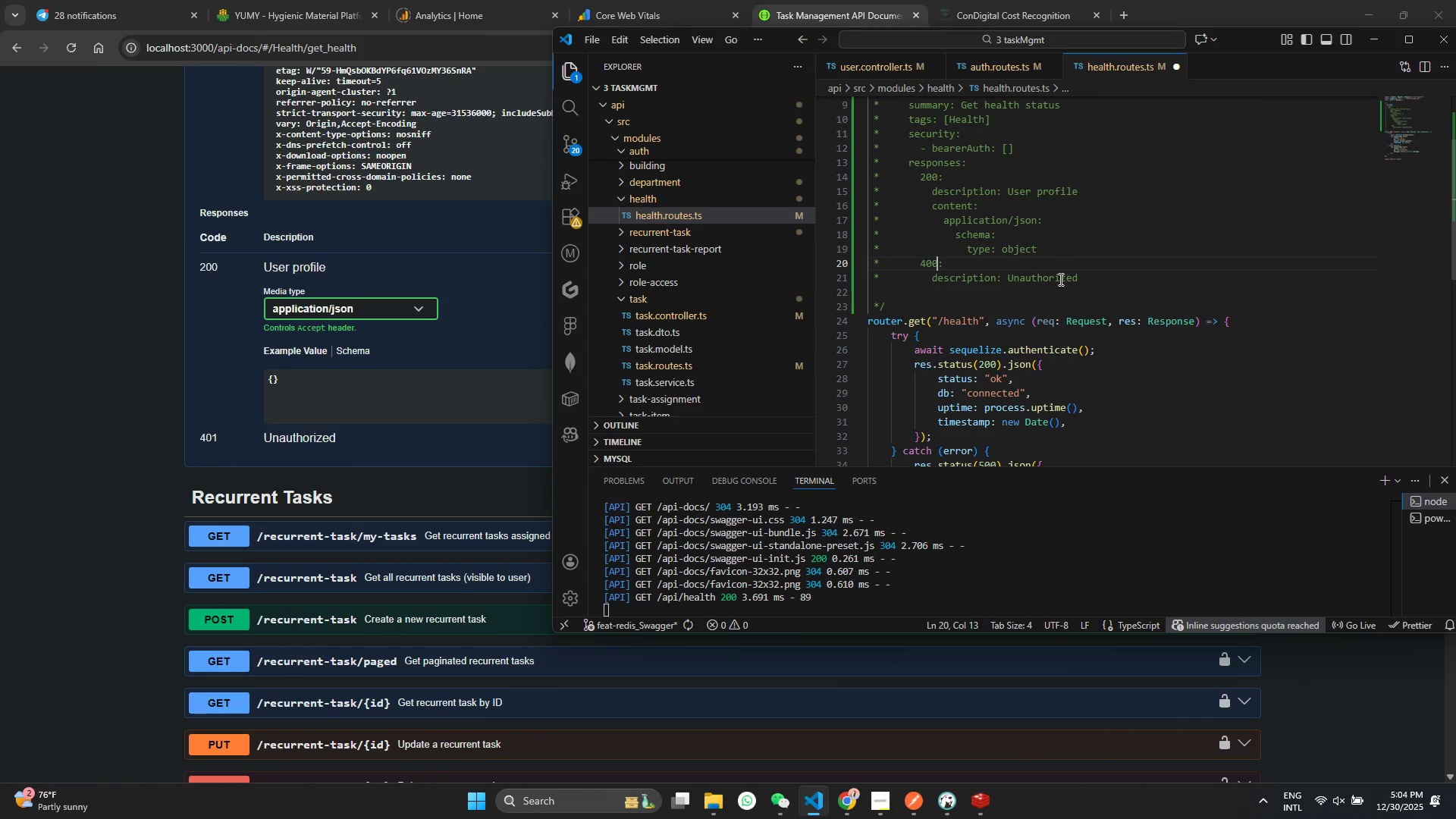 
double_click([1059, 279])
 